 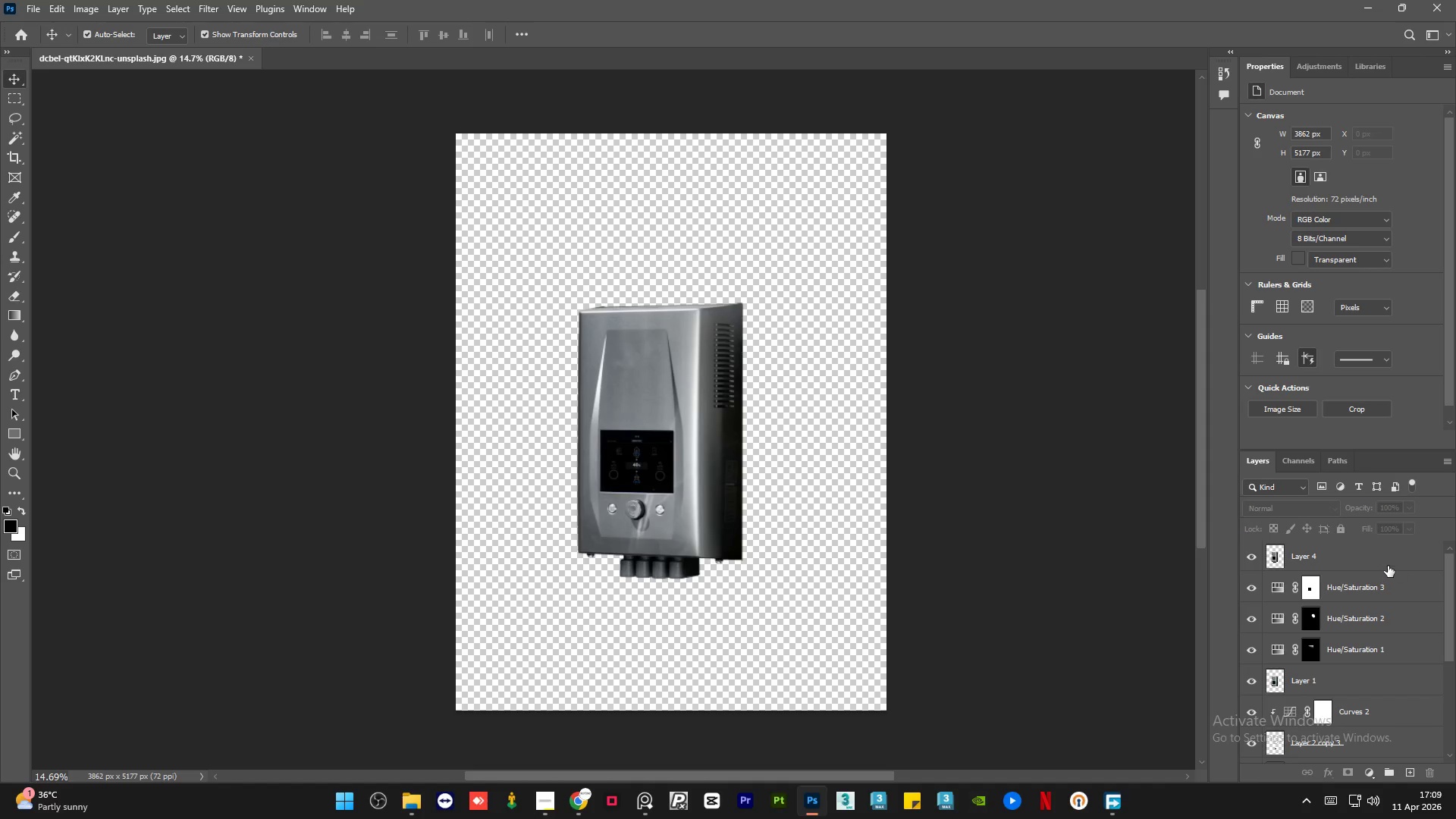 
left_click([1388, 566])
 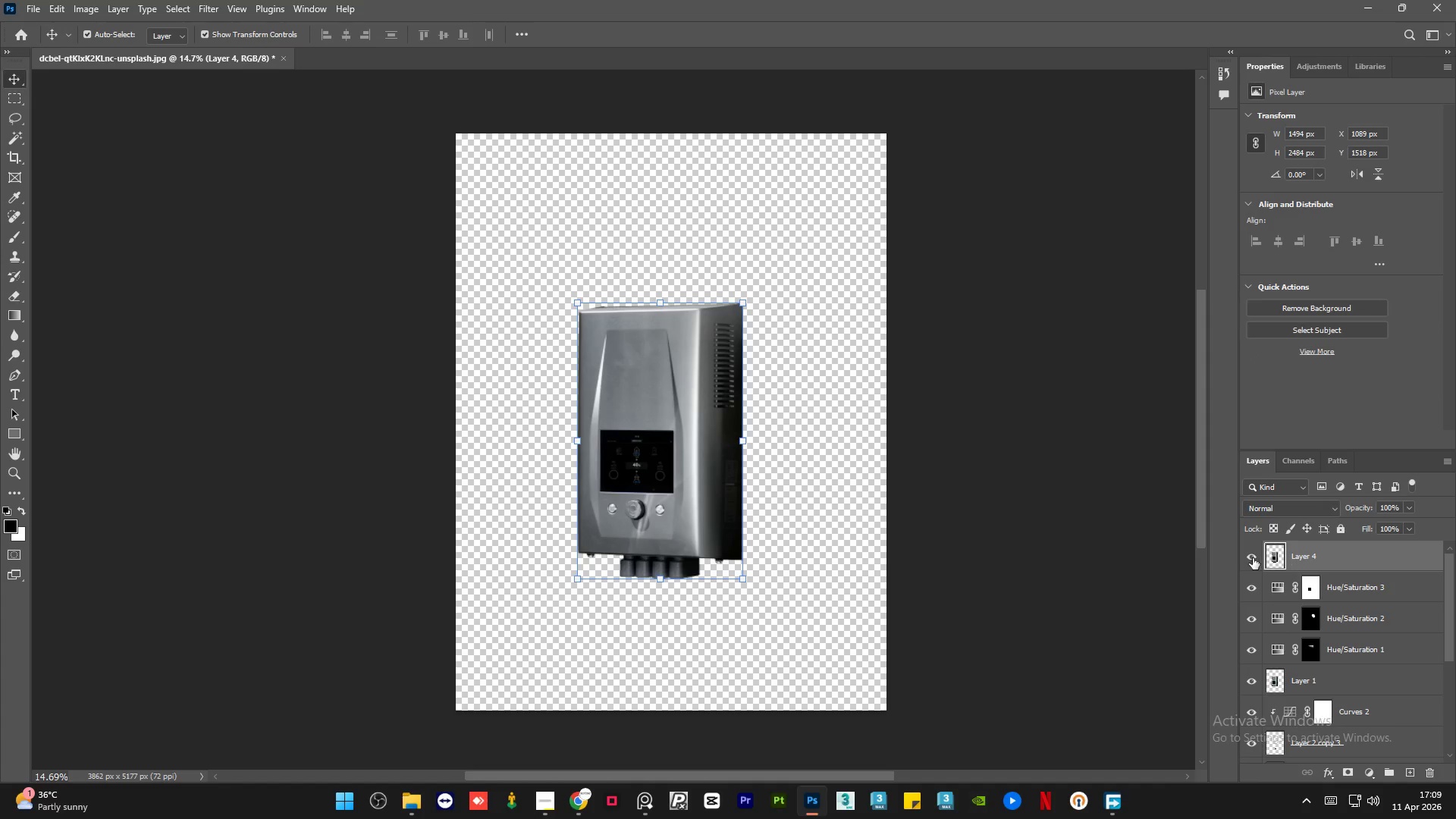 
left_click([1253, 558])
 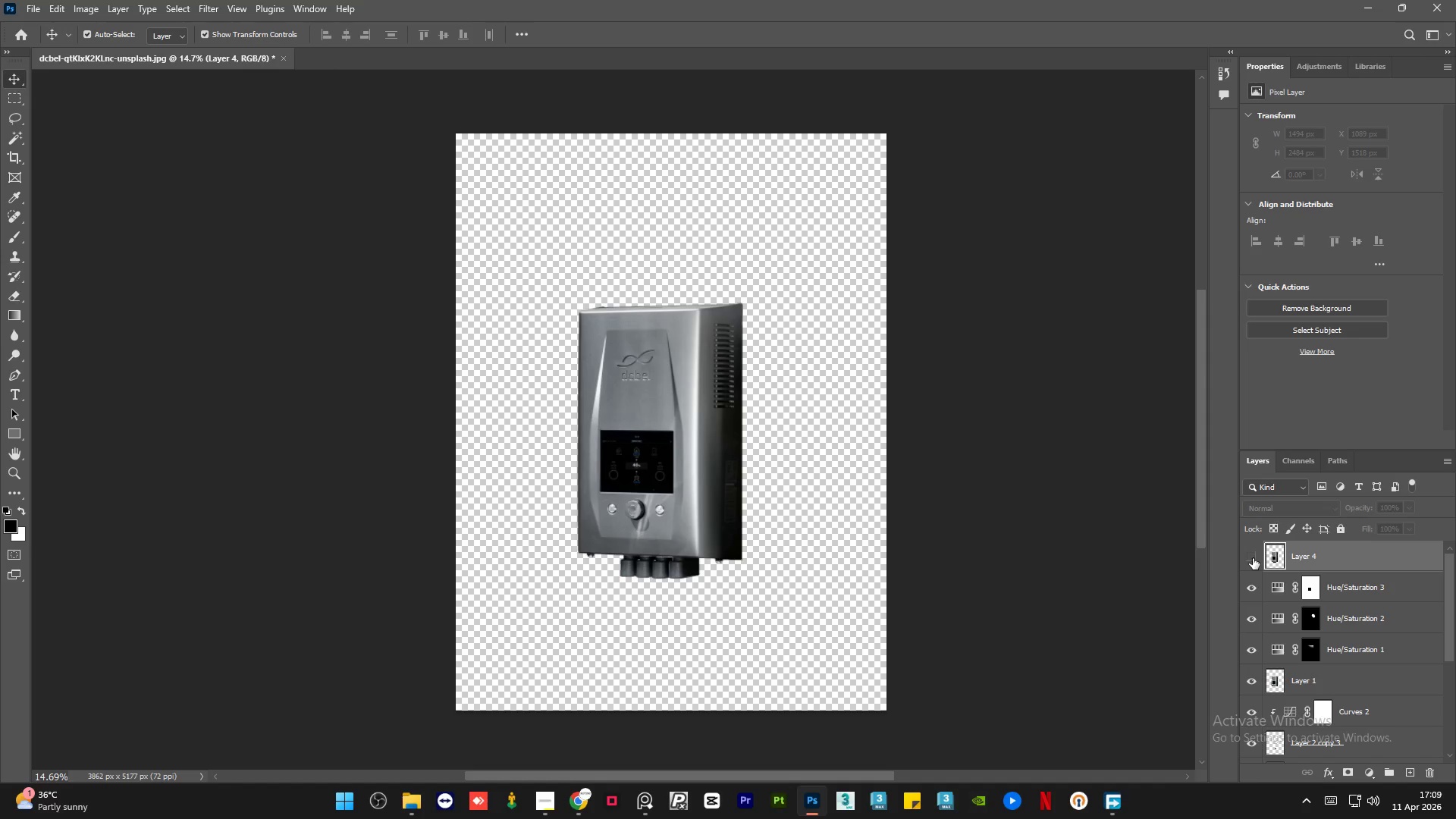 
left_click([1253, 558])
 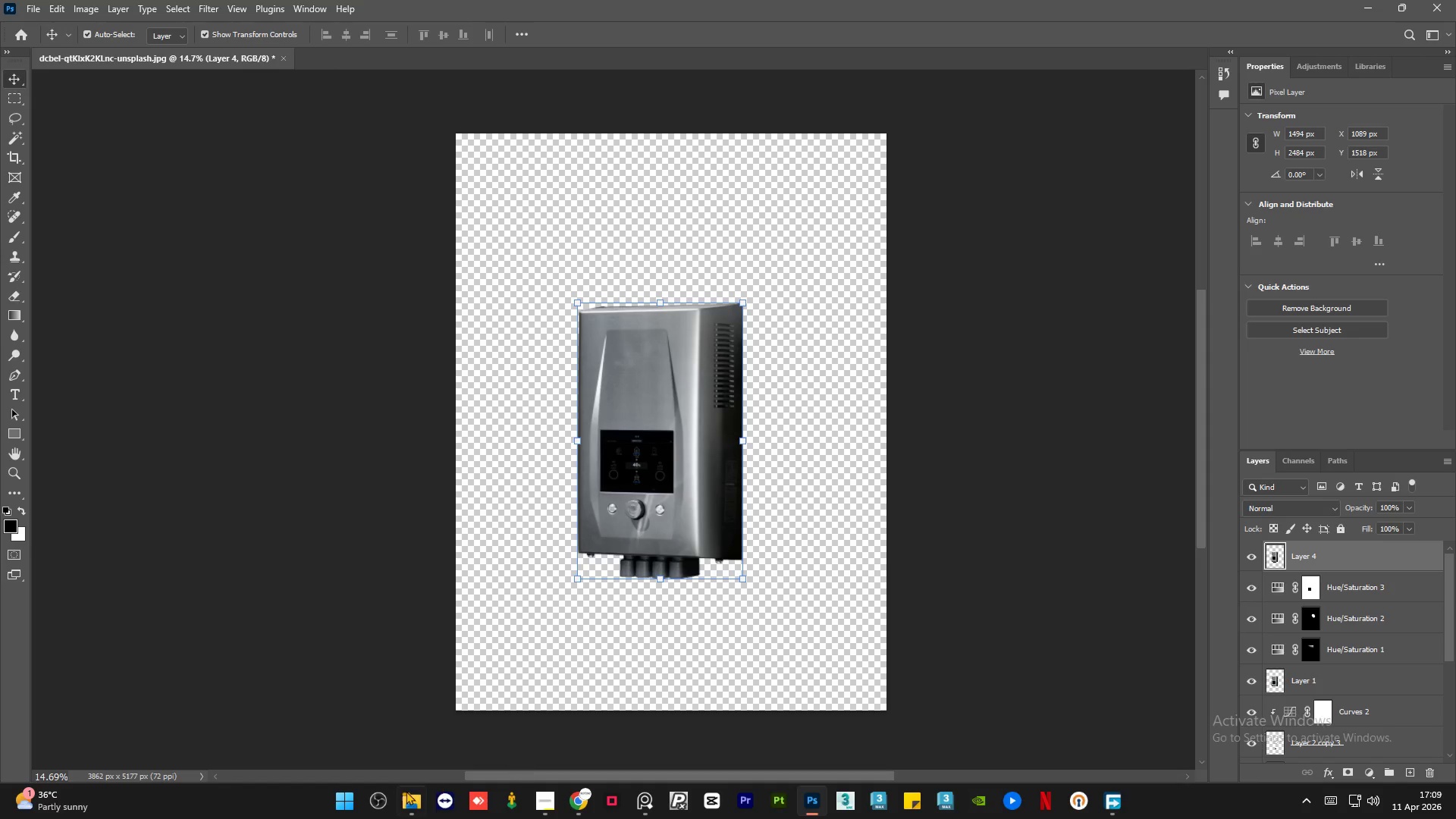 
left_click([406, 792])
 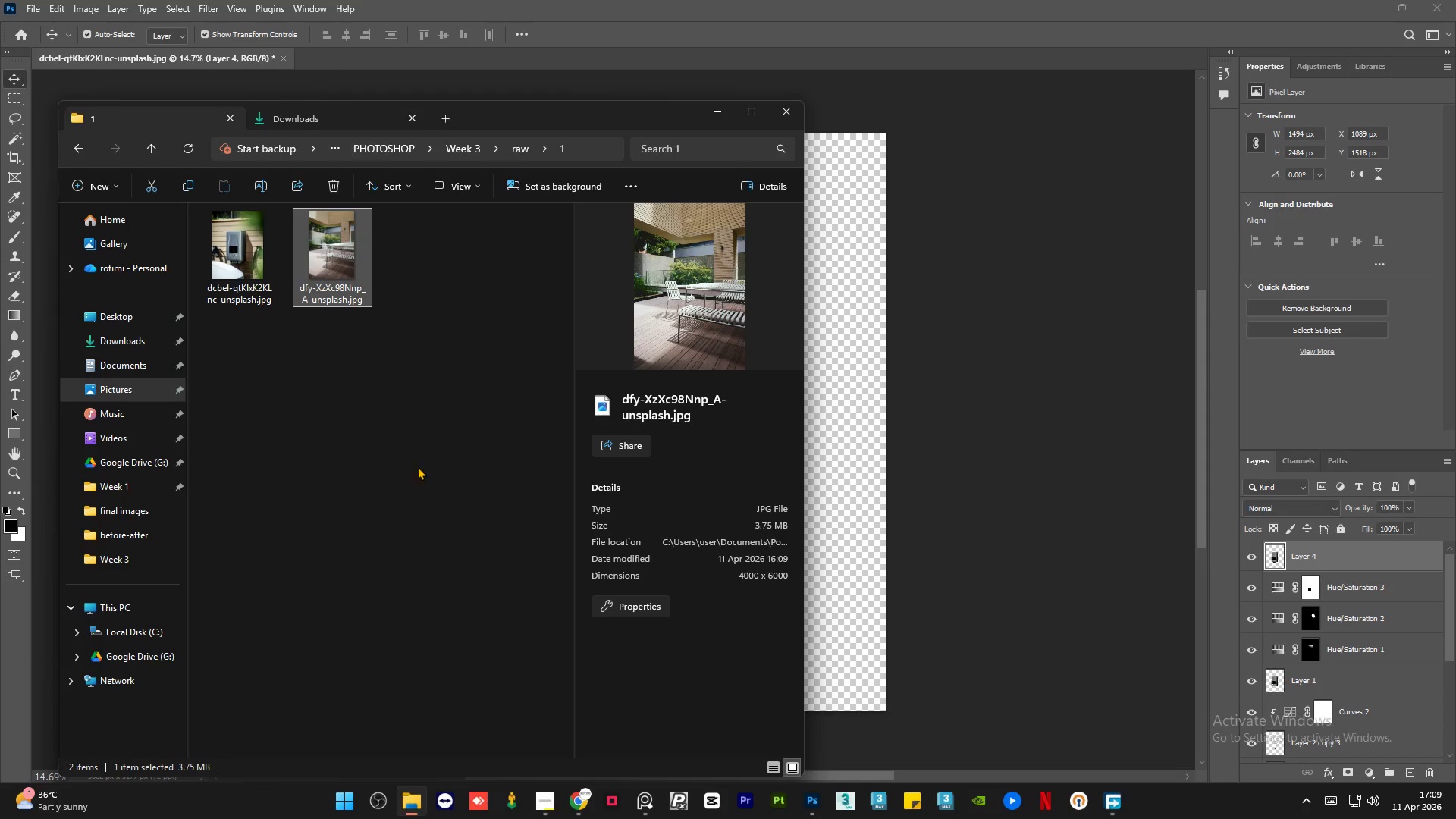 
left_click([417, 428])
 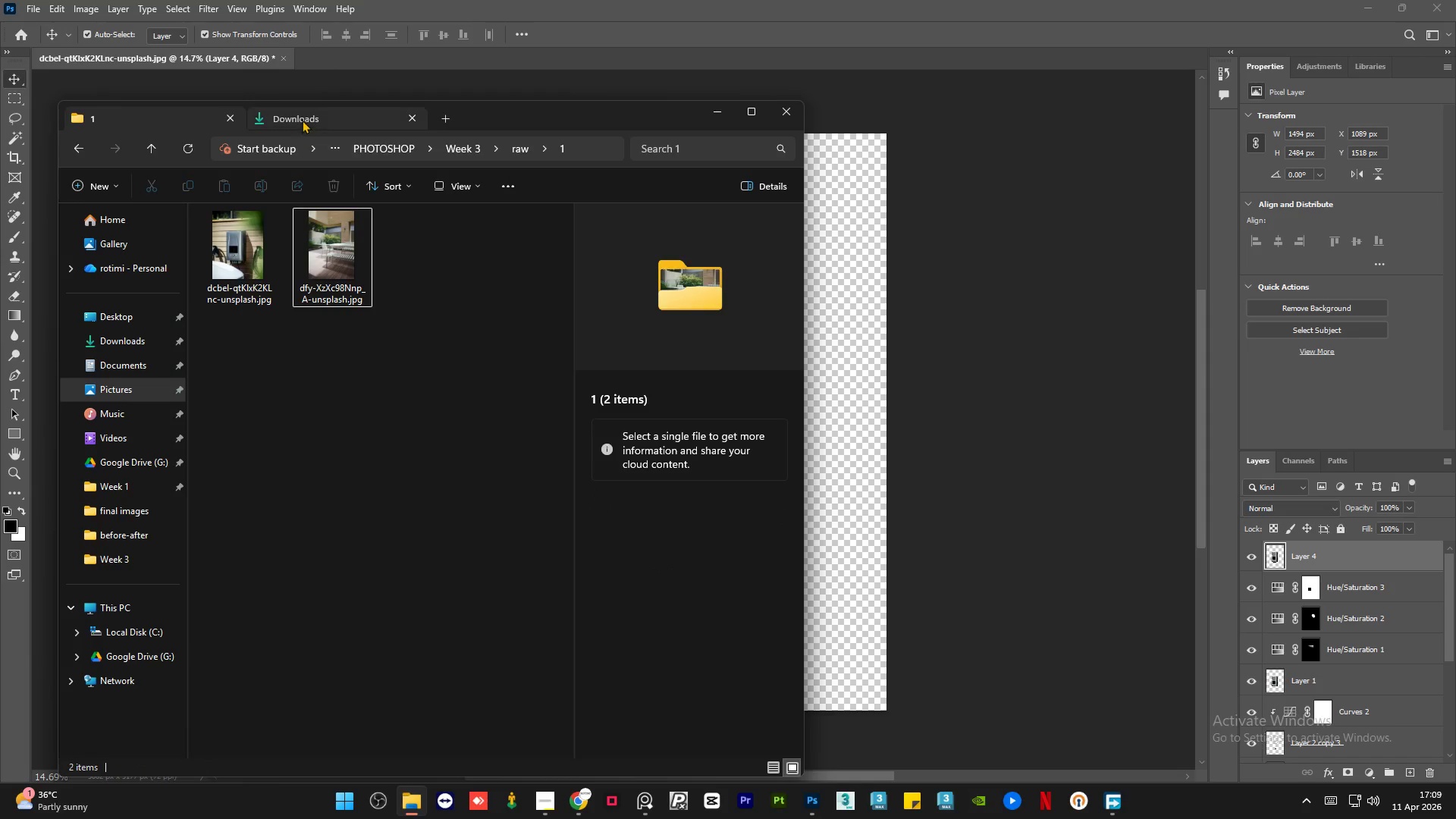 
left_click([302, 119])
 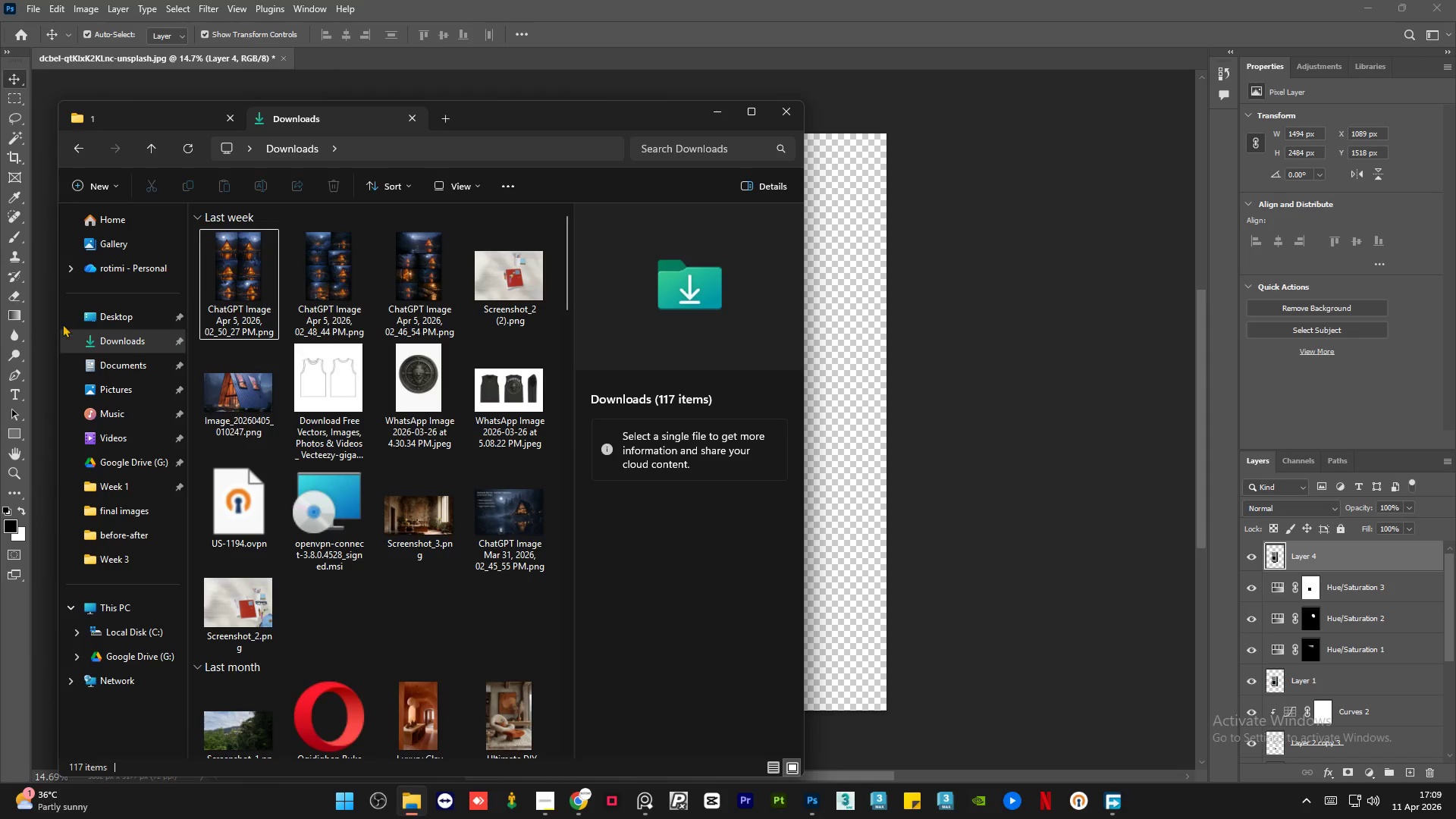 
left_click([95, 319])
 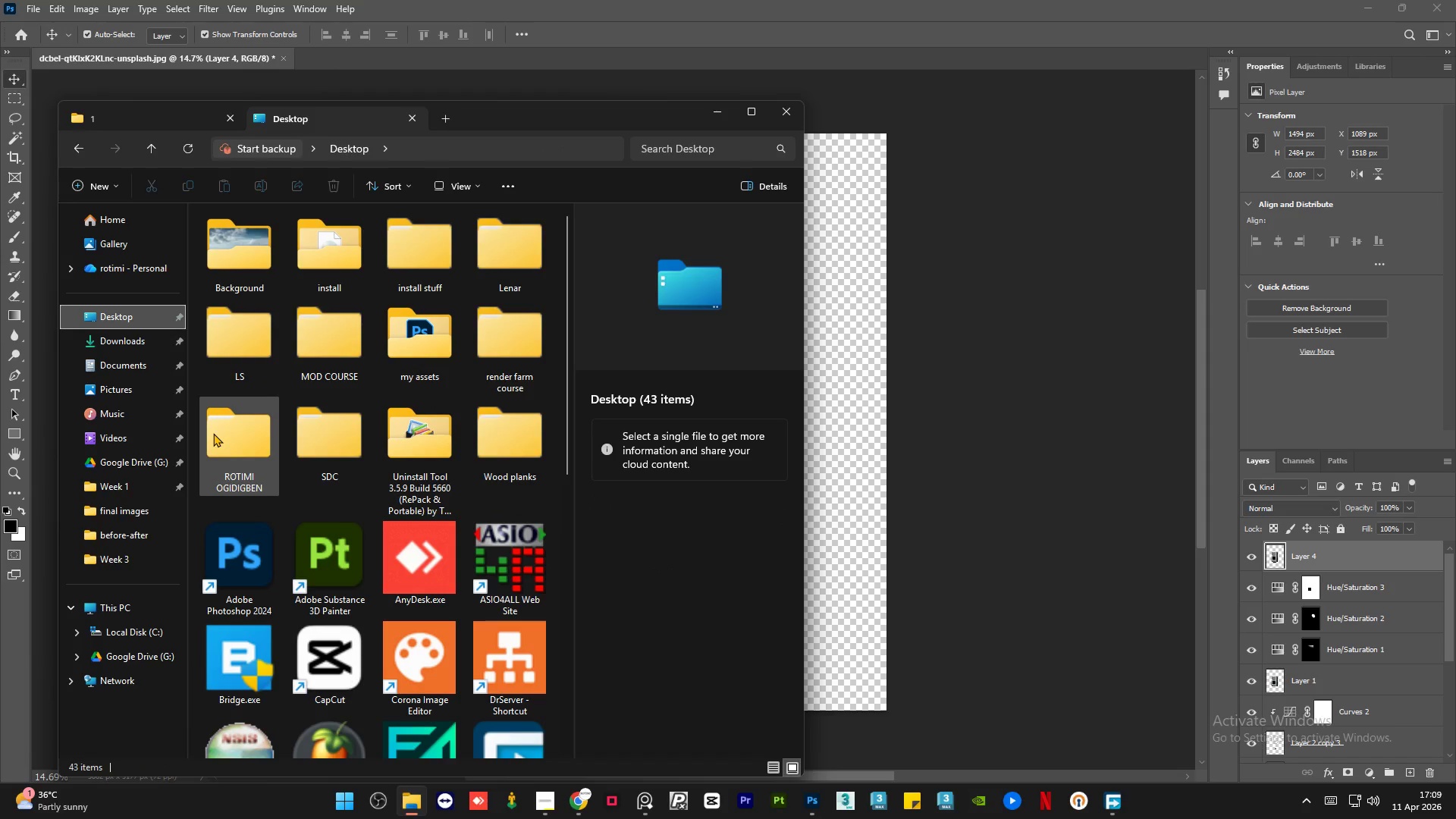 
double_click([213, 433])
 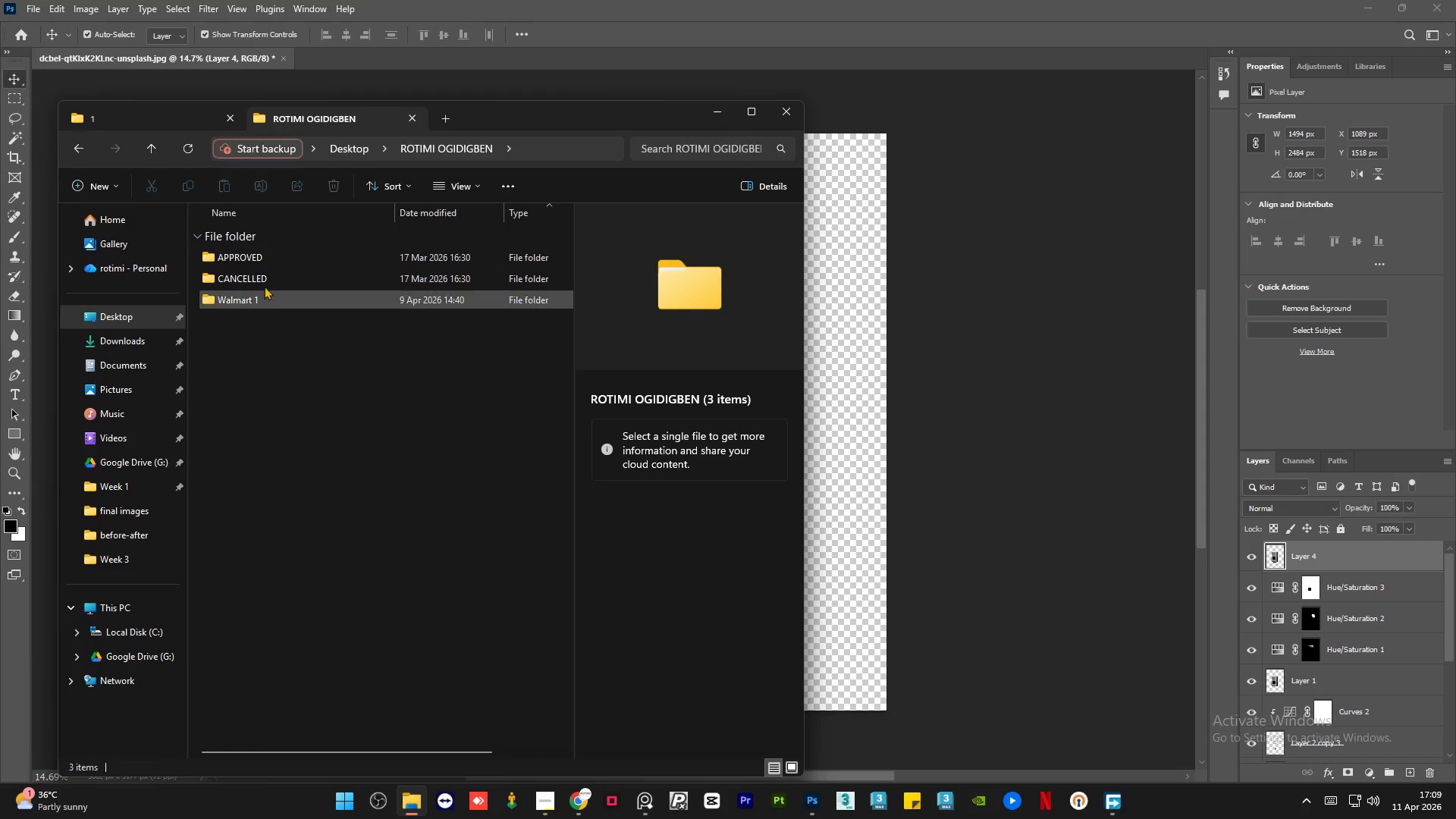 
double_click([265, 265])
 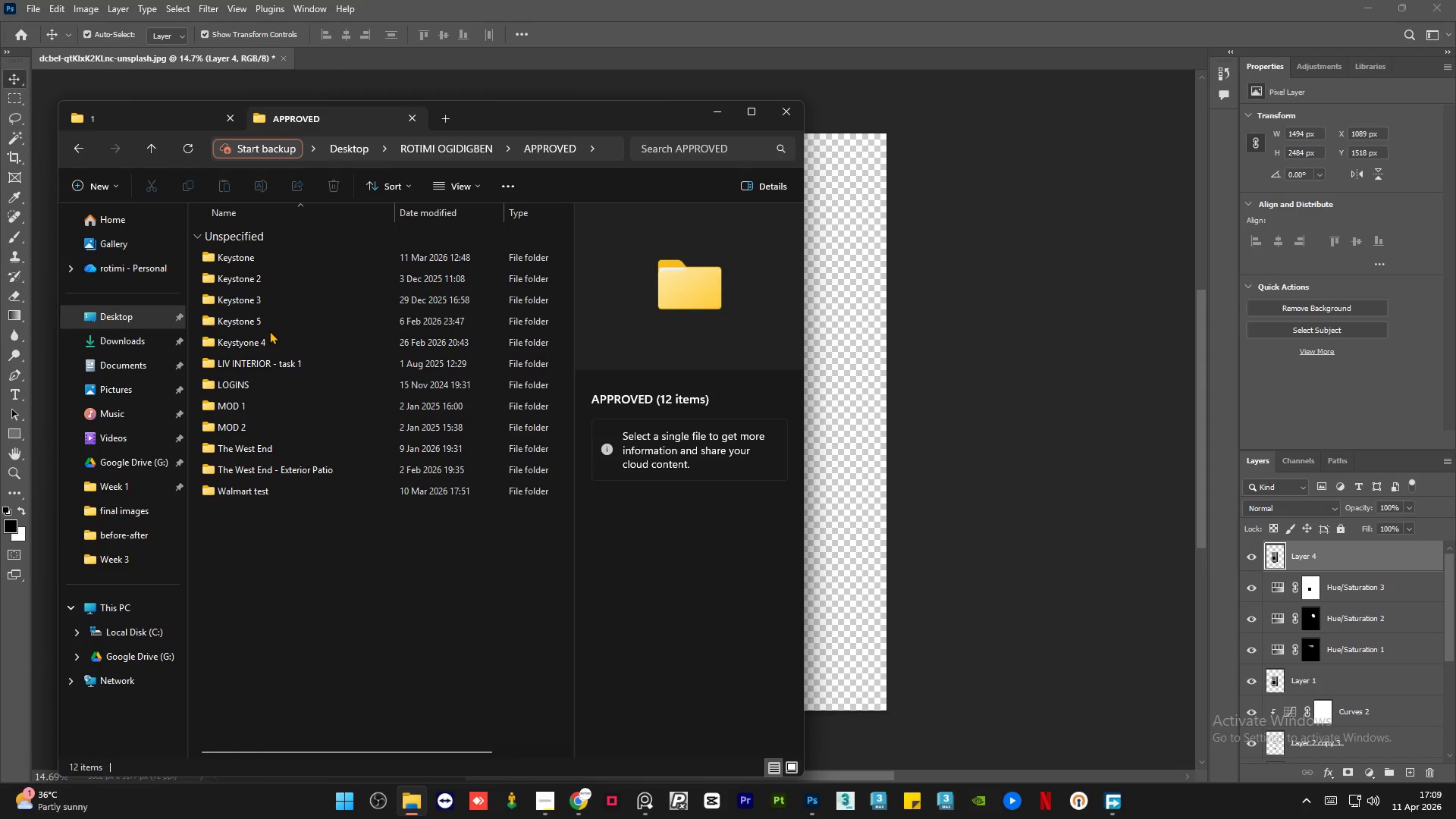 
double_click([268, 338])
 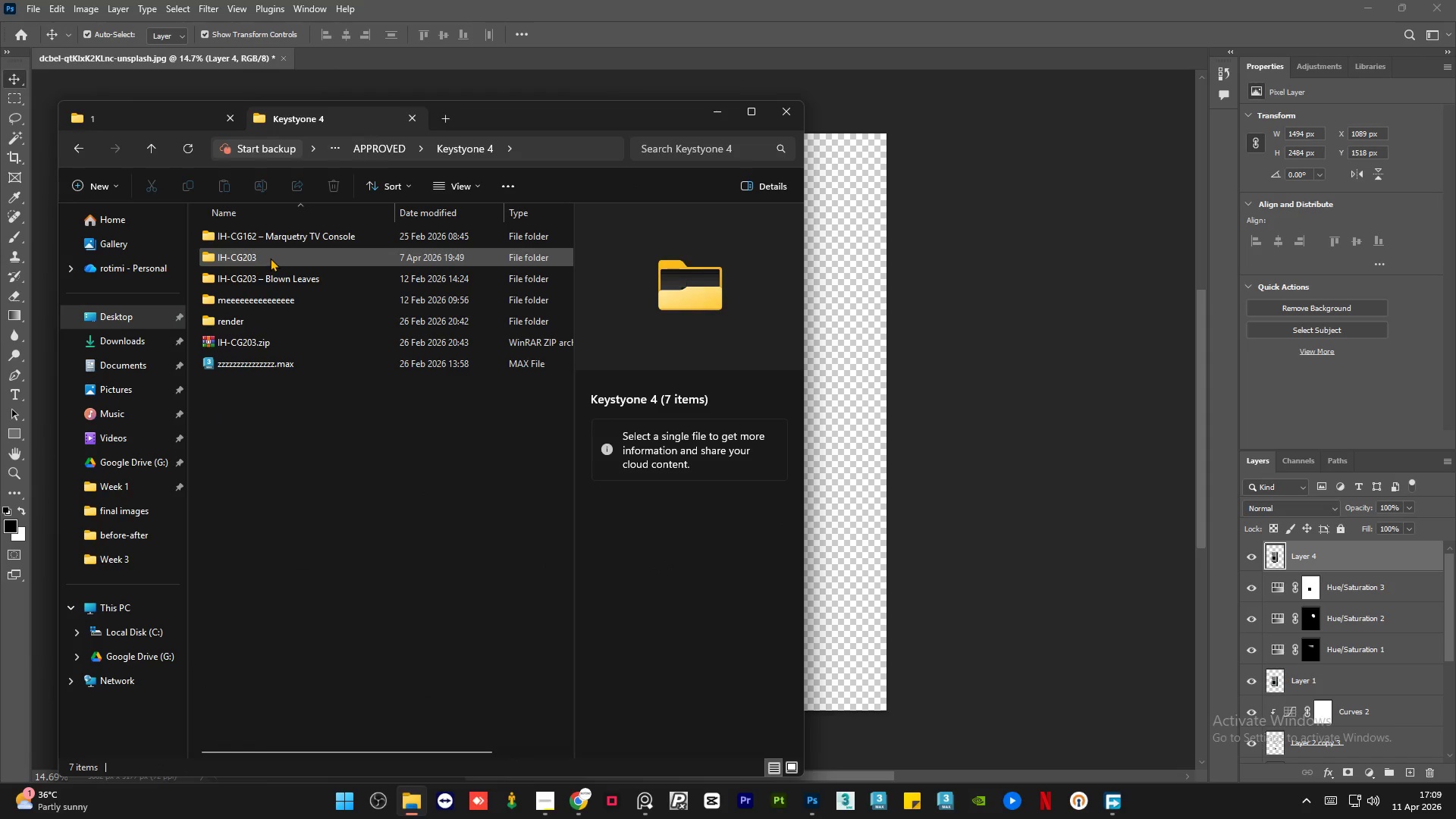 
double_click([270, 258])
 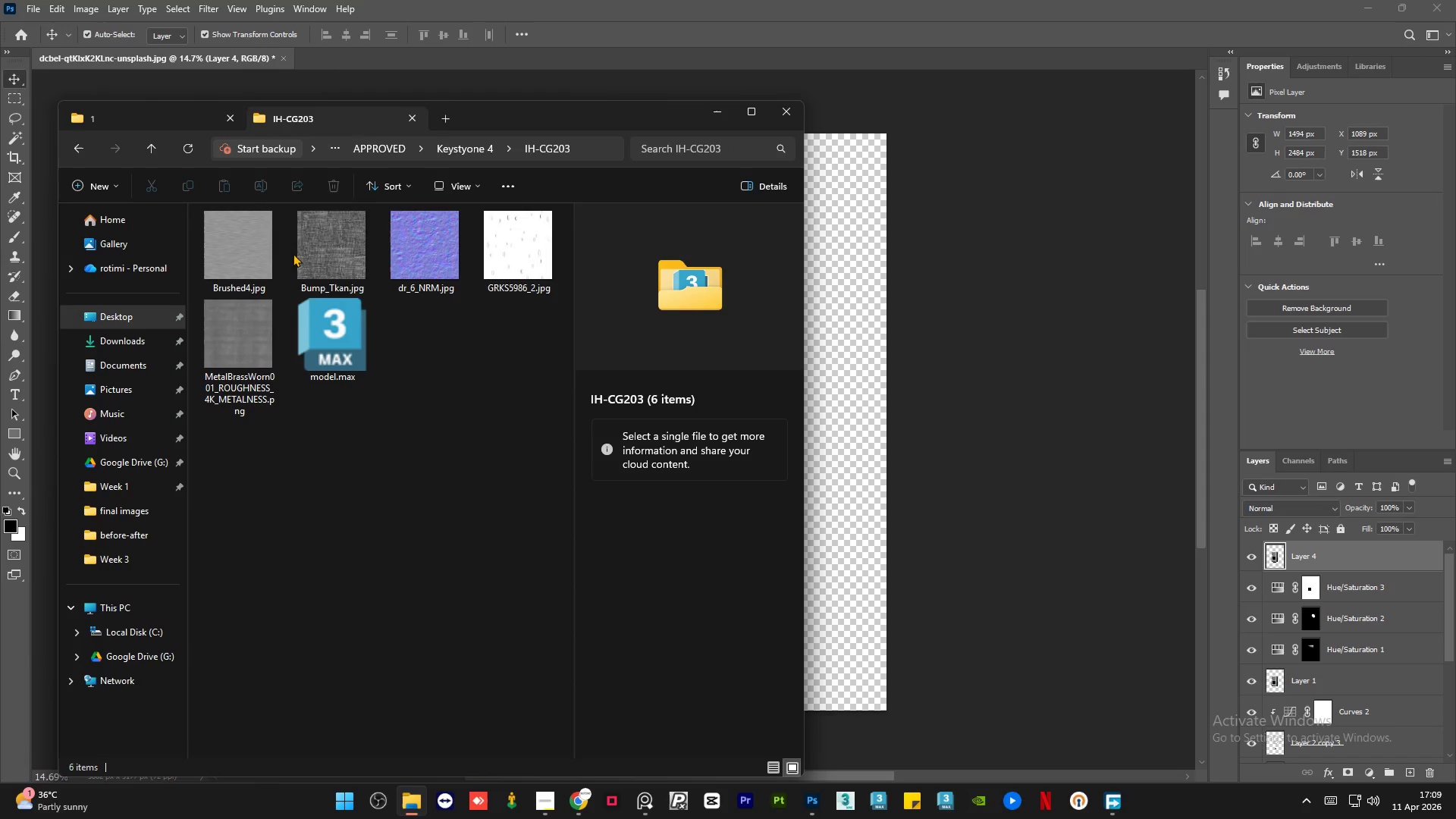 
left_click([250, 253])
 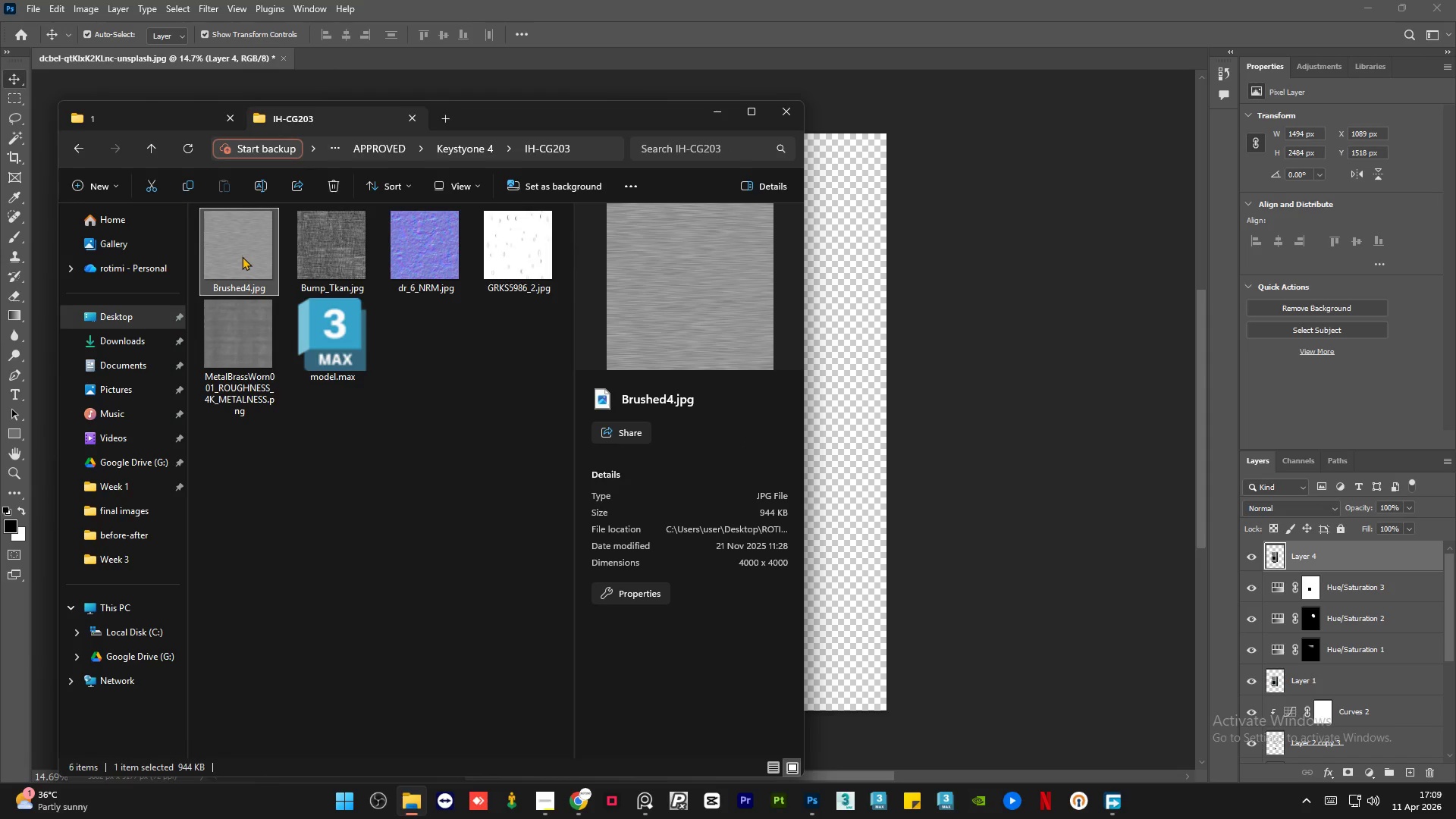 
left_click([238, 336])
 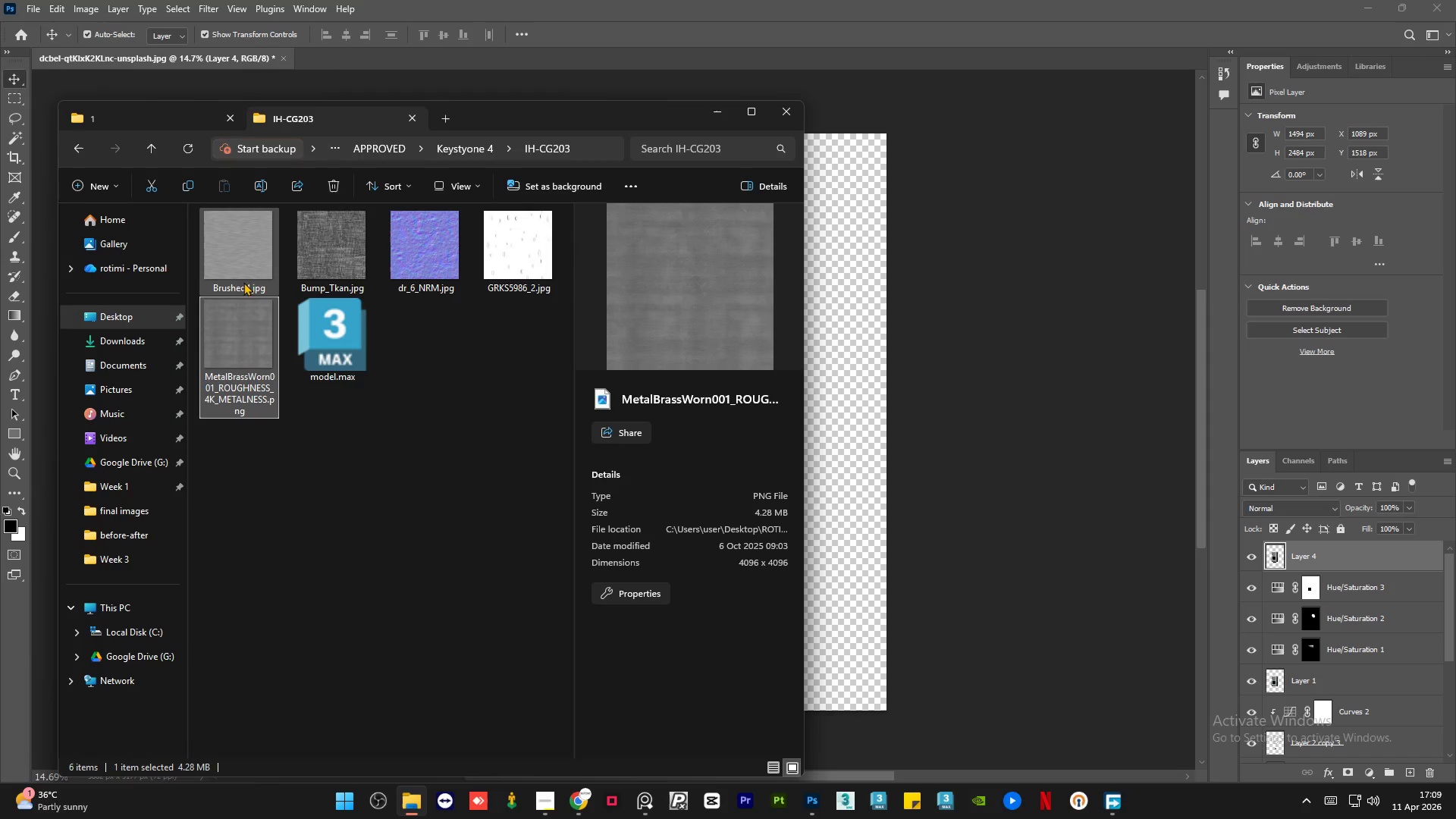 
hold_key(key=ControlLeft, duration=0.66)
left_click([244, 267])
 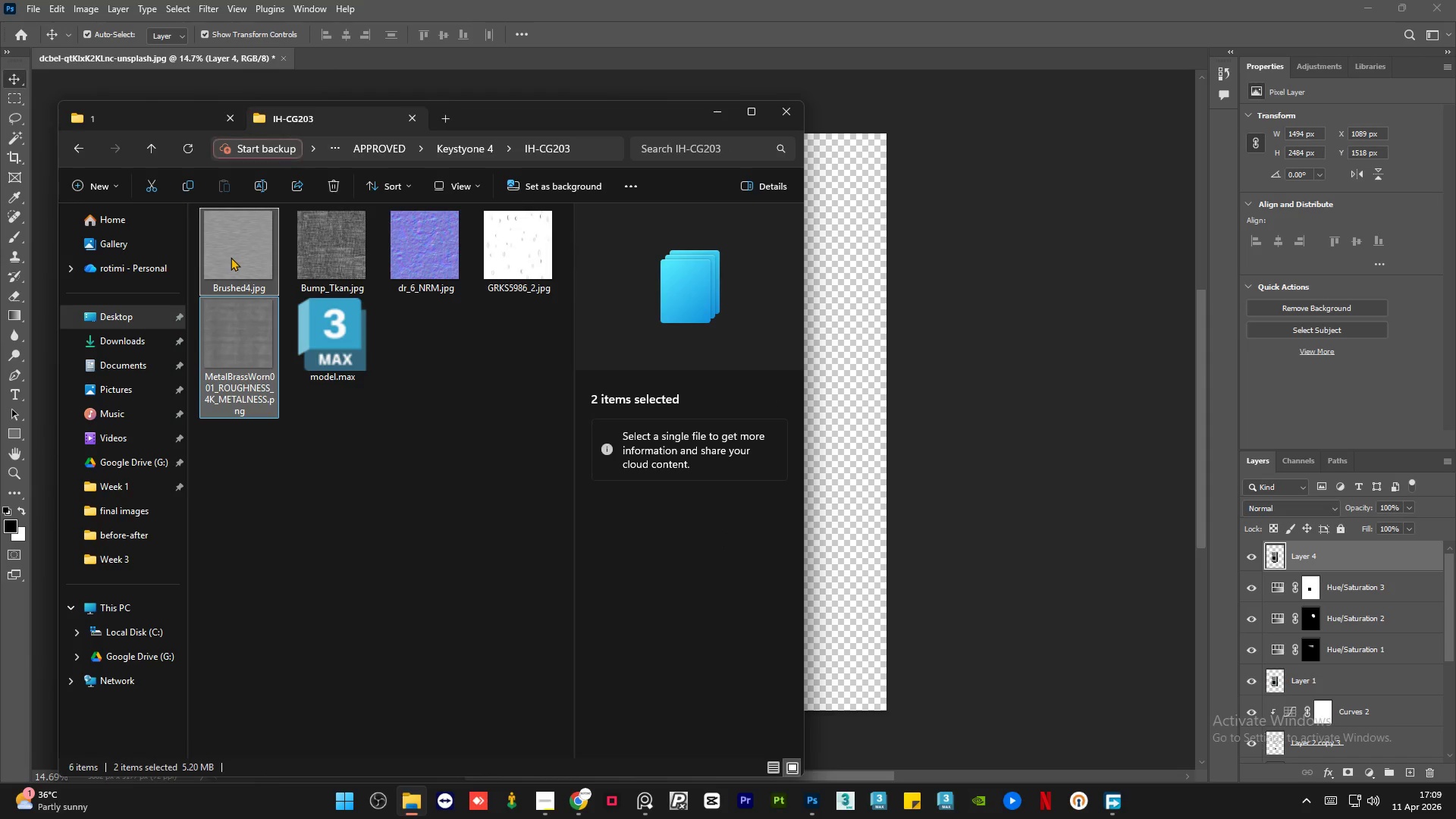 
left_click_drag(start_coordinate=[233, 258], to_coordinate=[827, 420])
 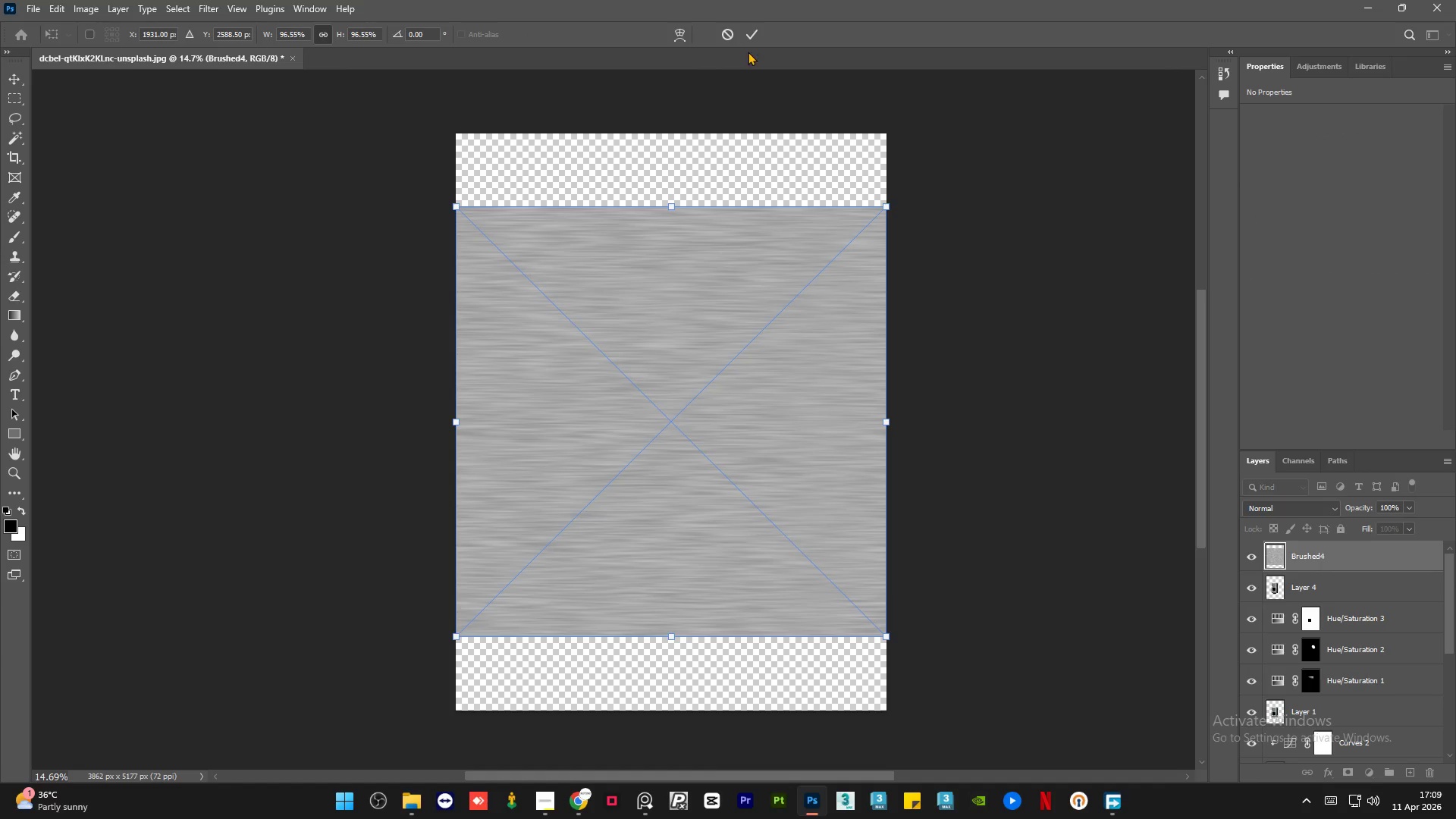 
left_click([753, 36])
 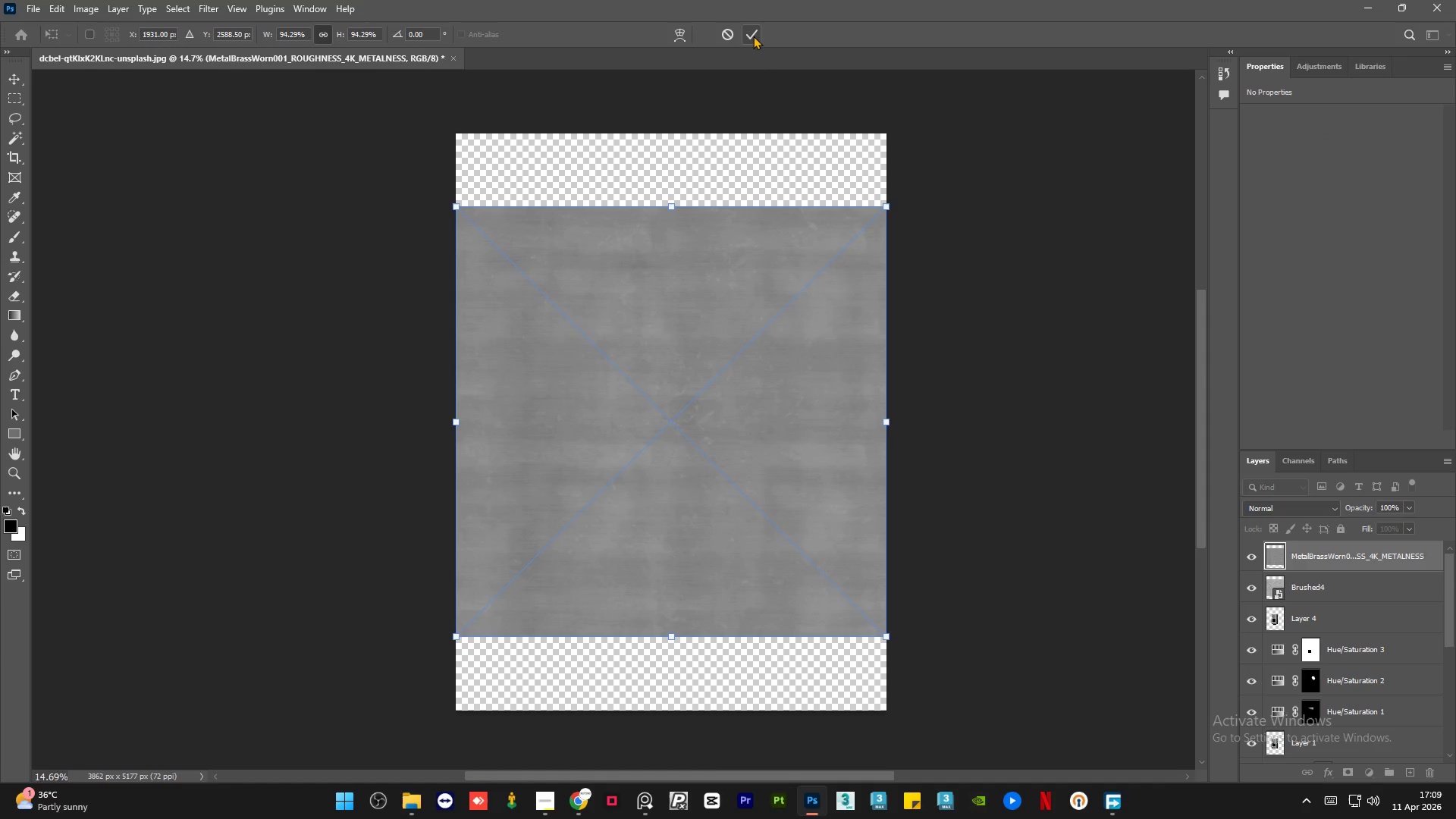 
left_click([753, 36])
 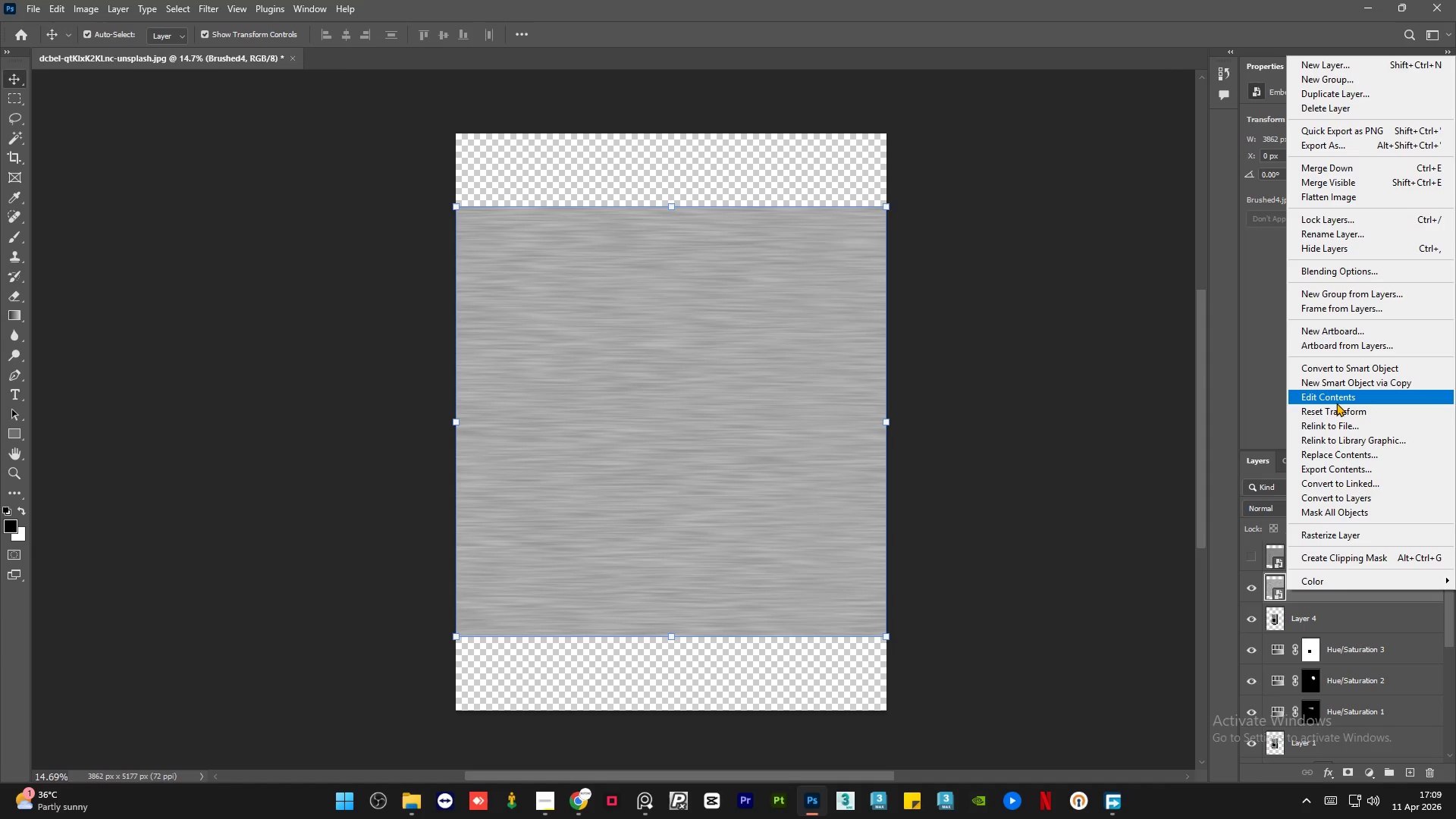 
left_click([1354, 530])
 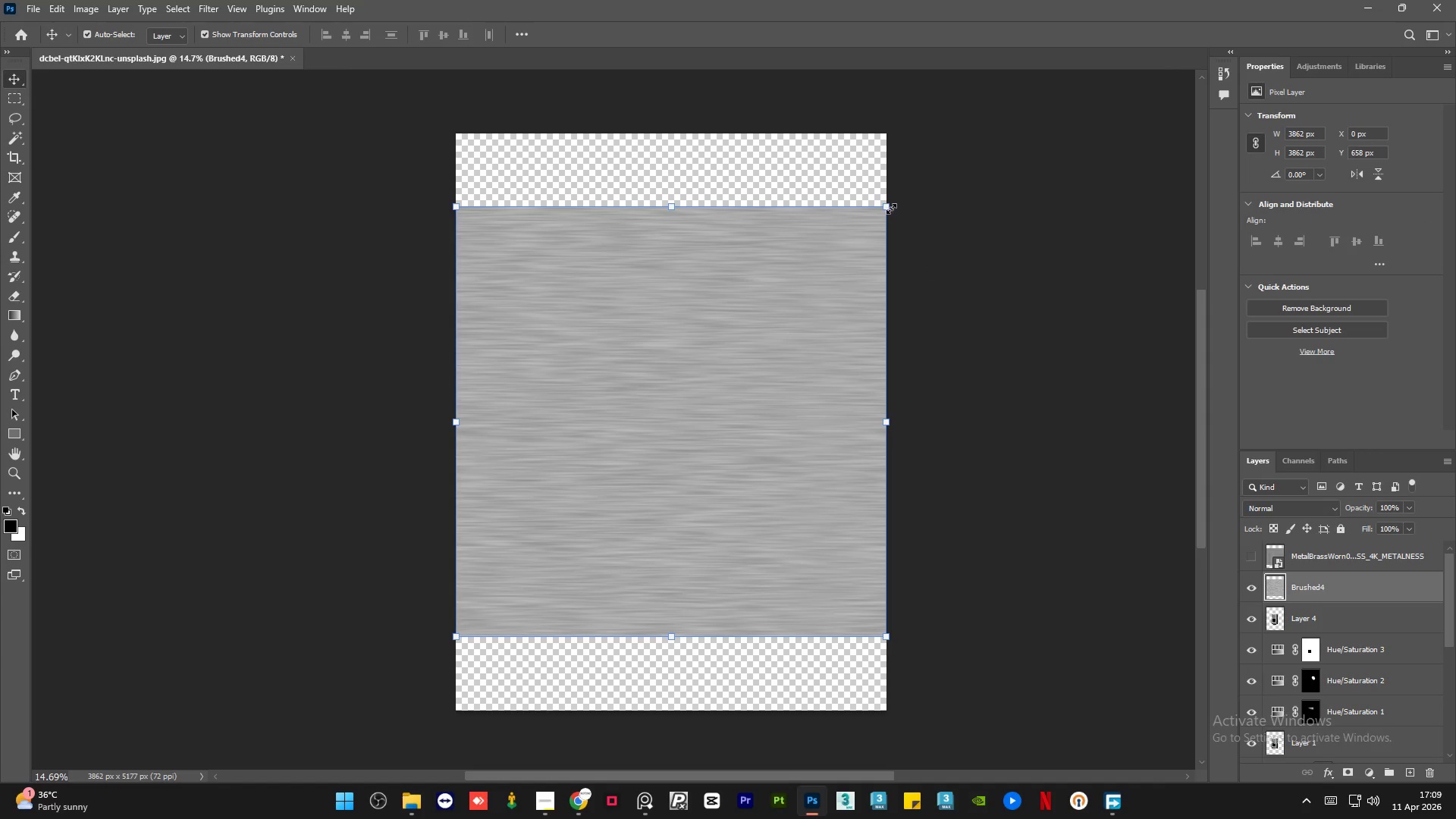 
left_click_drag(start_coordinate=[889, 208], to_coordinate=[652, 414])
 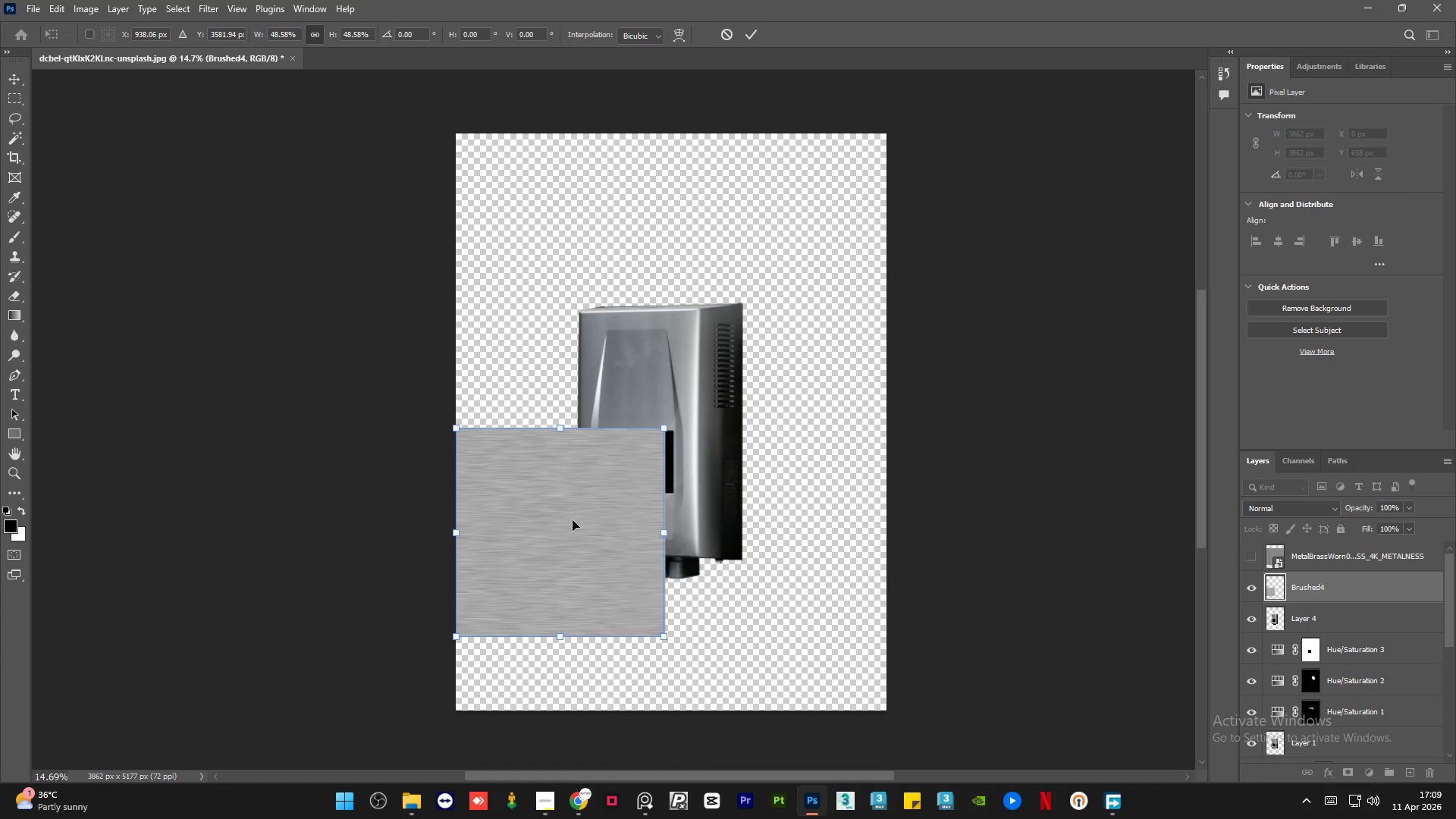 
left_click_drag(start_coordinate=[573, 520], to_coordinate=[679, 410])
 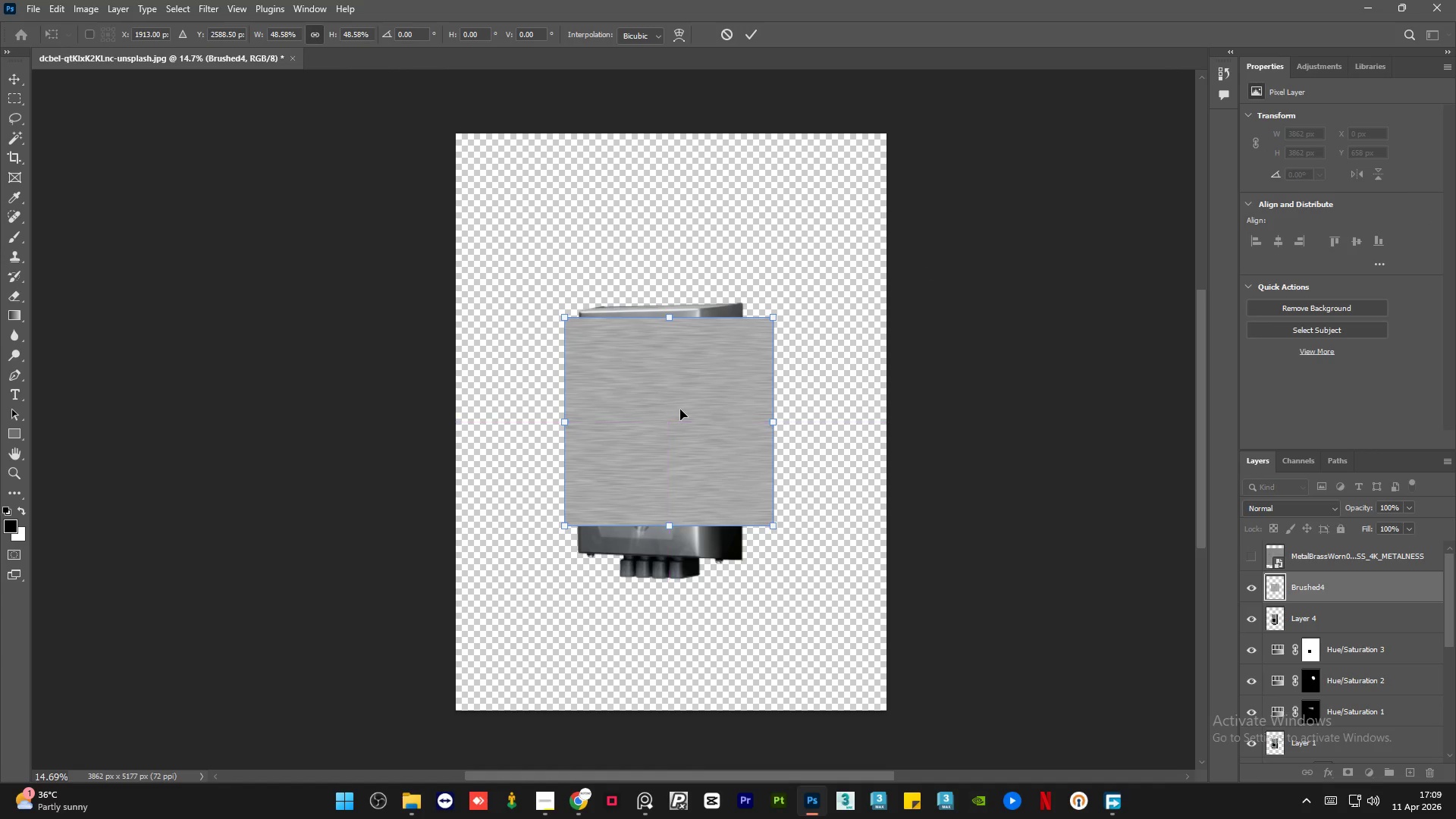 
hold_key(key=AltLeft, duration=0.81)
 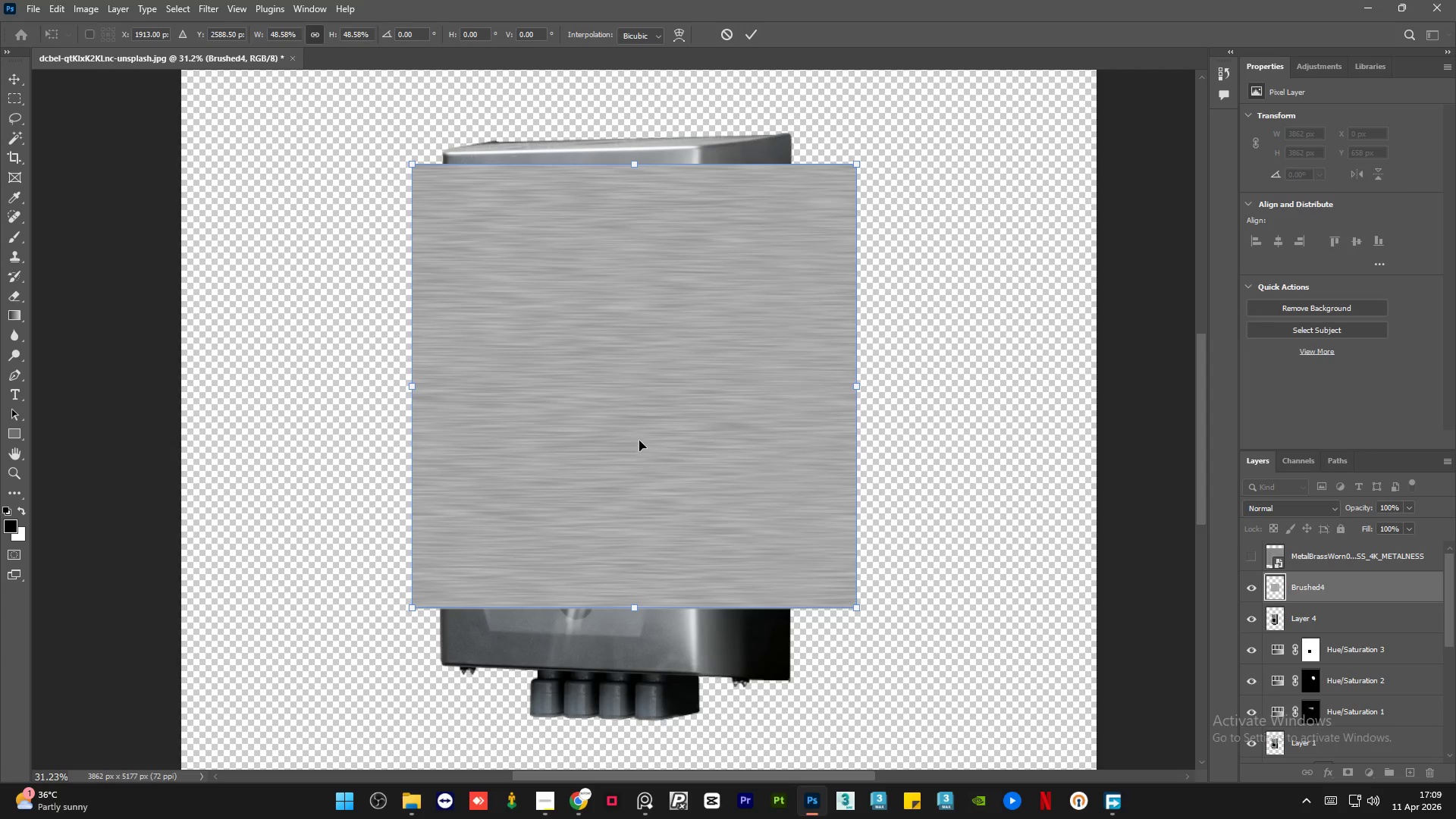 
left_click_drag(start_coordinate=[639, 461], to_coordinate=[637, 424])
 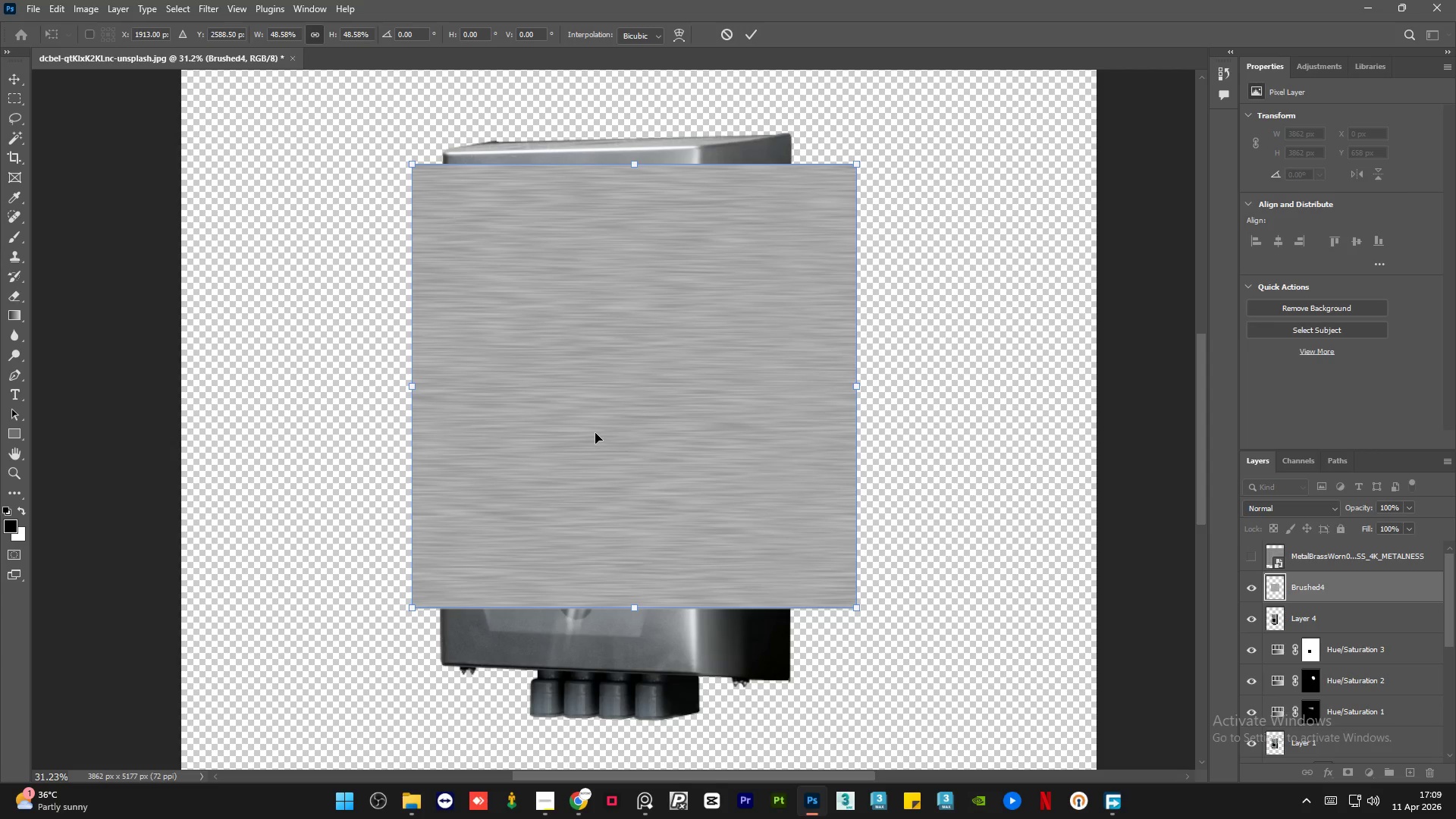 
scroll: coordinate [698, 469], scroll_direction: up, amount: 8.0
 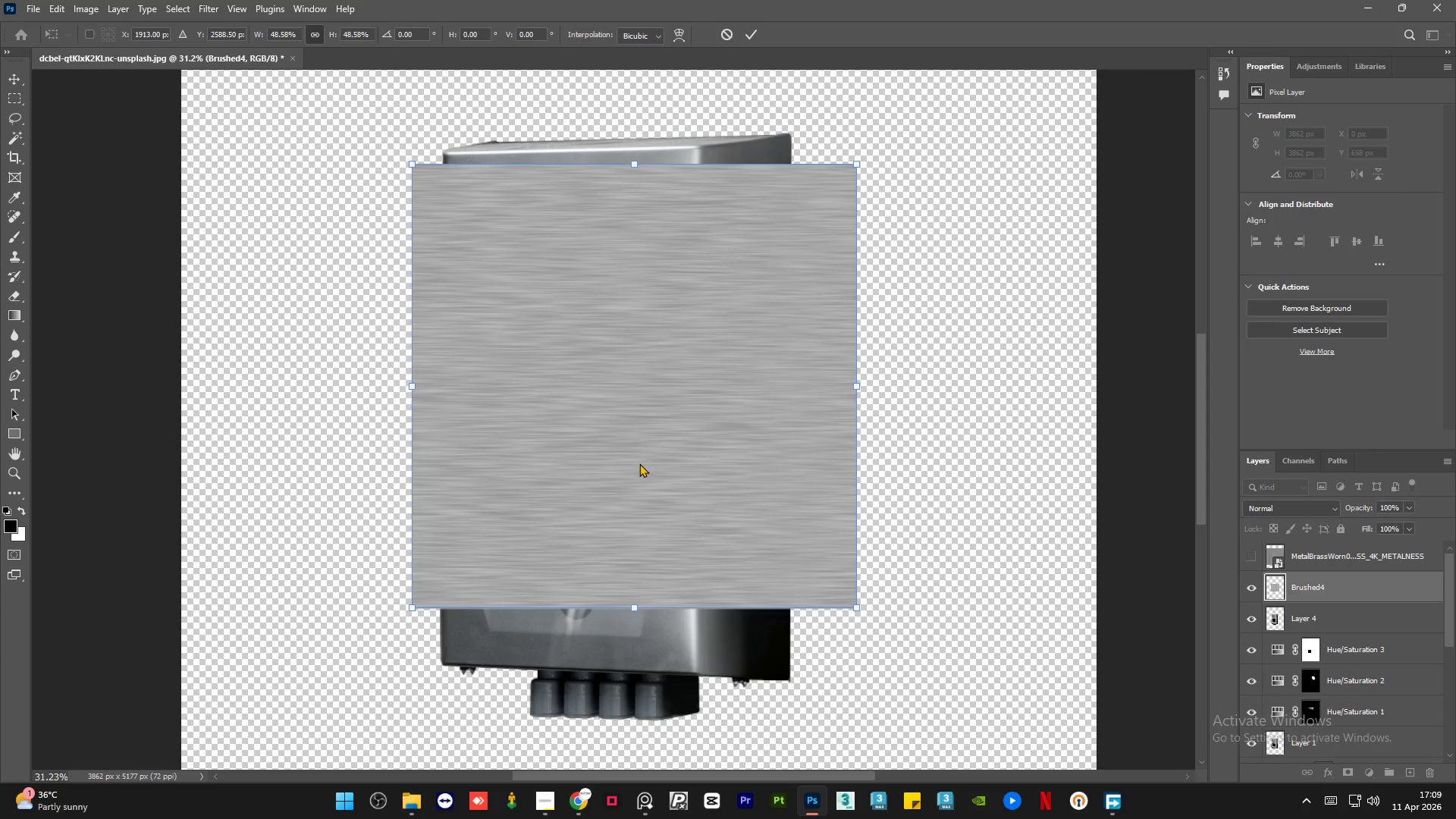 
left_click_drag(start_coordinate=[598, 437], to_coordinate=[591, 413])
 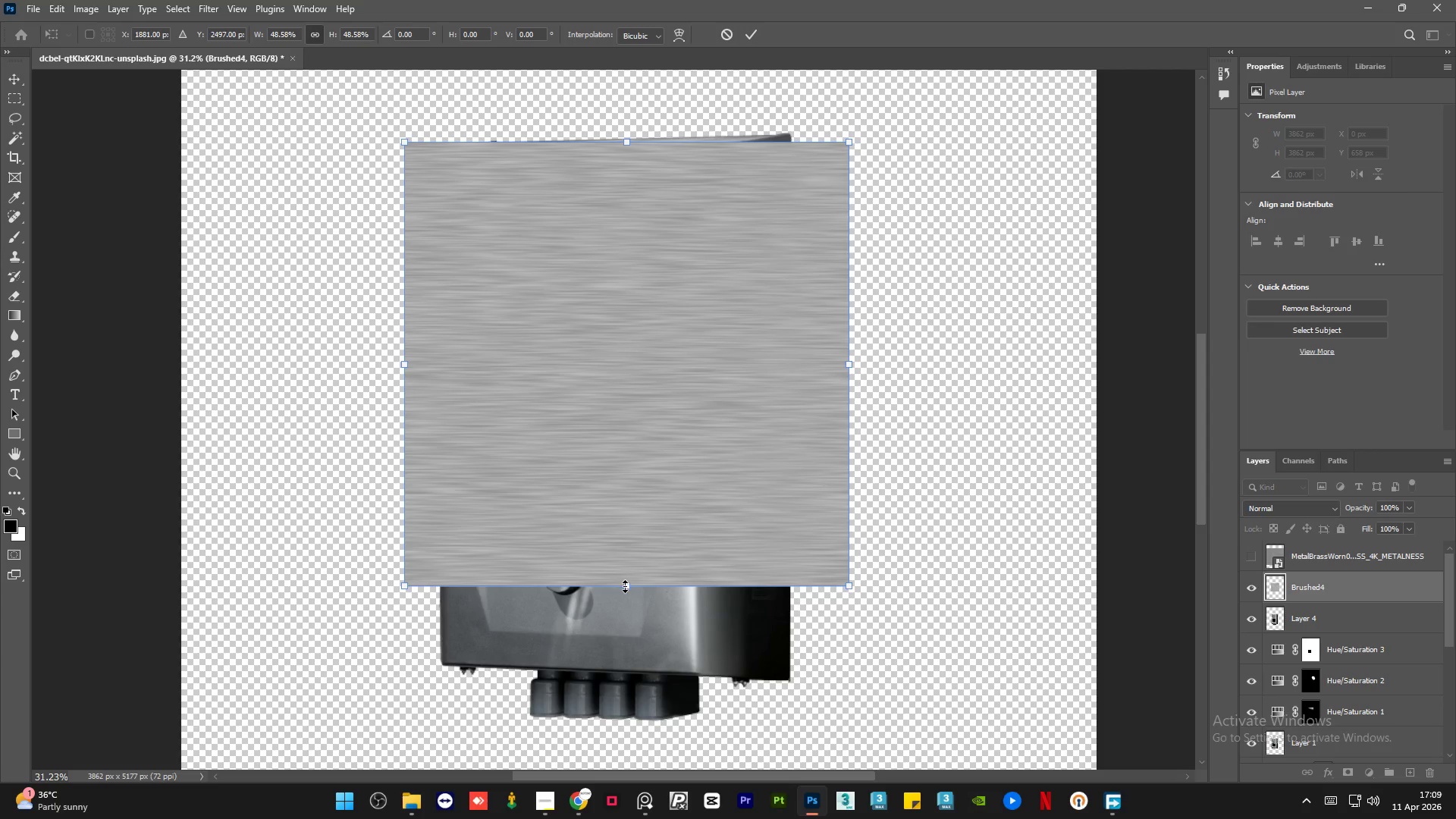 
left_click_drag(start_coordinate=[625, 586], to_coordinate=[635, 682])
 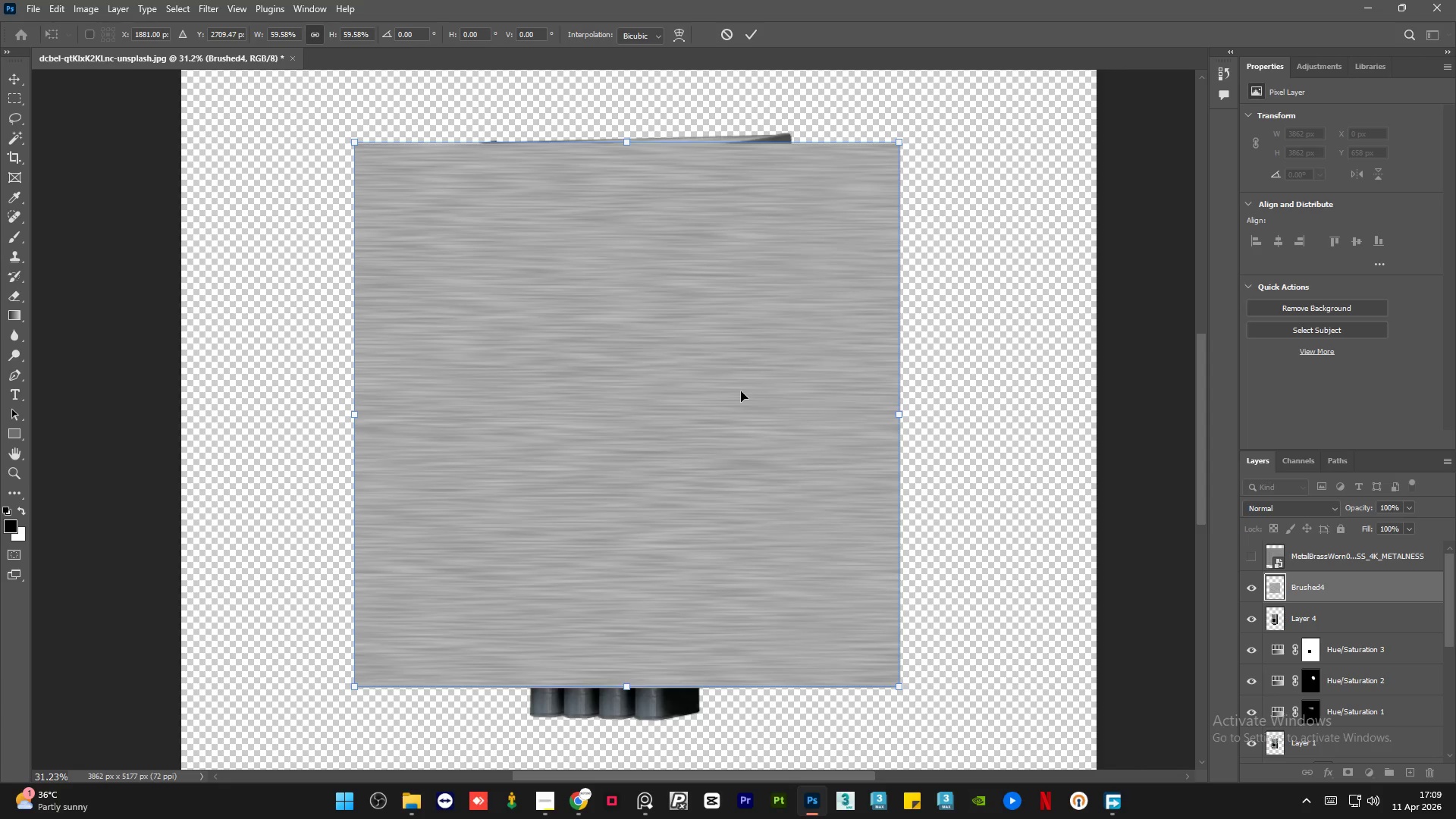 
left_click_drag(start_coordinate=[740, 391], to_coordinate=[552, 391])
 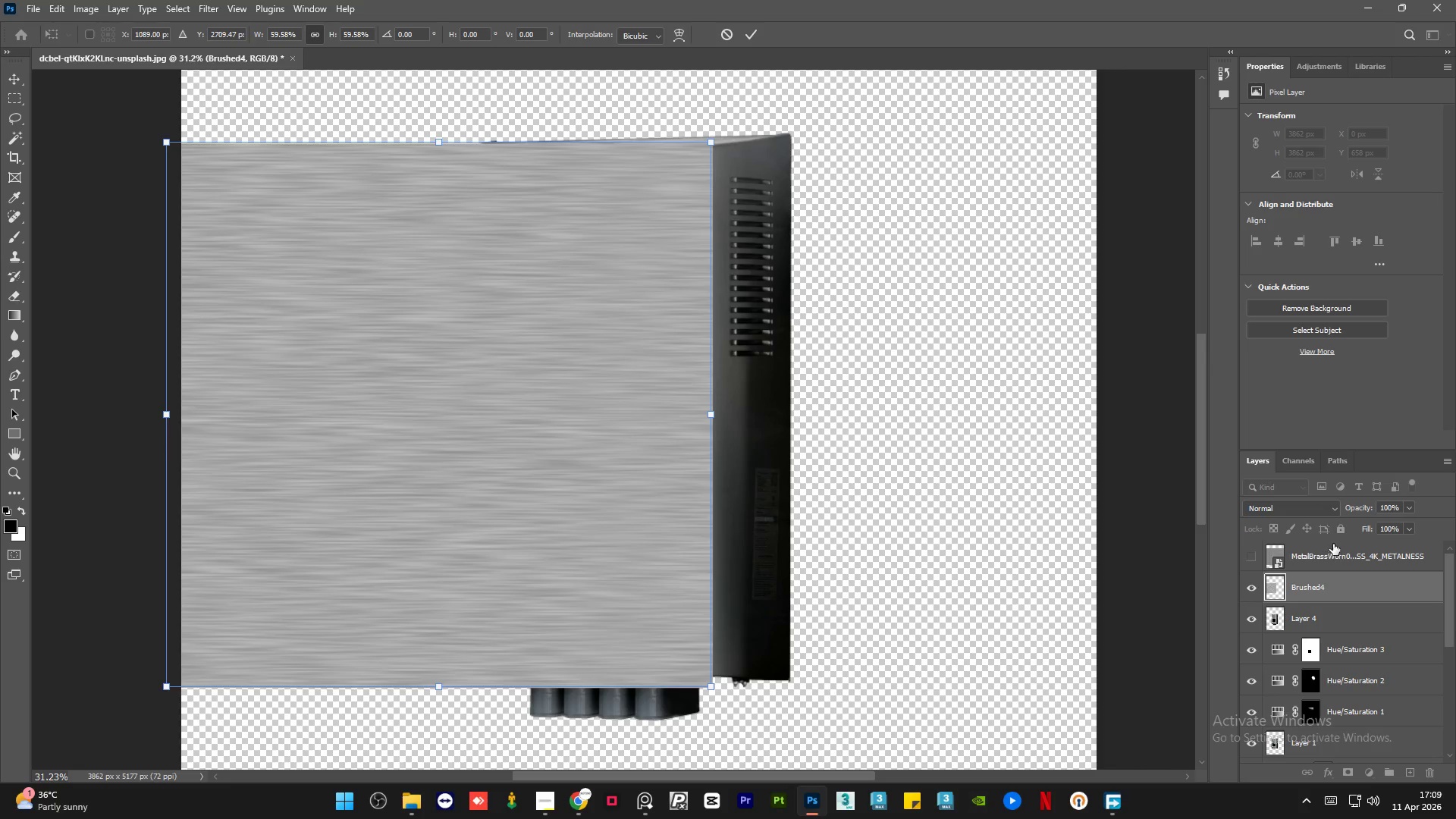 
left_click([1311, 507])
 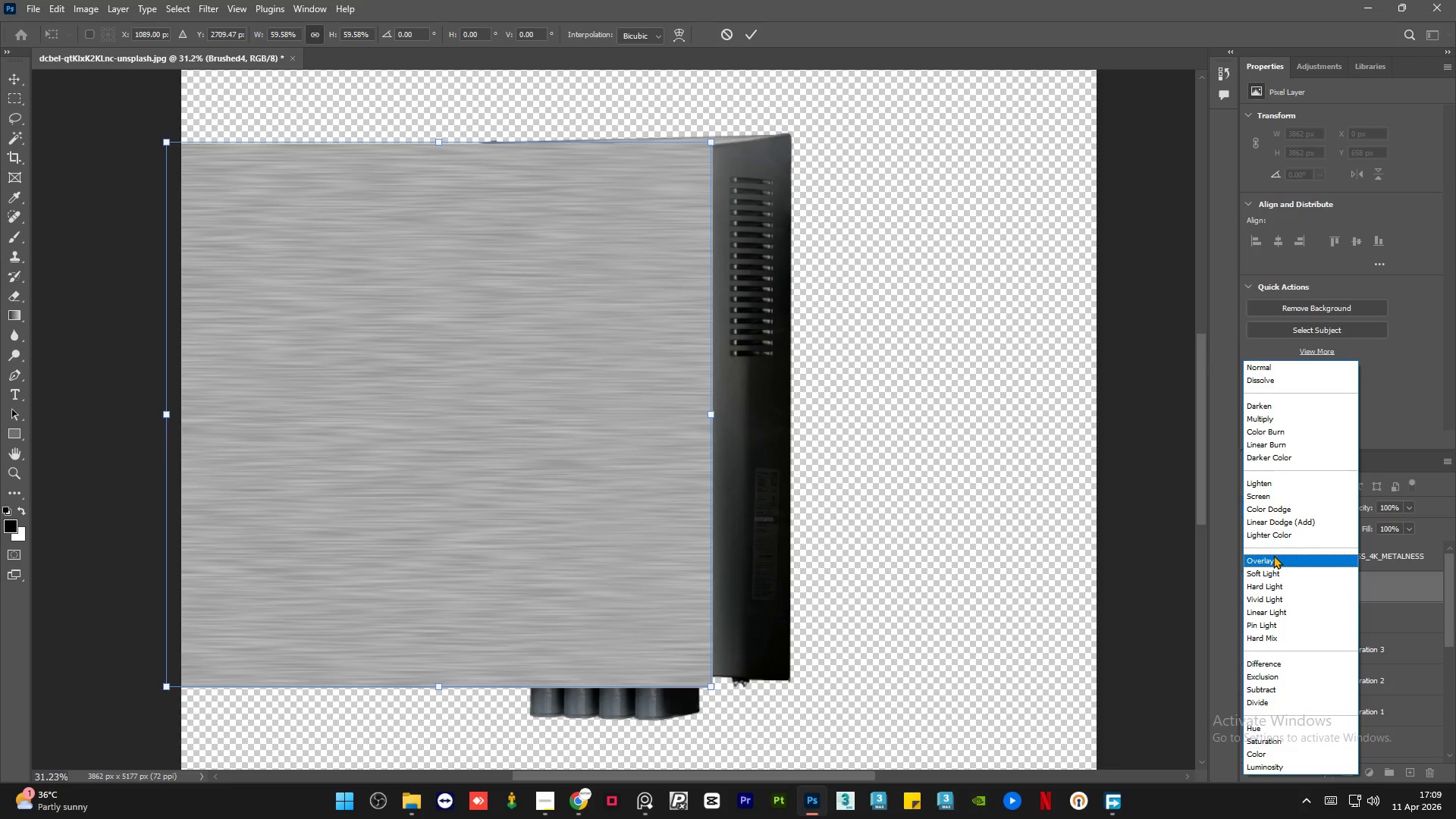 
left_click([1273, 555])
 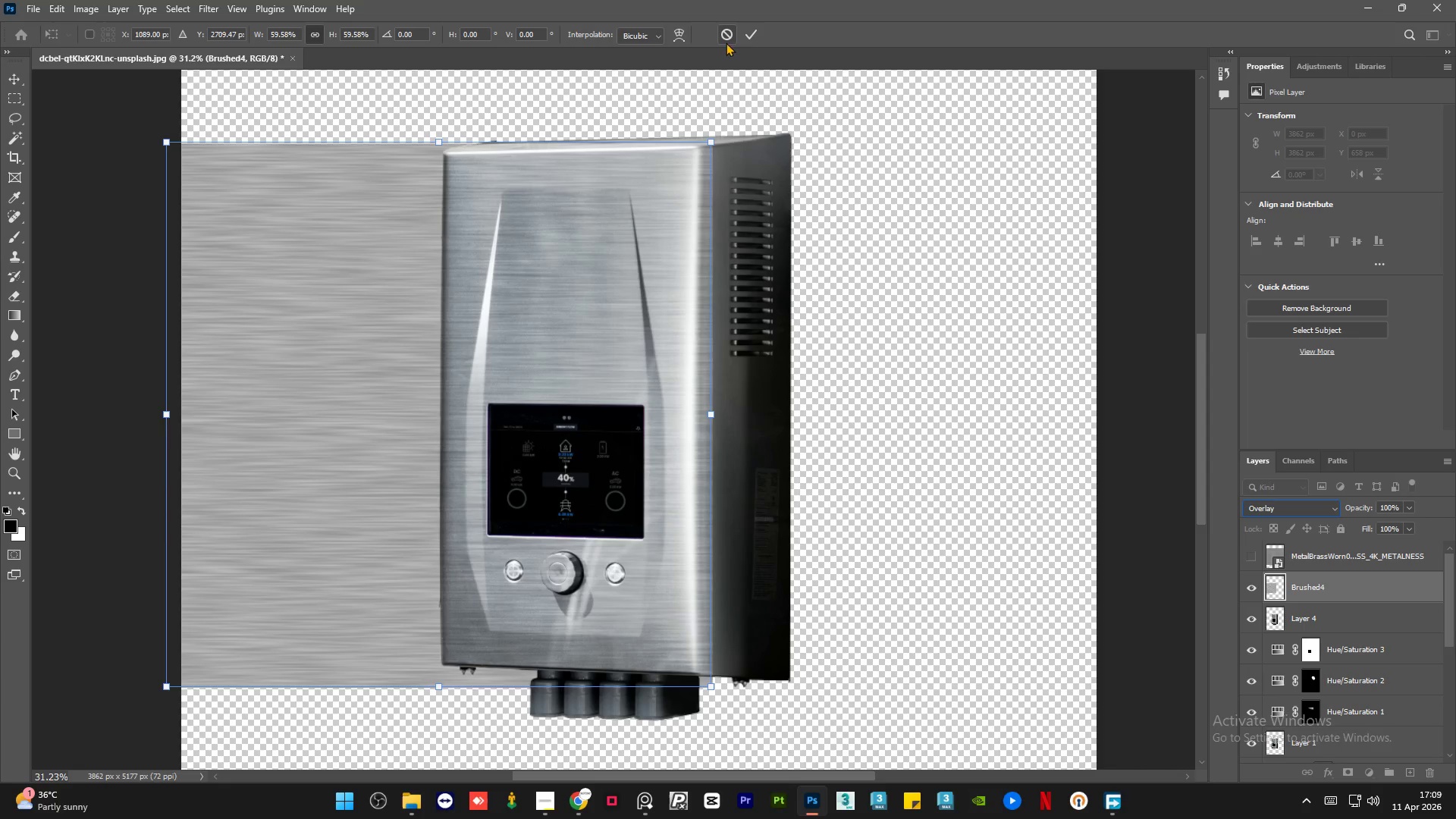 
left_click([747, 33])
 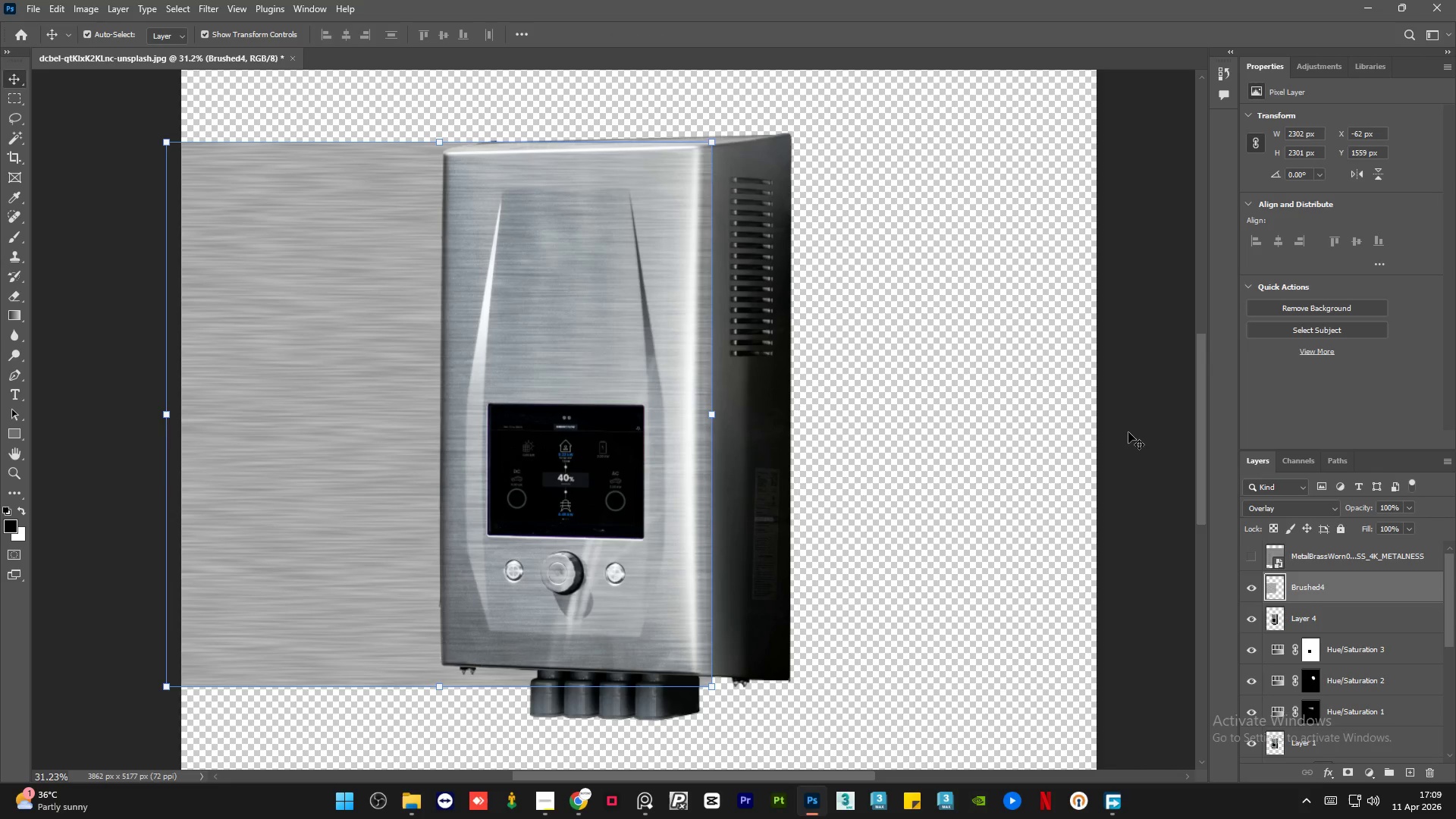 
left_click([1128, 432])
 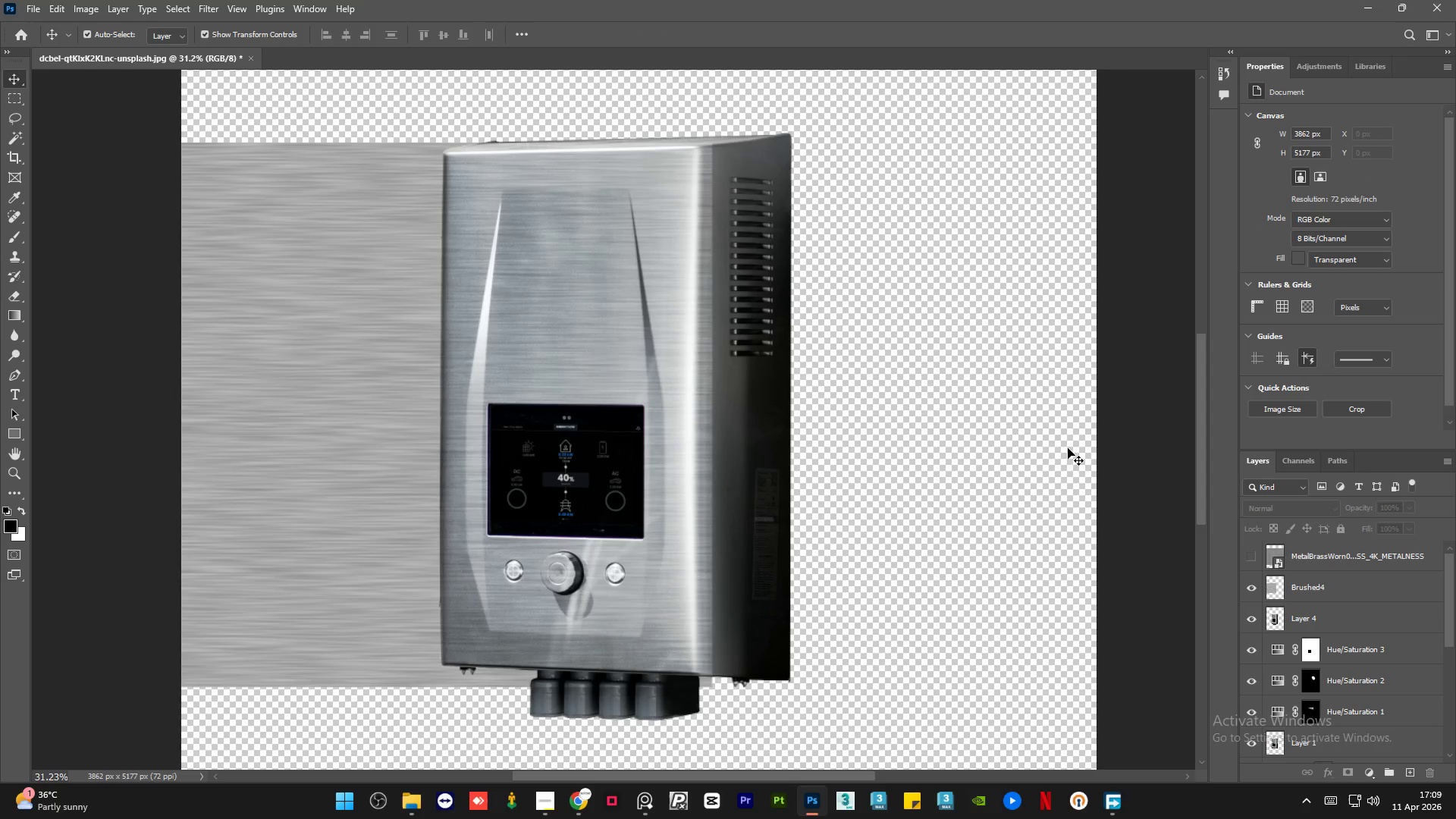 
hold_key(key=AltLeft, duration=1.5)
scroll: coordinate [613, 627], scroll_direction: up, amount: 10.0
 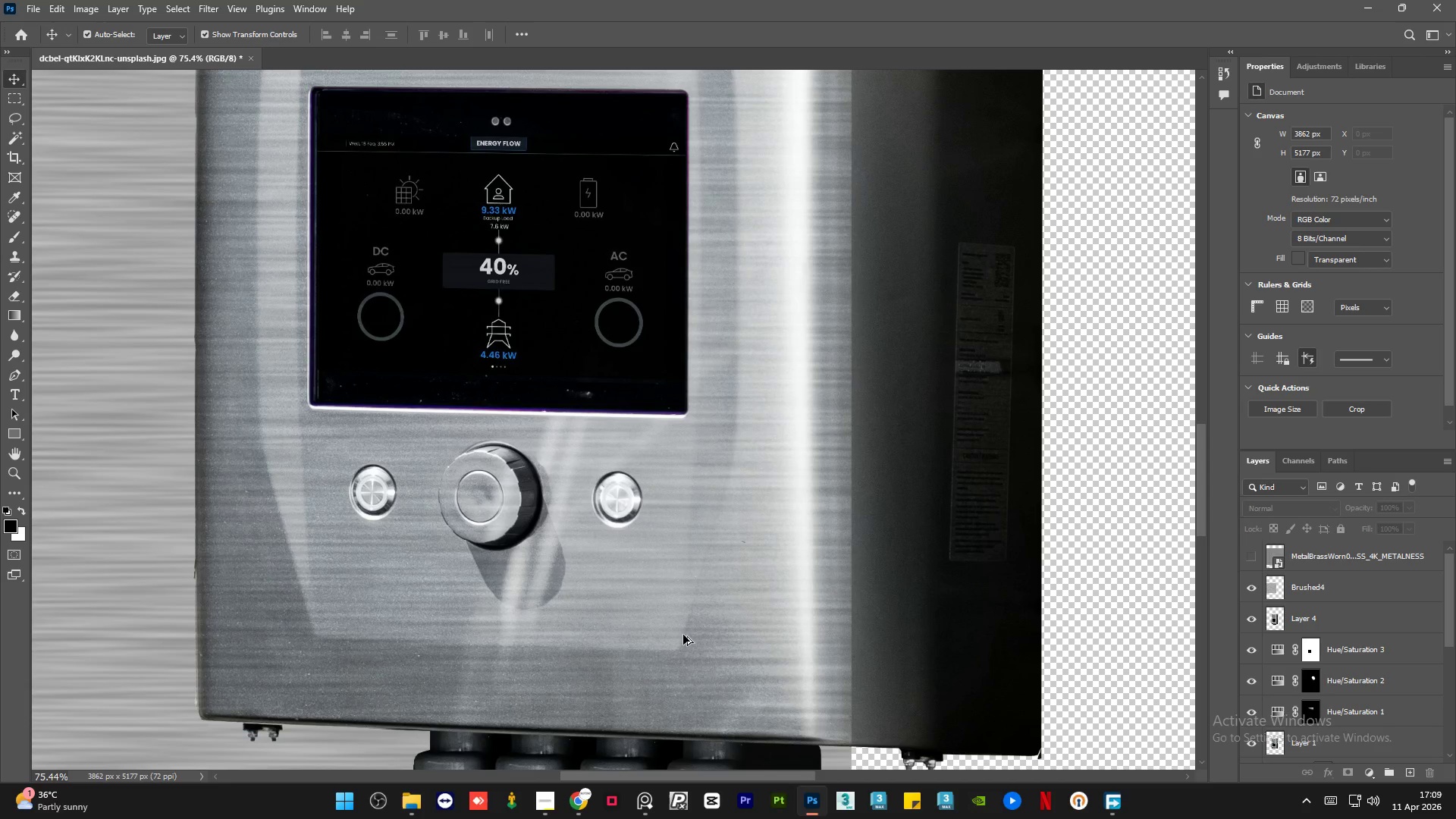 
hold_key(key=AltLeft, duration=1.51)
hold_key(key=AltLeft, duration=1.52)
scroll: coordinate [601, 219], scroll_direction: up, amount: 2.0
 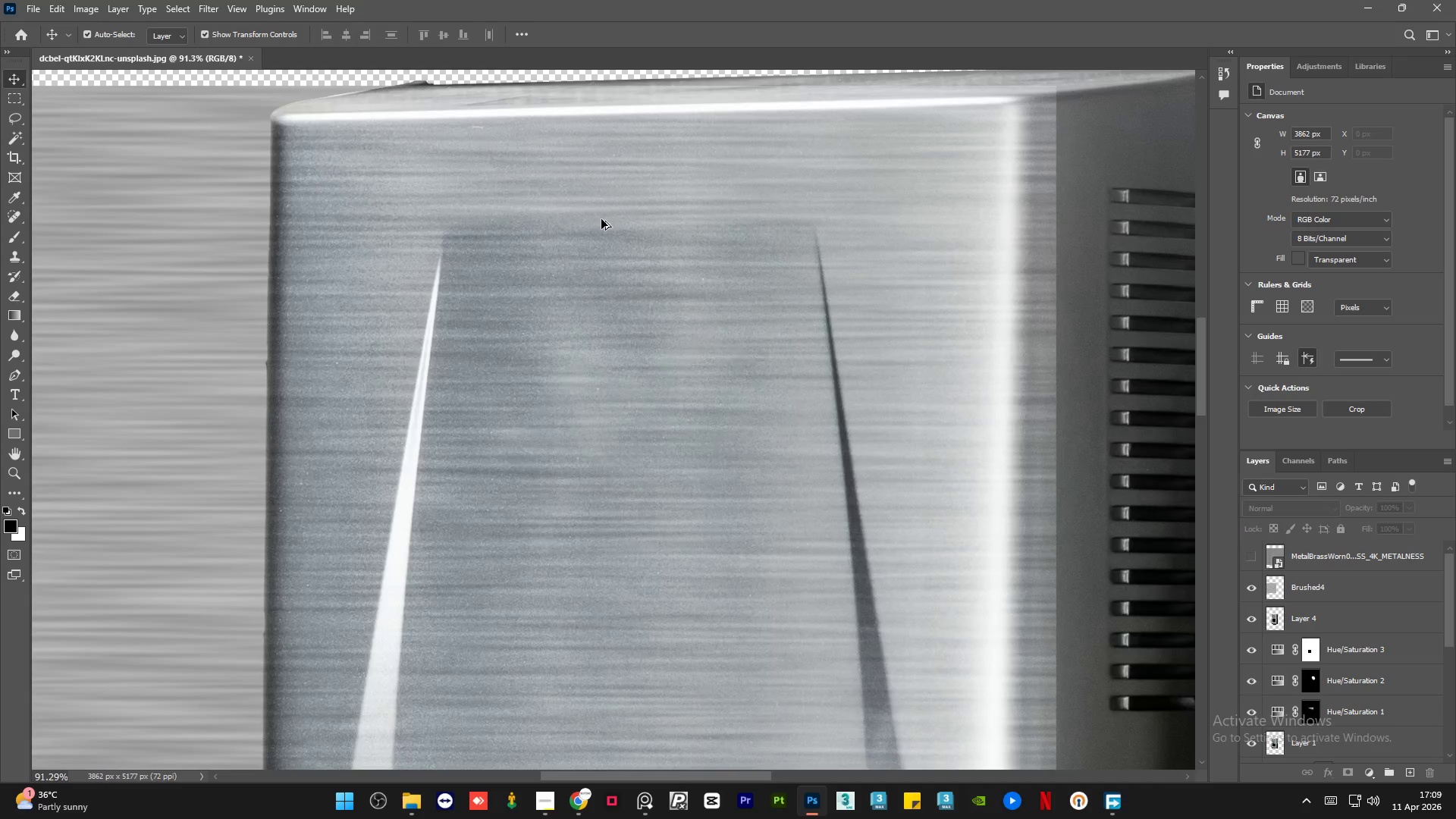 
hold_key(key=AltLeft, duration=0.64)
 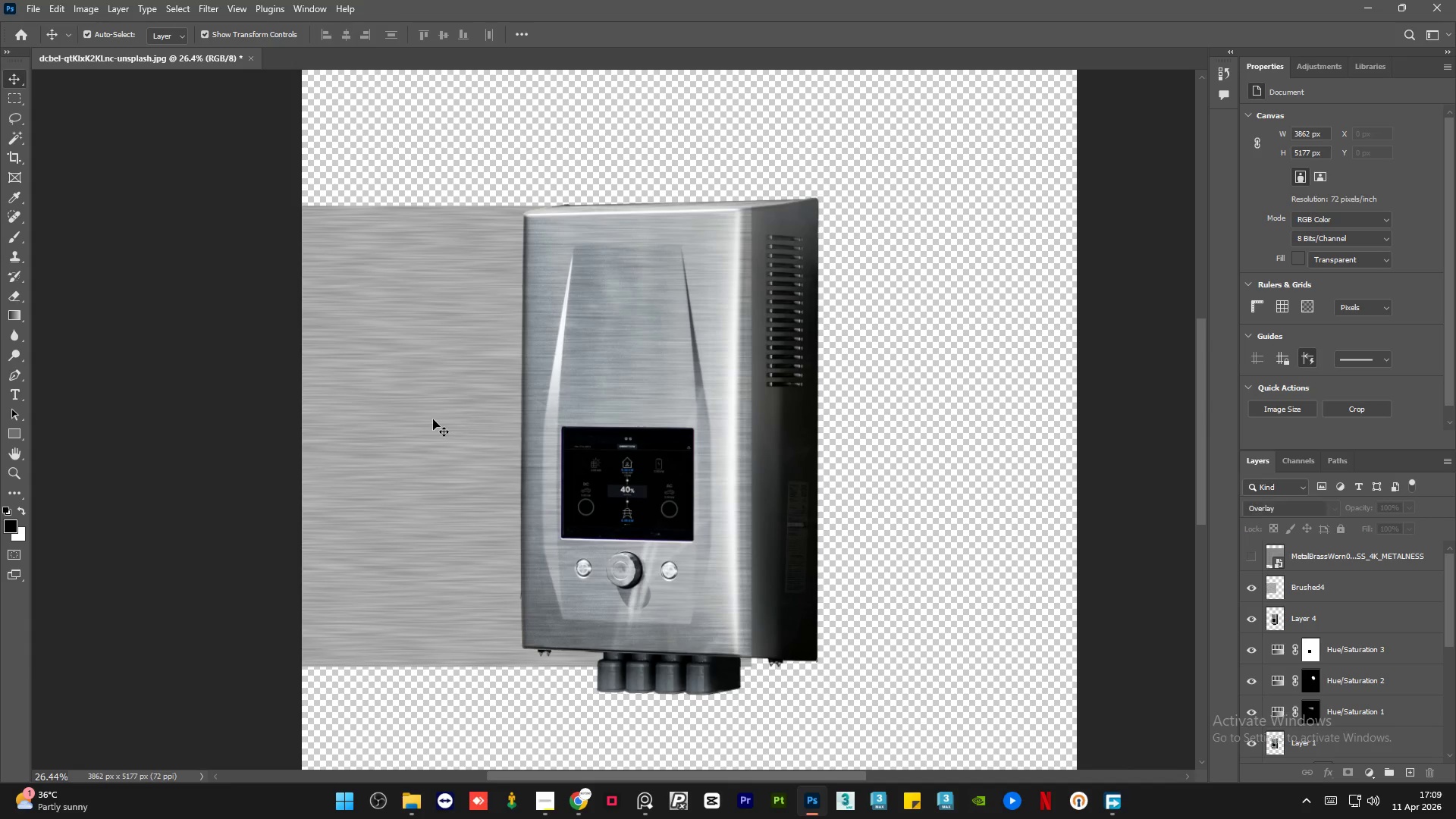 
left_click([433, 419])
 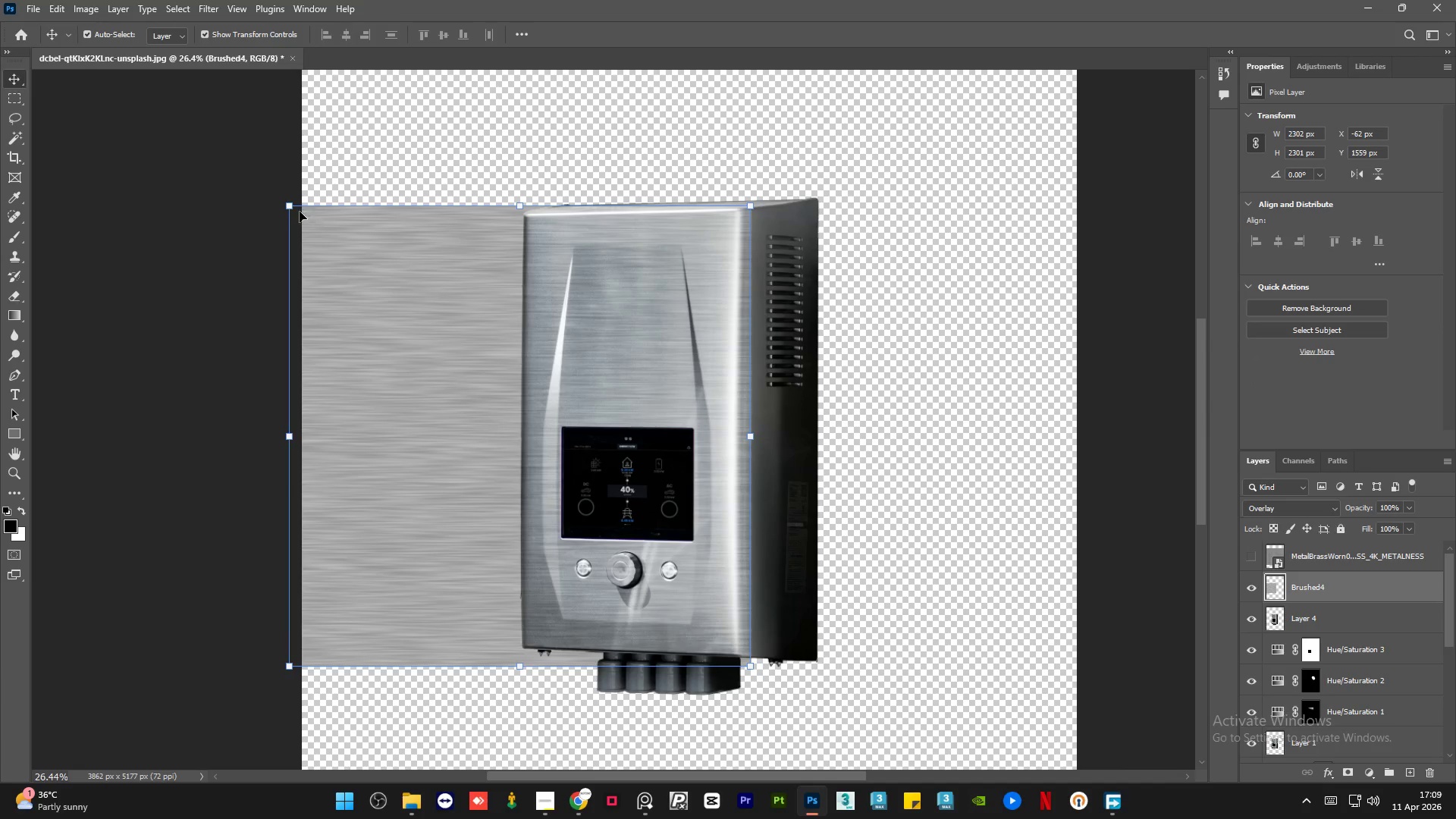 
scroll: coordinate [642, 276], scroll_direction: down, amount: 13.0
 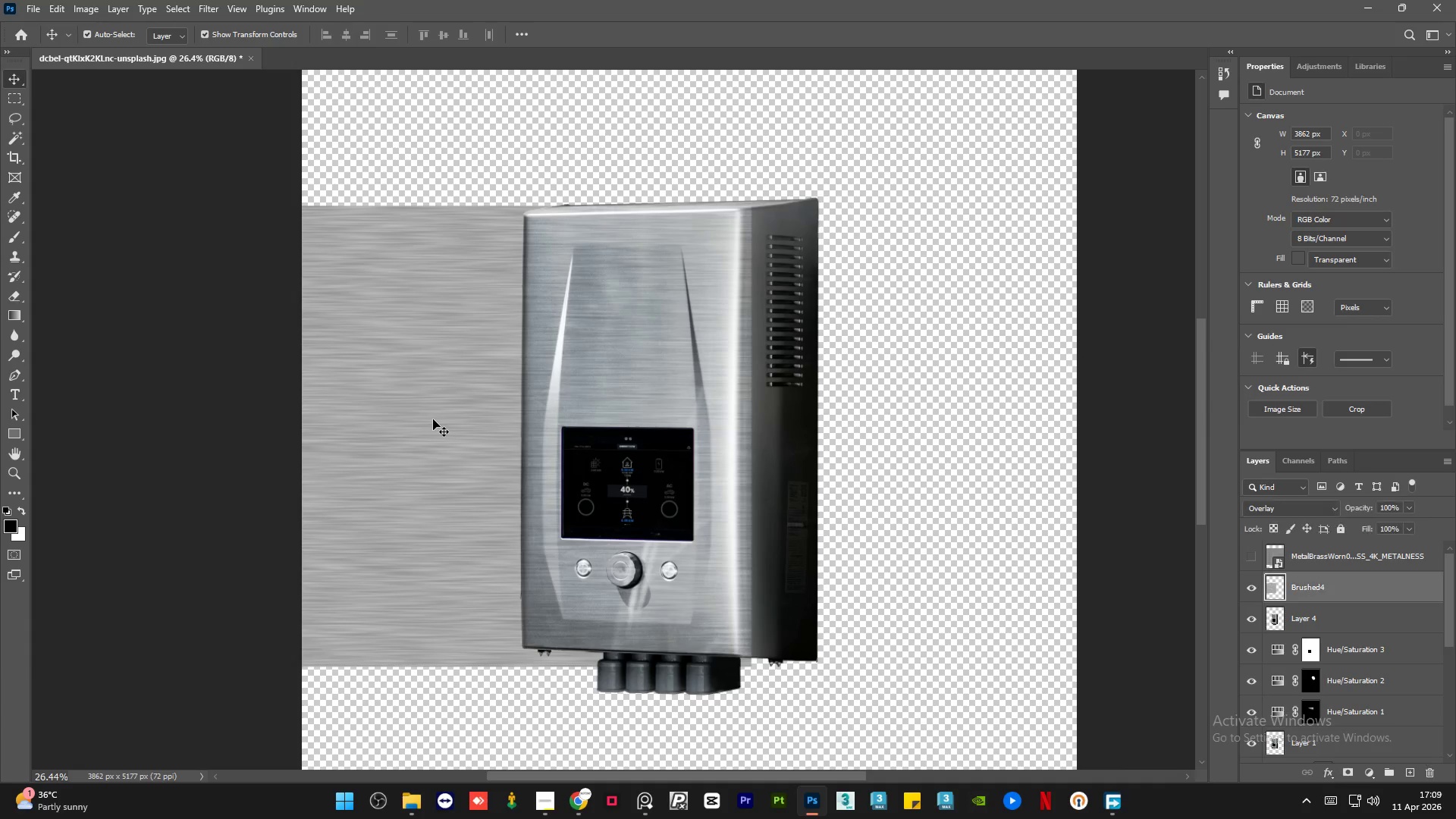 
left_click_drag(start_coordinate=[288, 206], to_coordinate=[491, 372])
 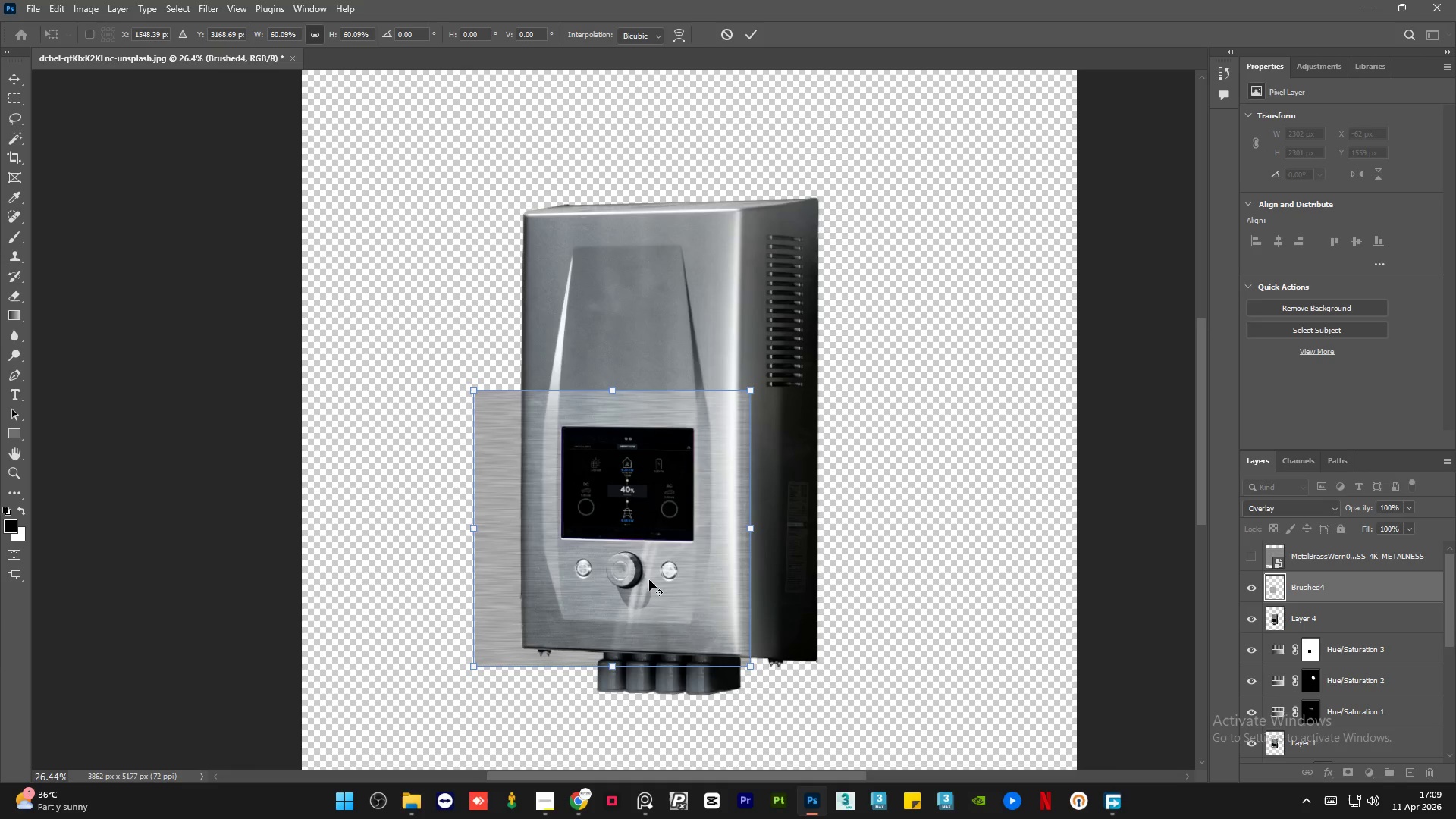 
hold_key(key=AltLeft, duration=0.41)
scroll: coordinate [648, 581], scroll_direction: up, amount: 5.0
 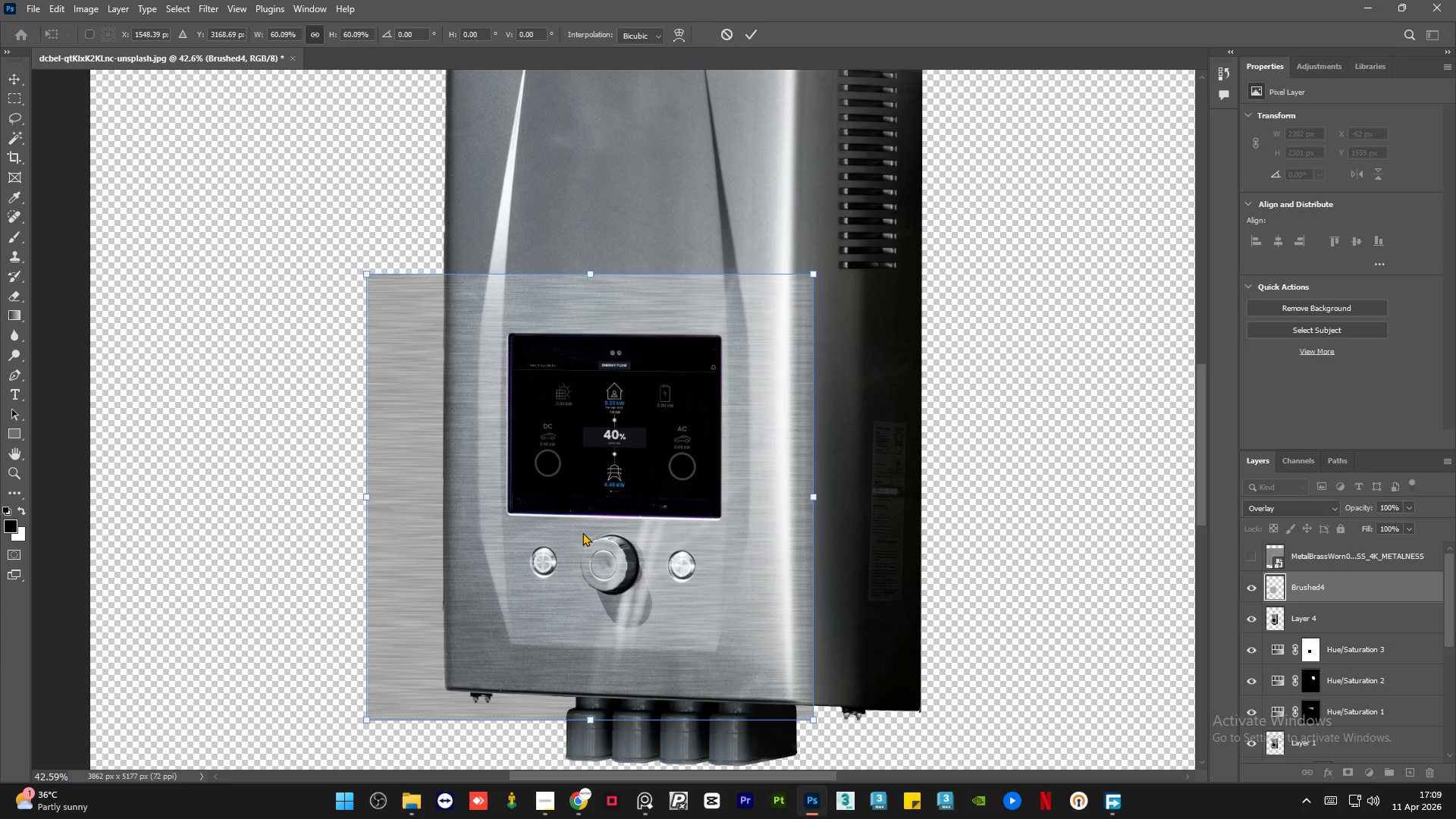 
left_click_drag(start_coordinate=[582, 530], to_coordinate=[588, 516])
 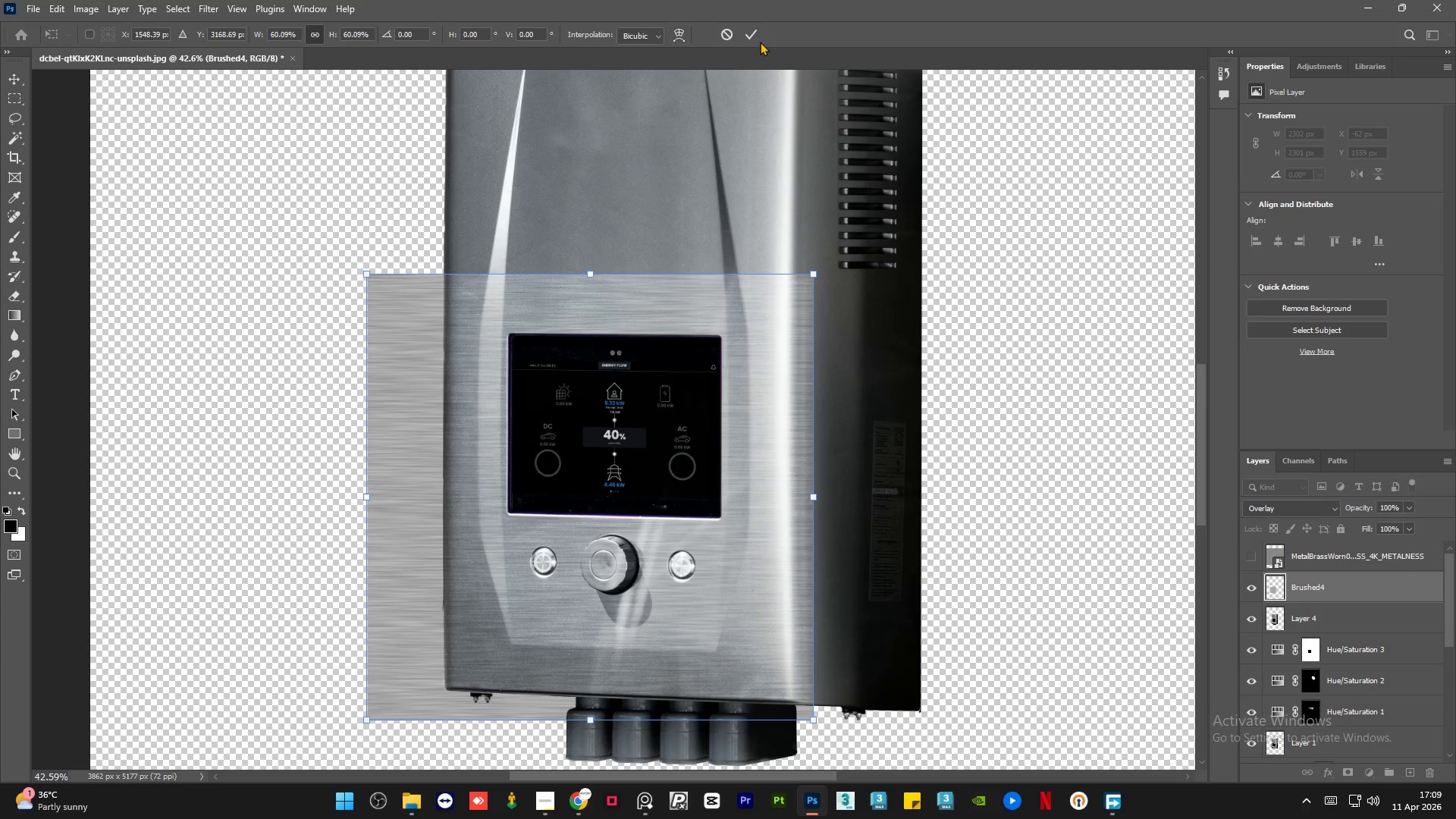 
left_click([746, 31])
 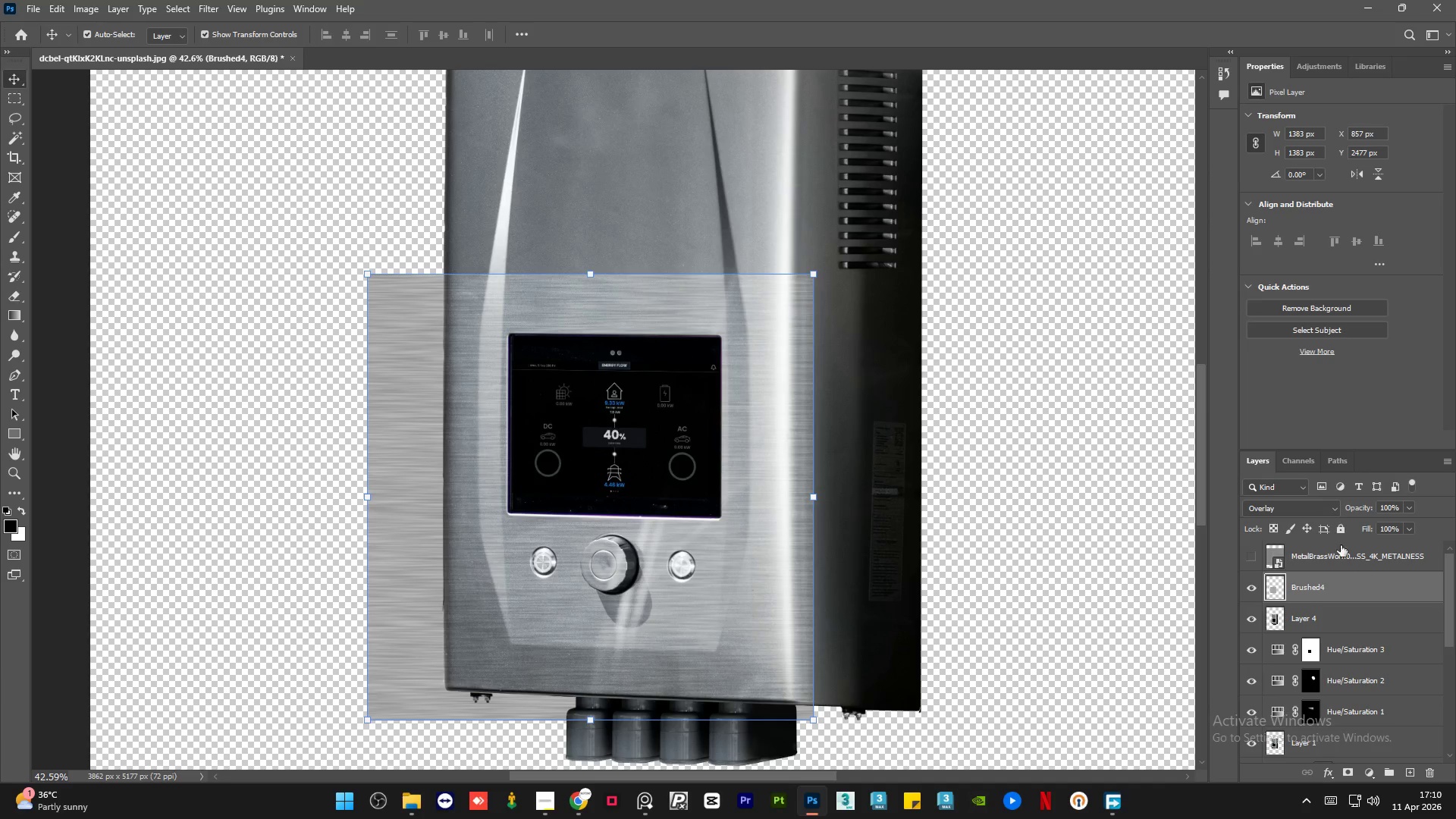 
left_click([1332, 507])
 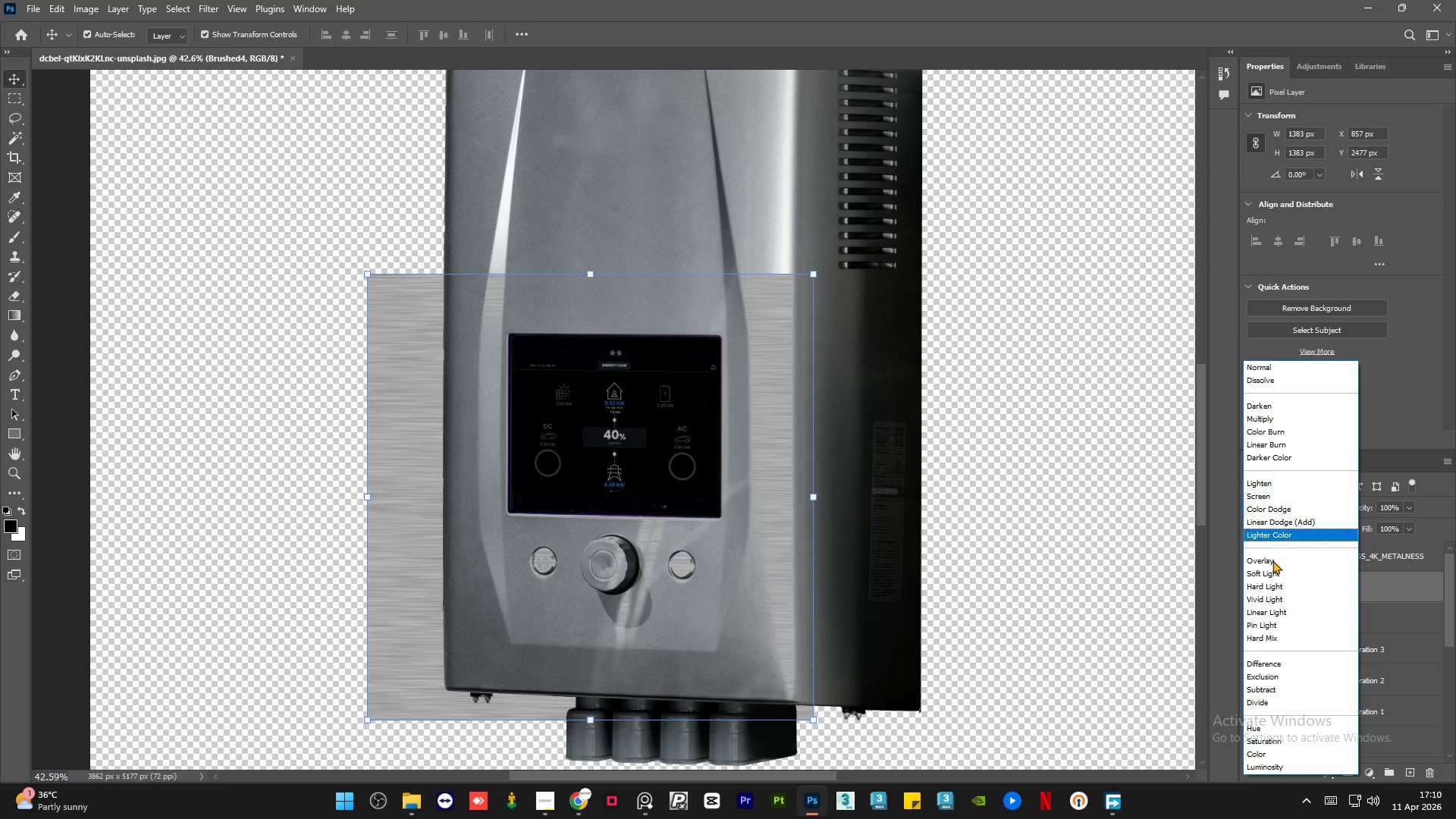 
left_click([1272, 562])
 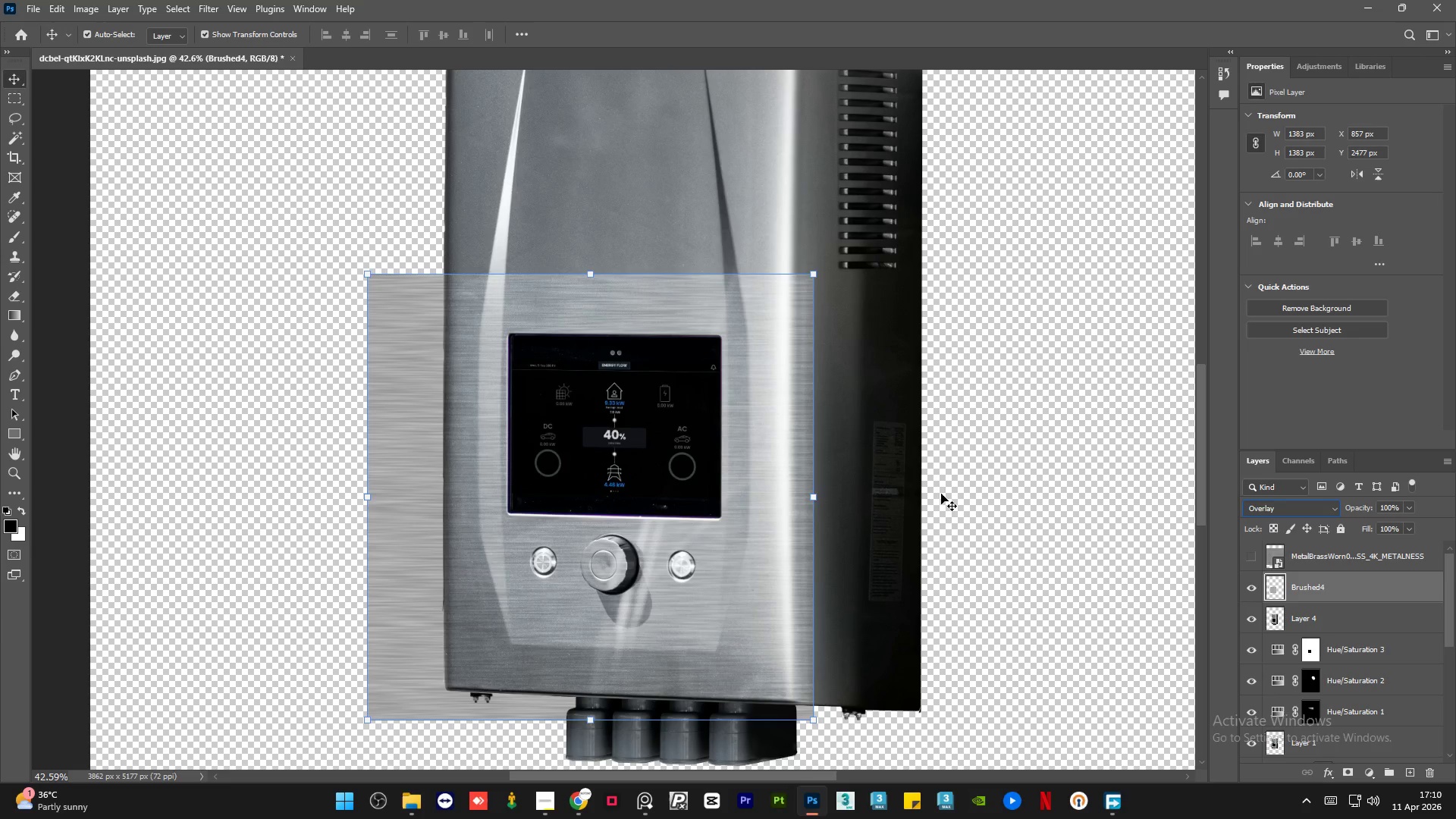 
left_click([941, 494])
 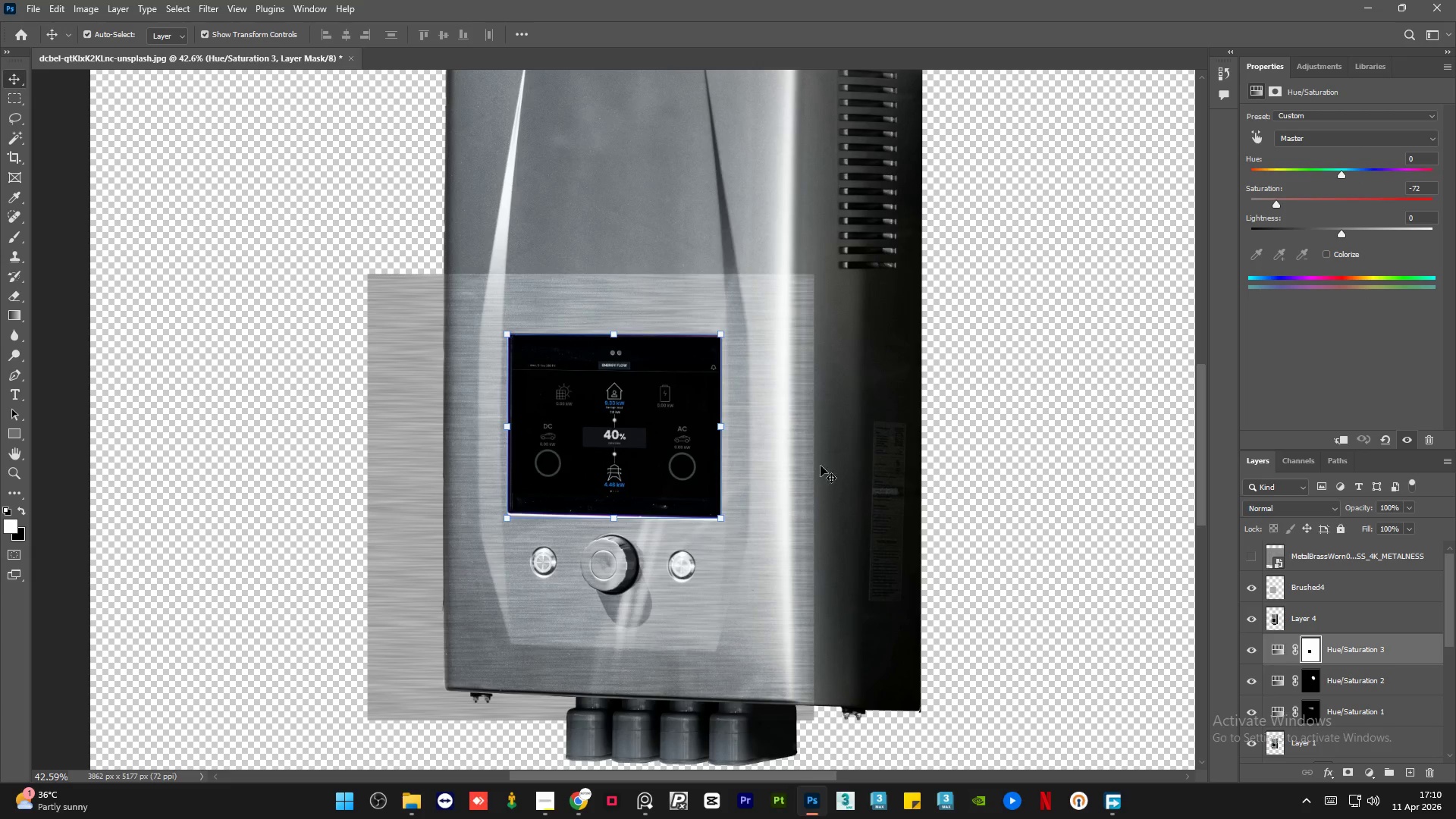 
hold_key(key=AltLeft, duration=0.62)
scroll: coordinate [760, 450], scroll_direction: down, amount: 7.0
 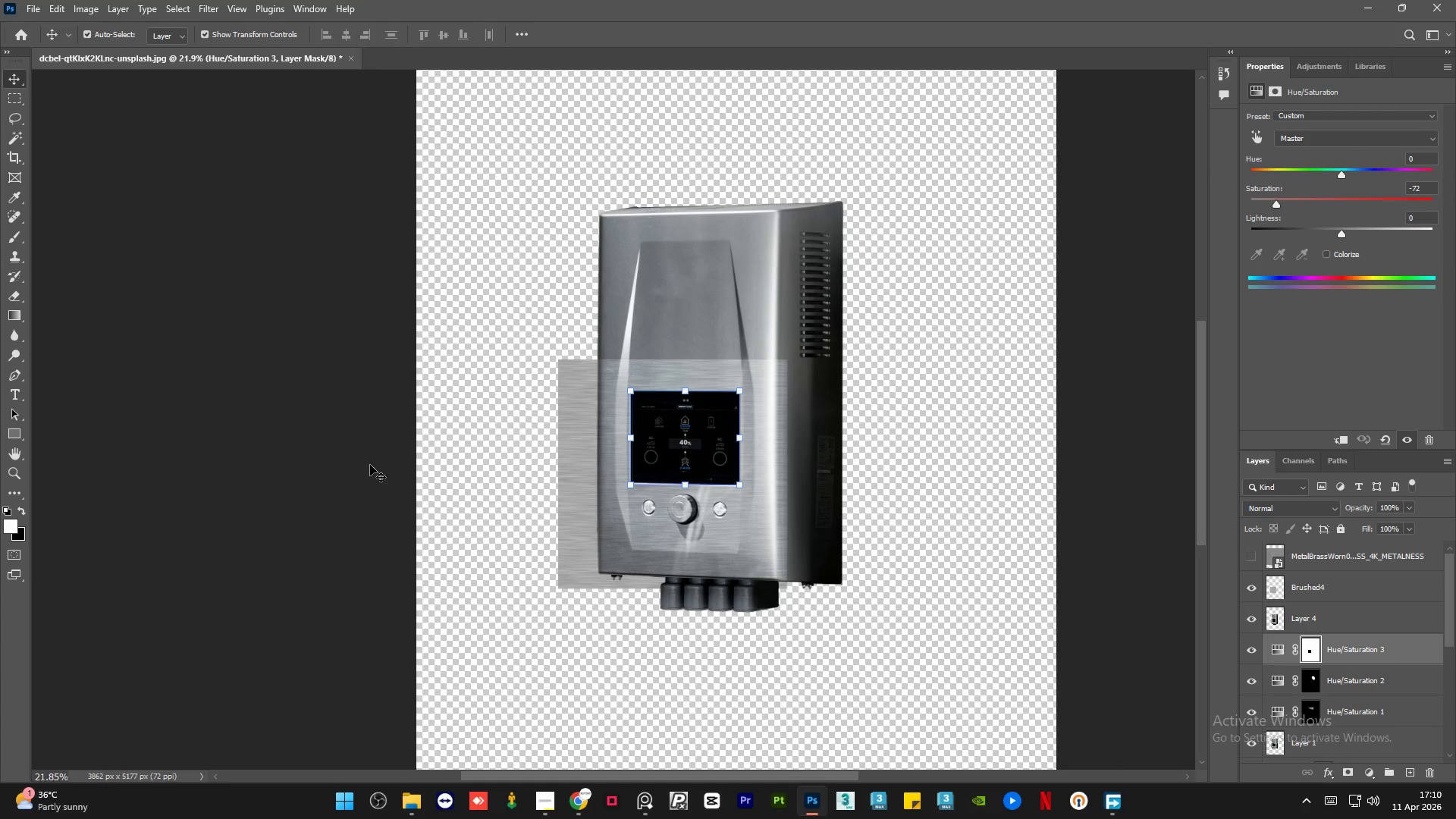 
left_click([329, 472])
 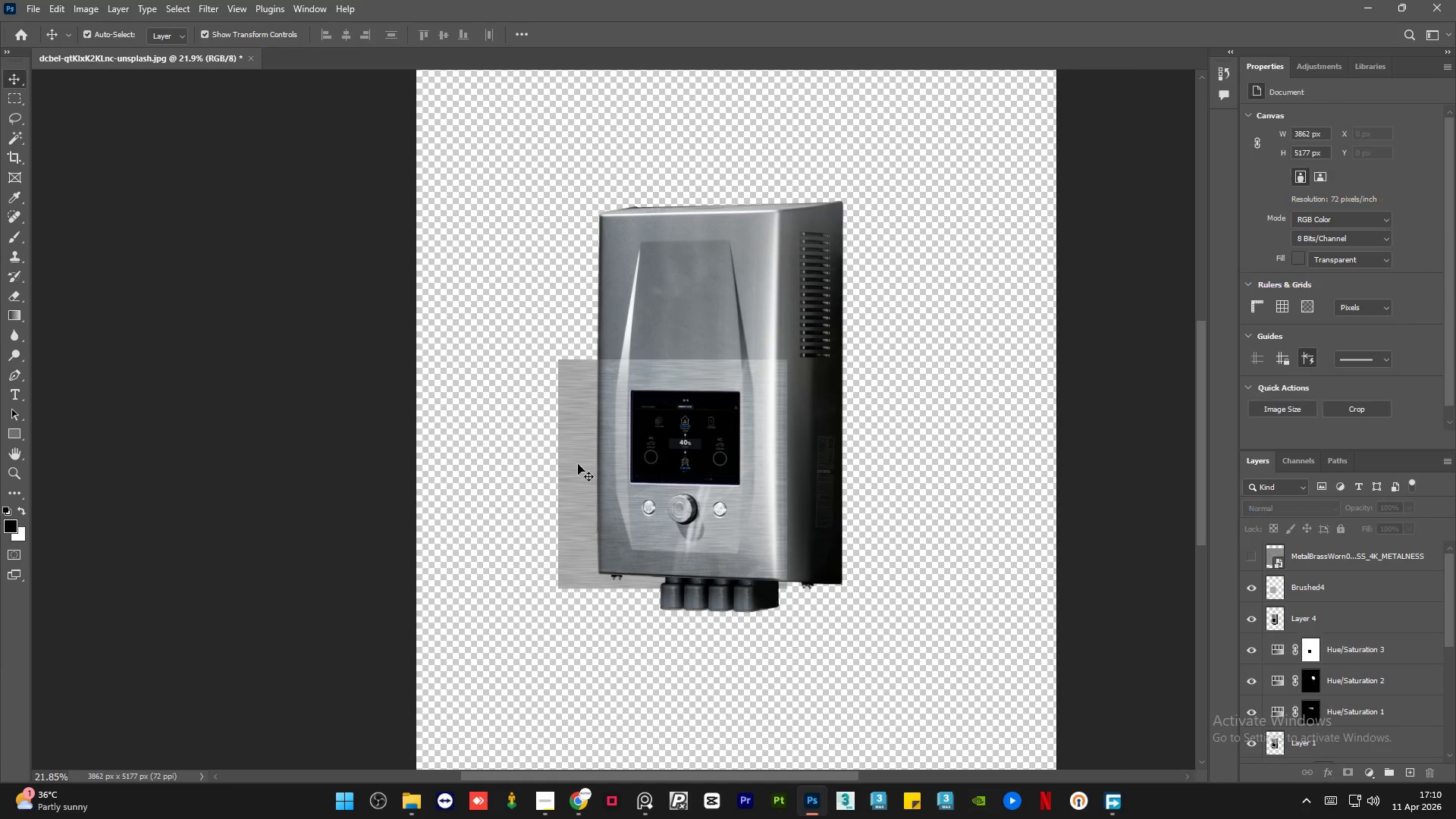 
hold_key(key=AltLeft, duration=1.06)
 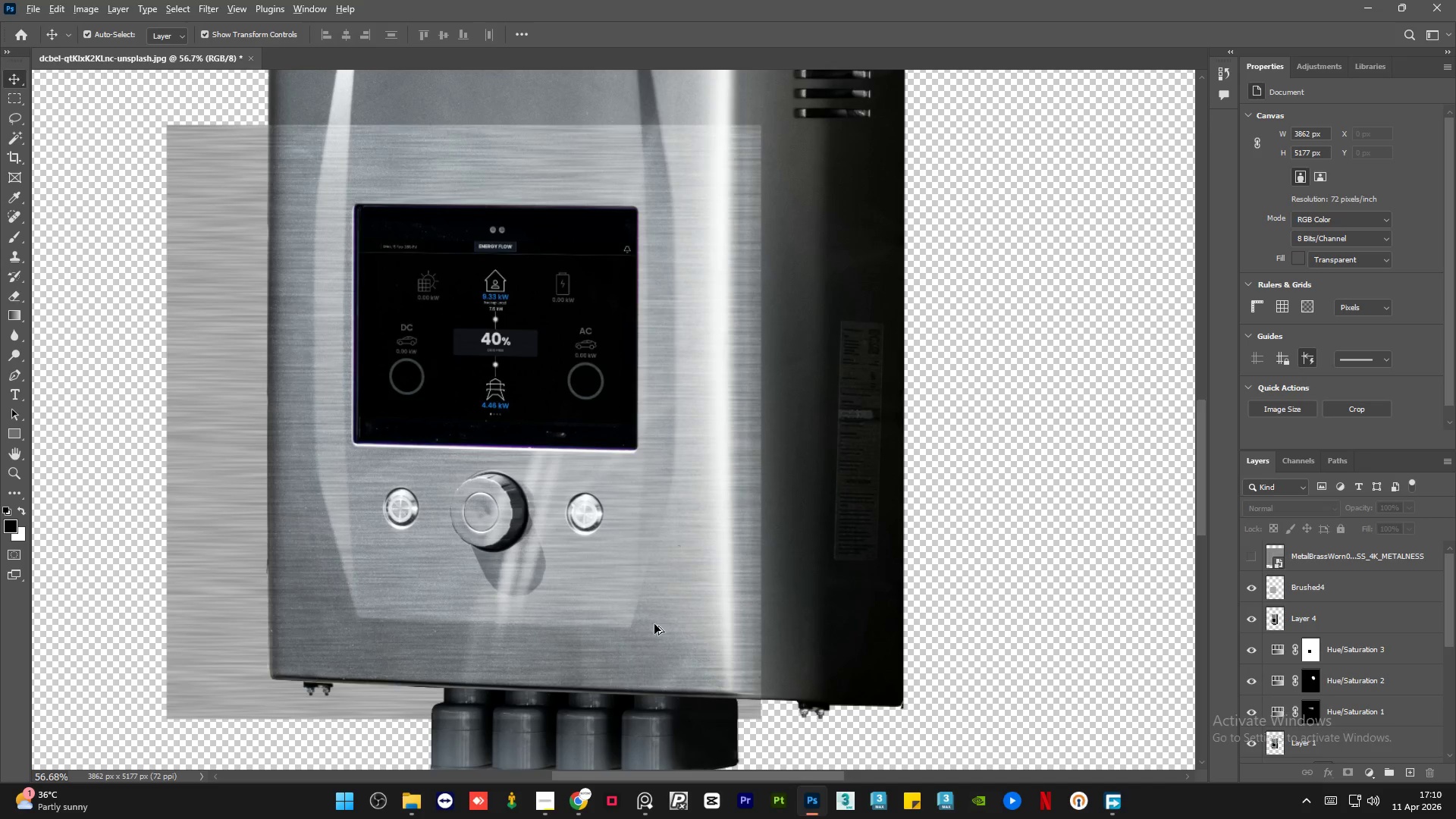 
hold_key(key=AltLeft, duration=0.5)
 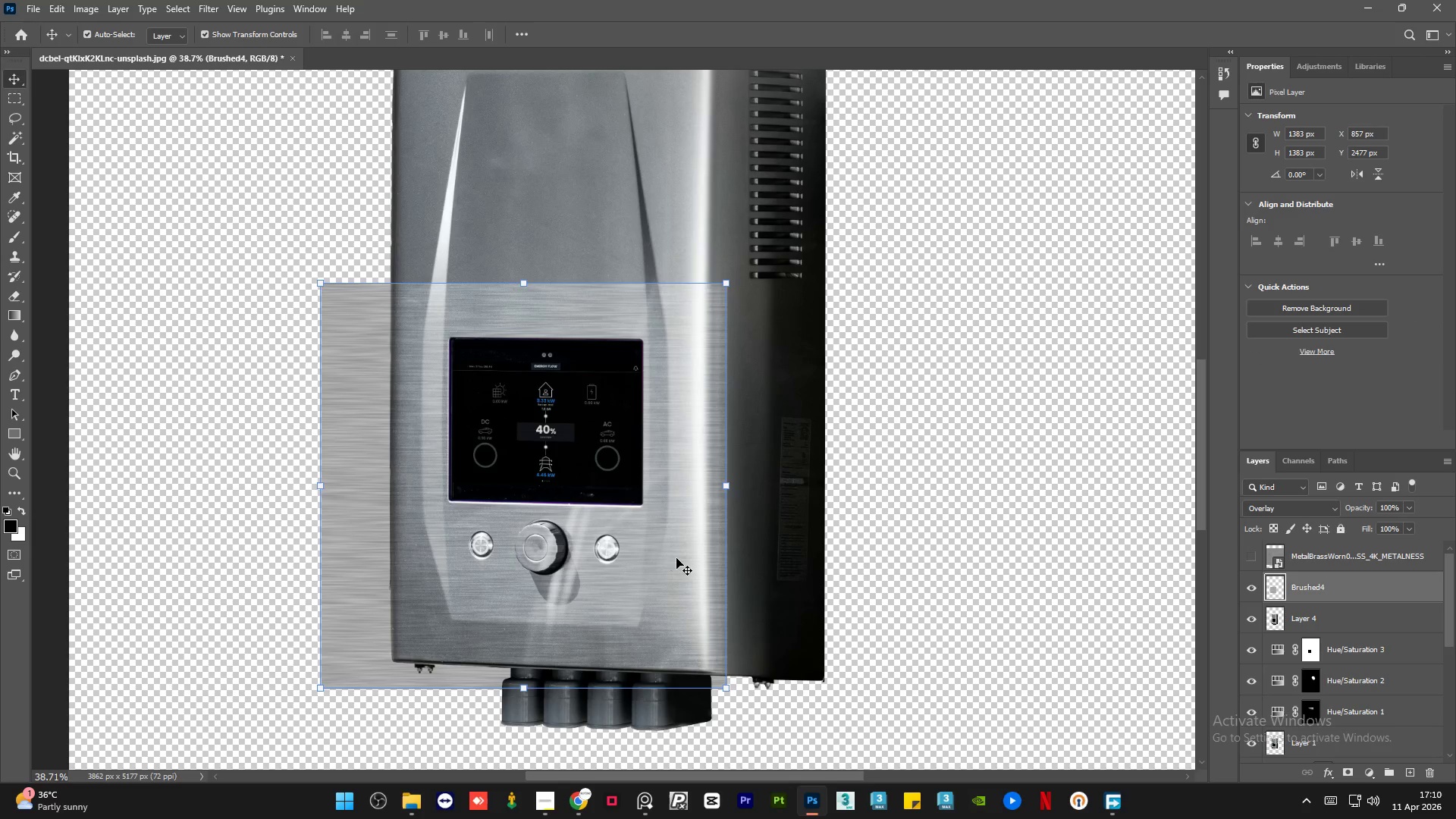 
scroll: coordinate [709, 548], scroll_direction: up, amount: 10.0
 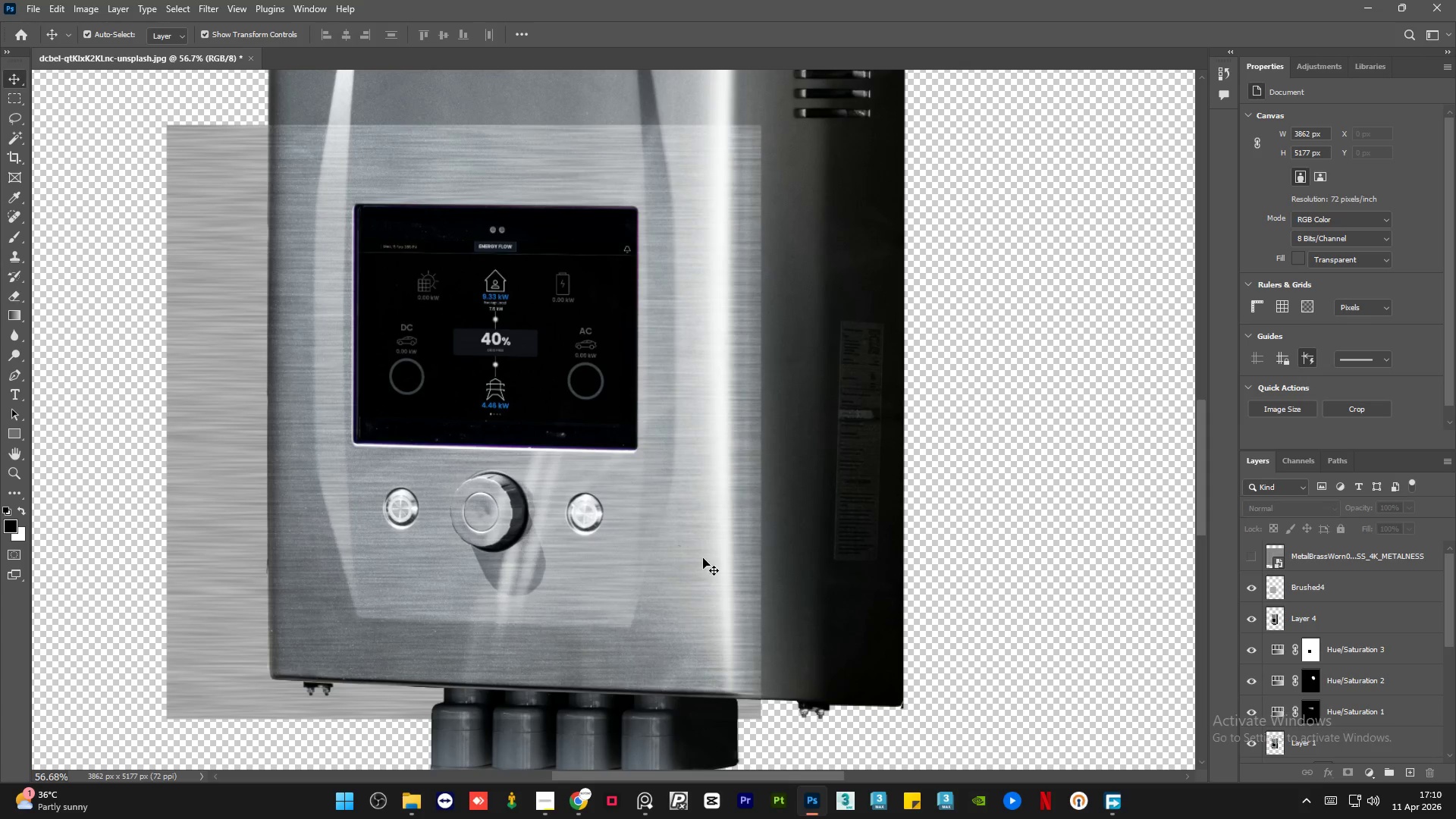 
left_click([676, 558])
 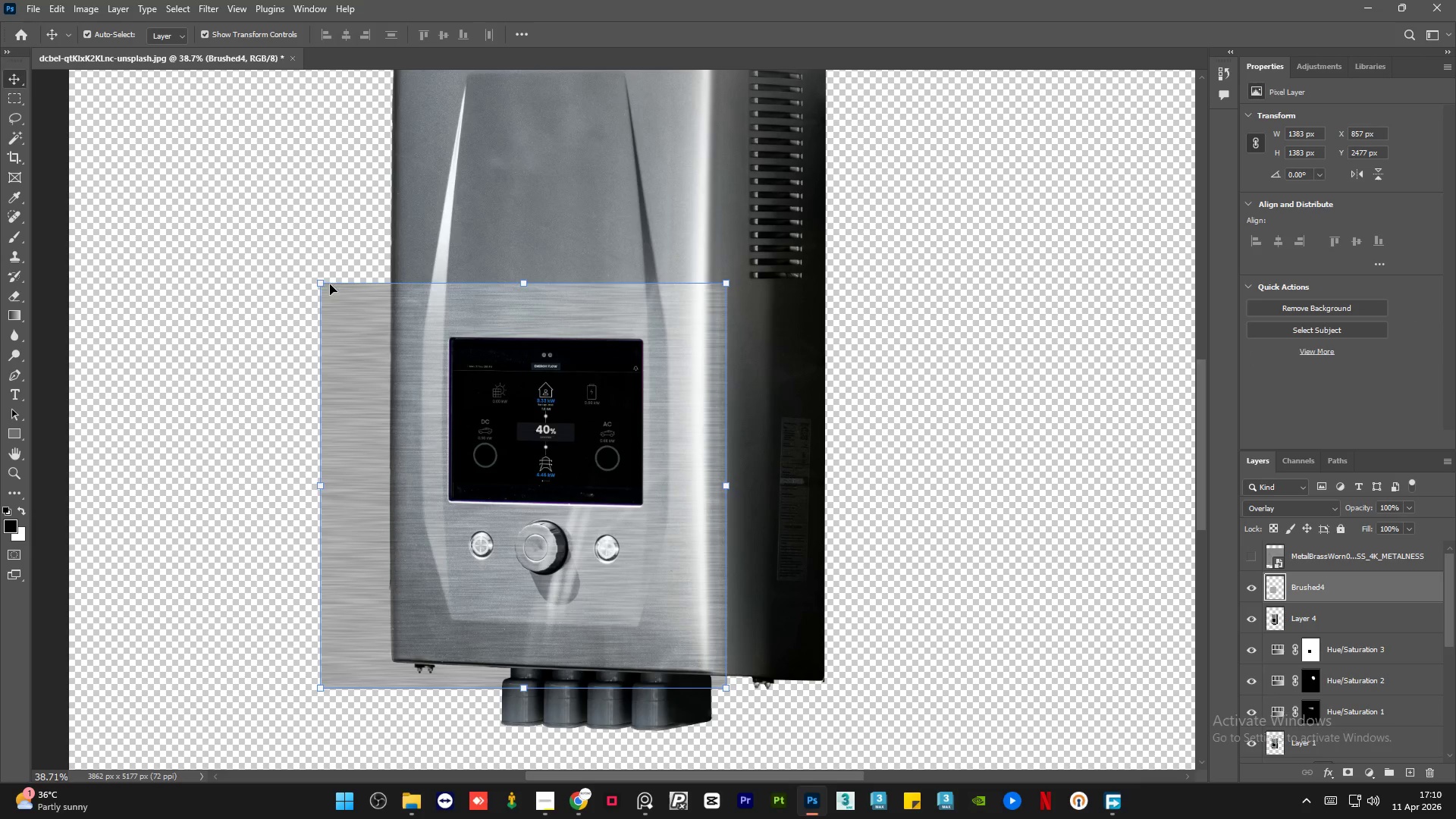 
scroll: coordinate [654, 625], scroll_direction: down, amount: 4.0
 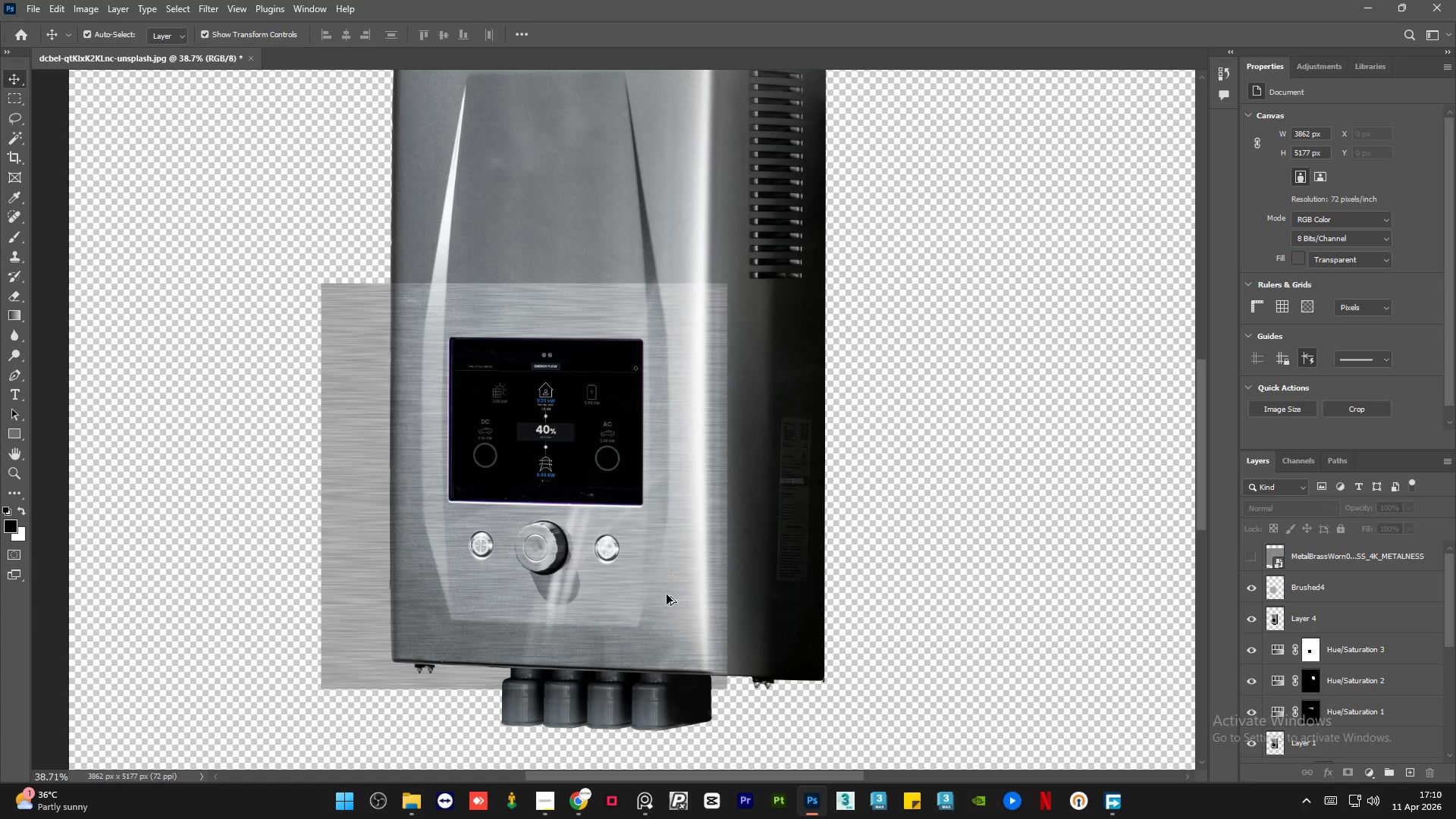 
left_click_drag(start_coordinate=[320, 282], to_coordinate=[369, 320])
 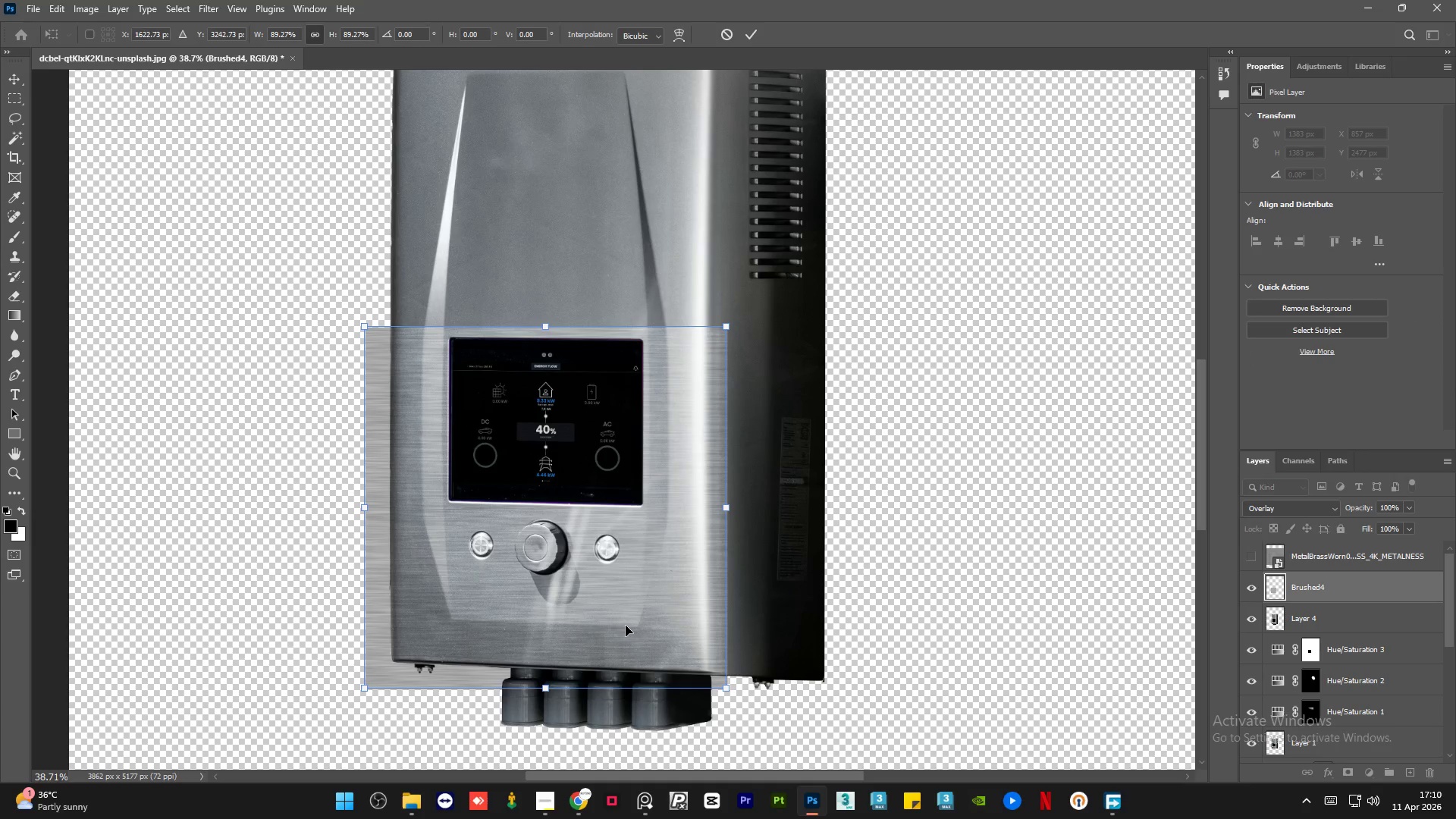 
left_click_drag(start_coordinate=[626, 626], to_coordinate=[626, 612])
 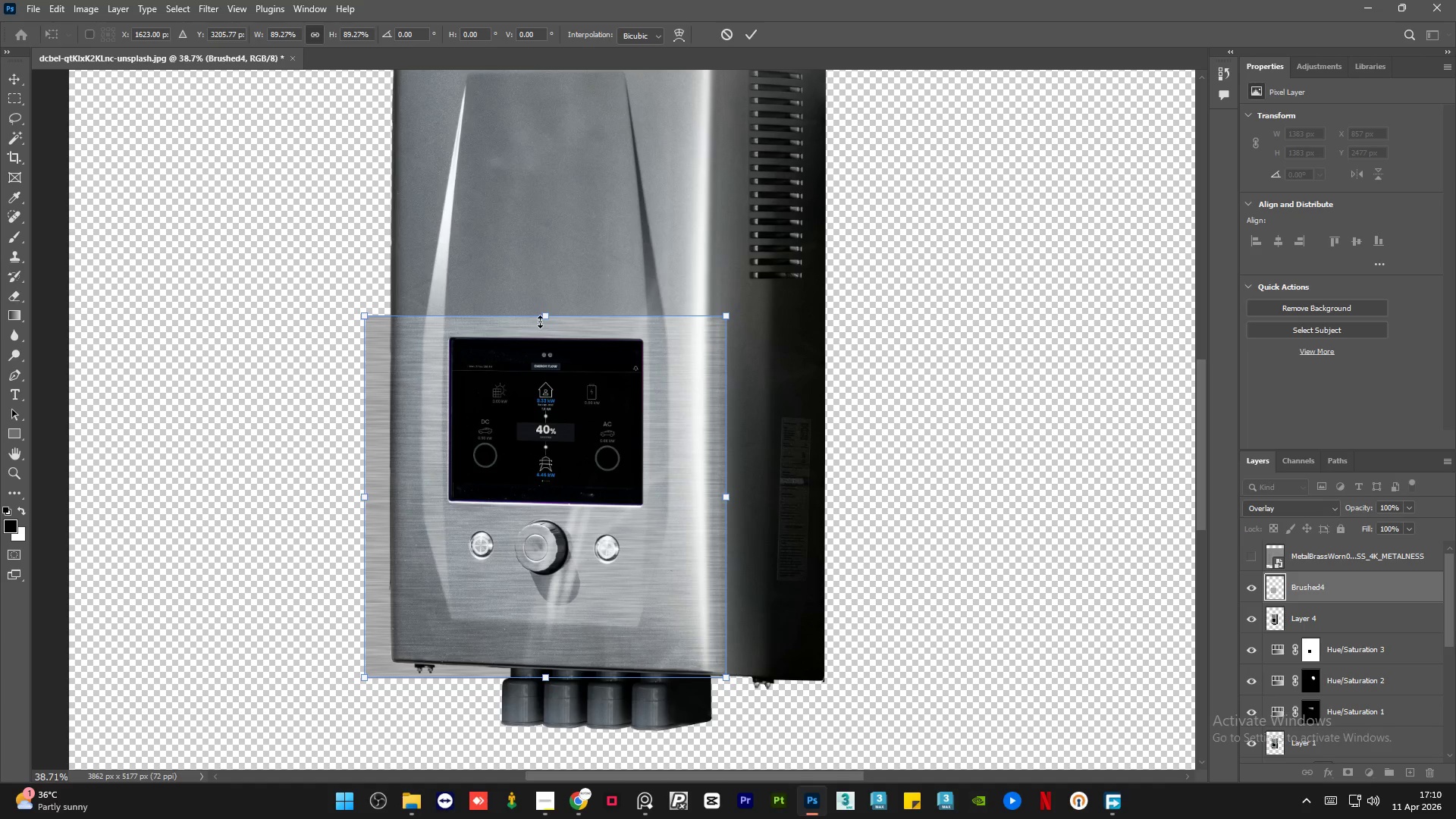 
left_click([546, 315])
 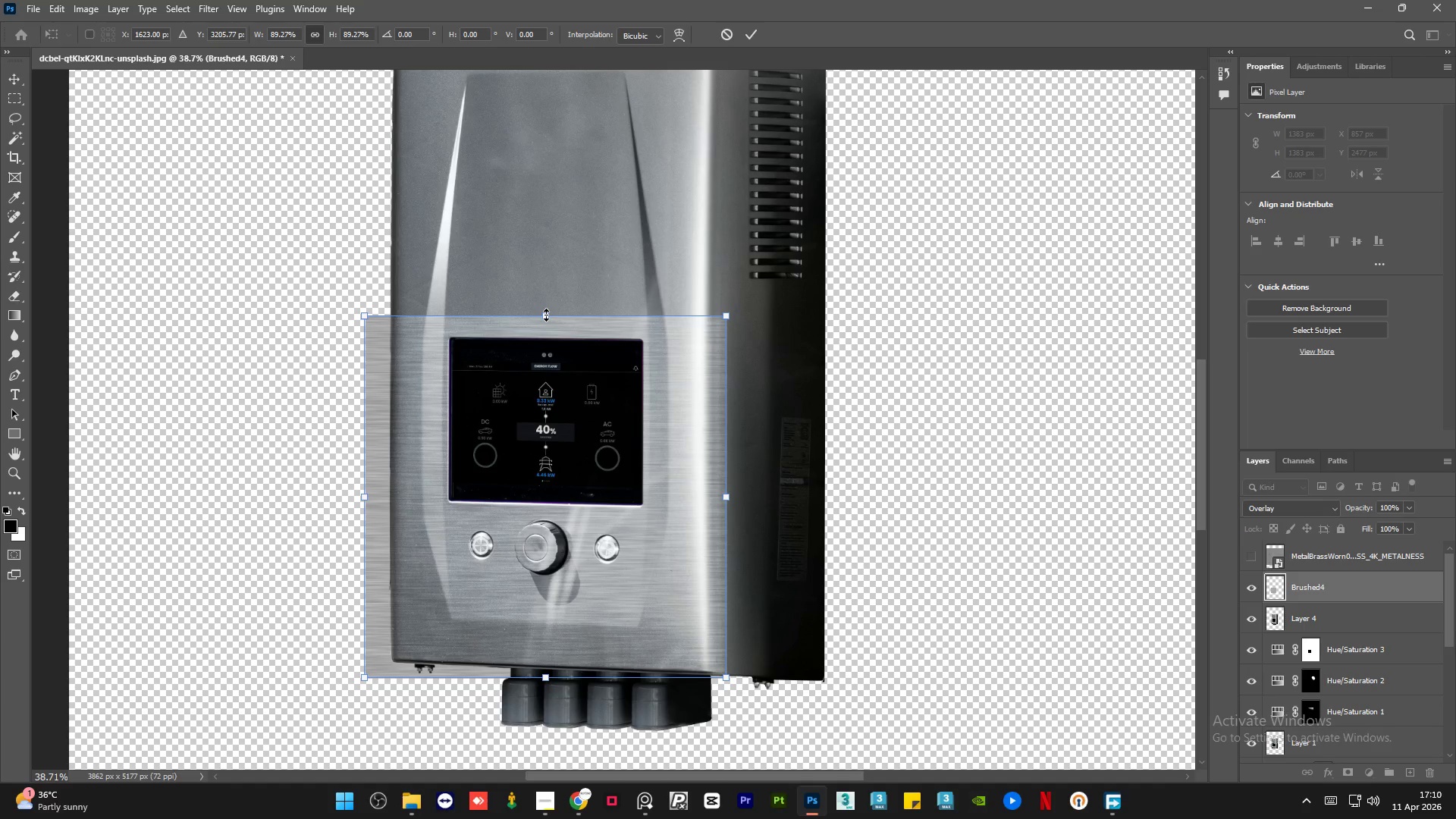 
right_click([546, 315])
 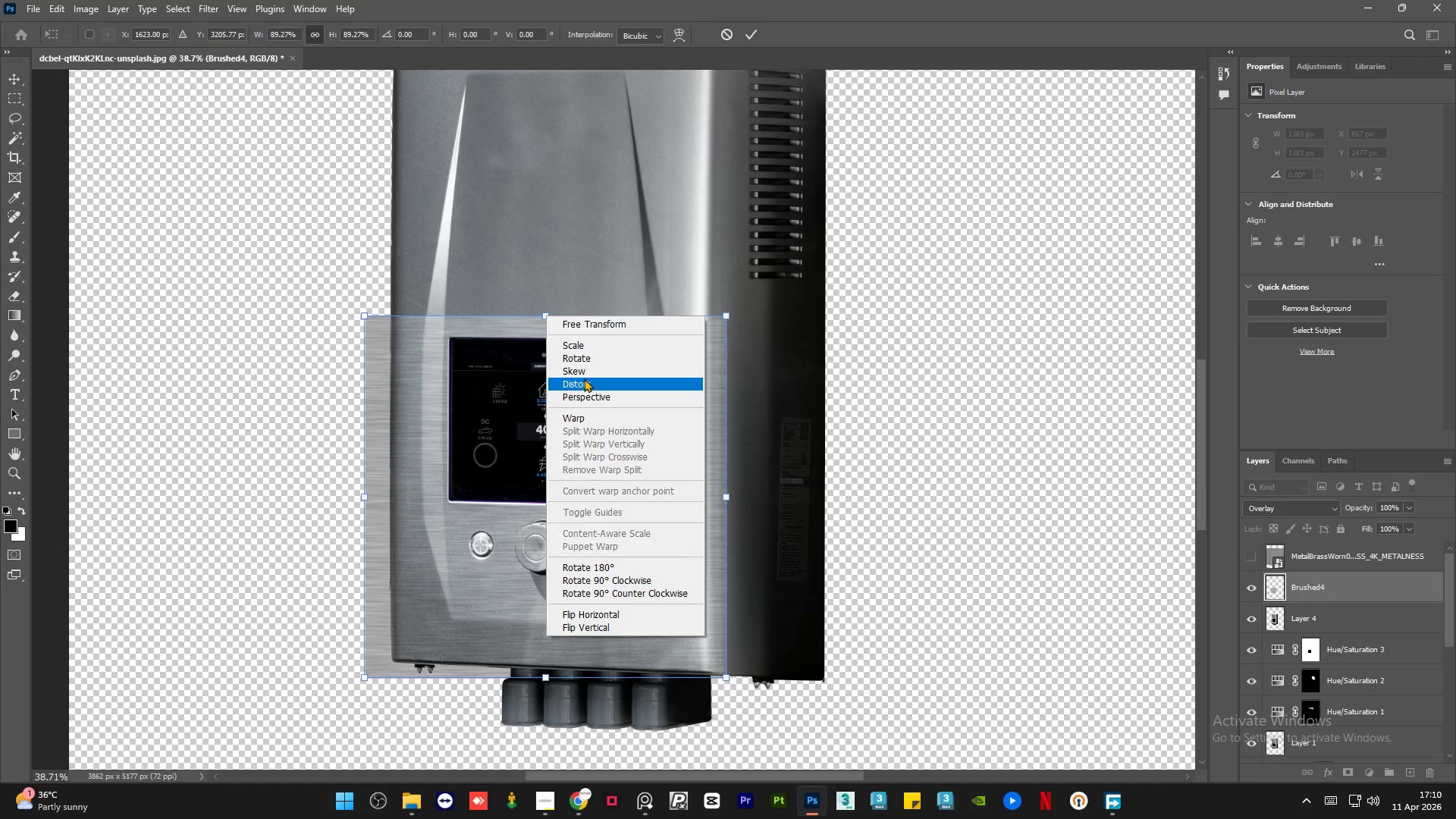 
left_click([584, 378])
 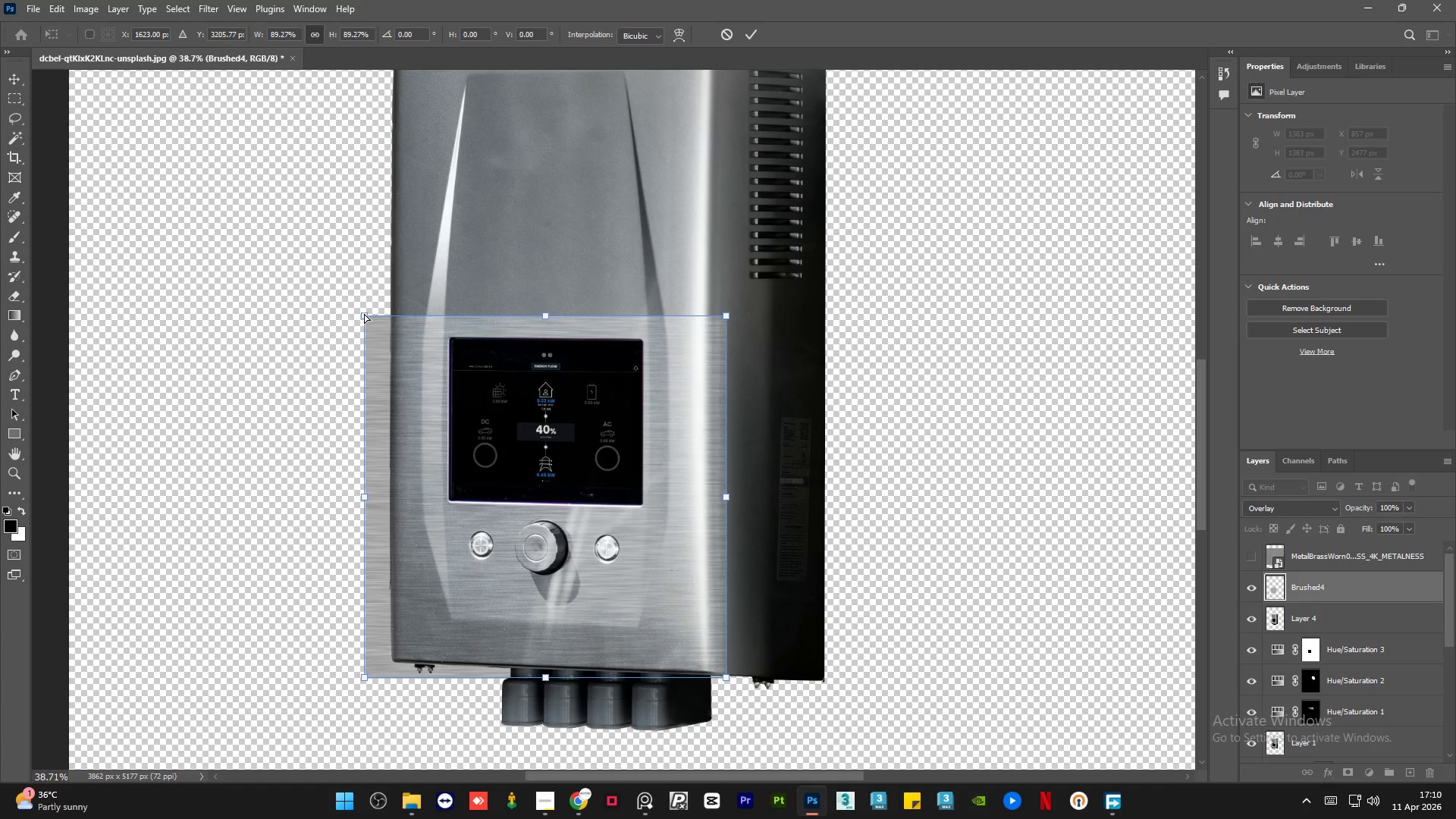 
left_click_drag(start_coordinate=[362, 315], to_coordinate=[362, 303])
 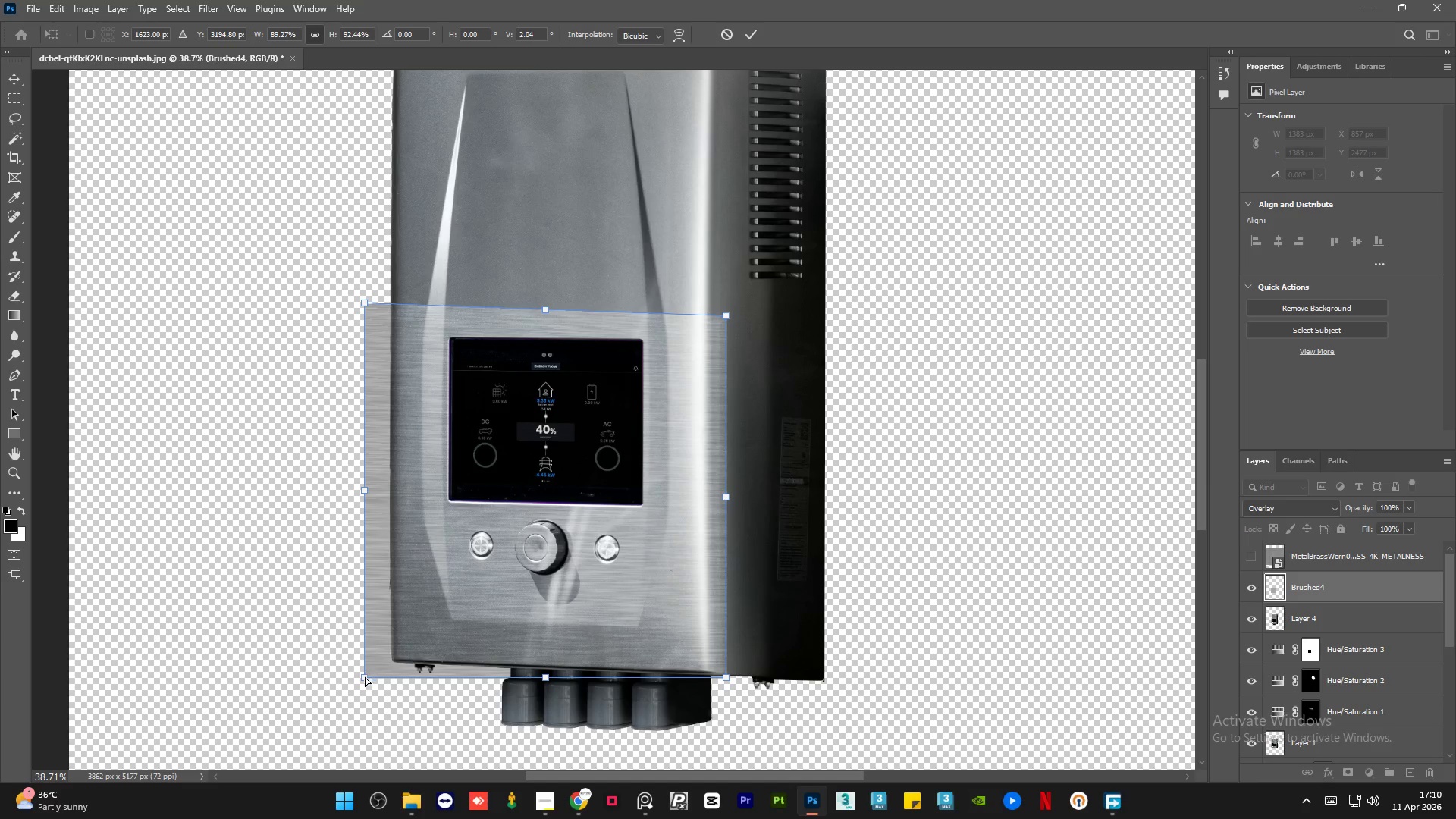 
left_click_drag(start_coordinate=[364, 677], to_coordinate=[368, 661])
 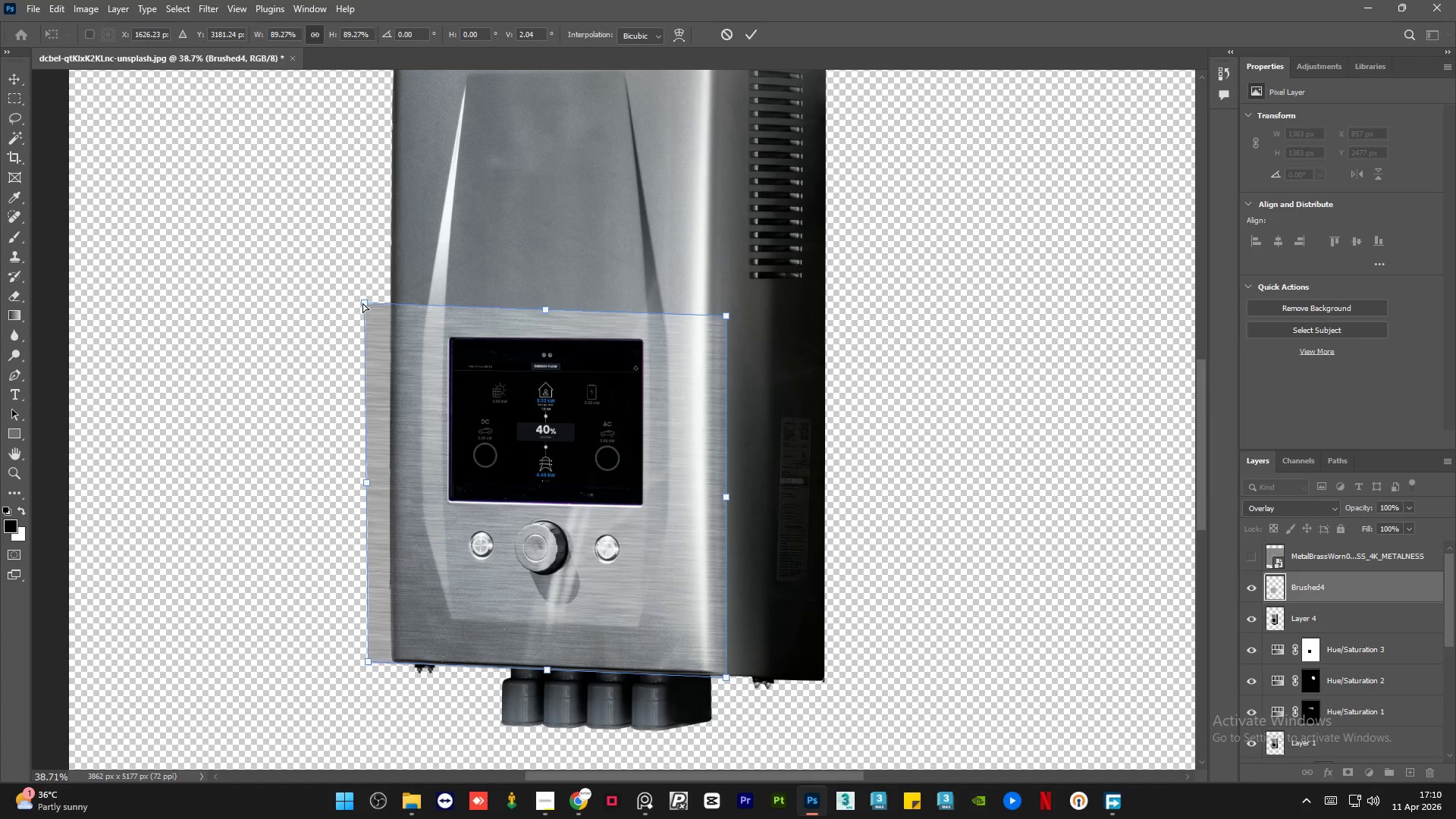 
left_click_drag(start_coordinate=[362, 301], to_coordinate=[363, 305])
 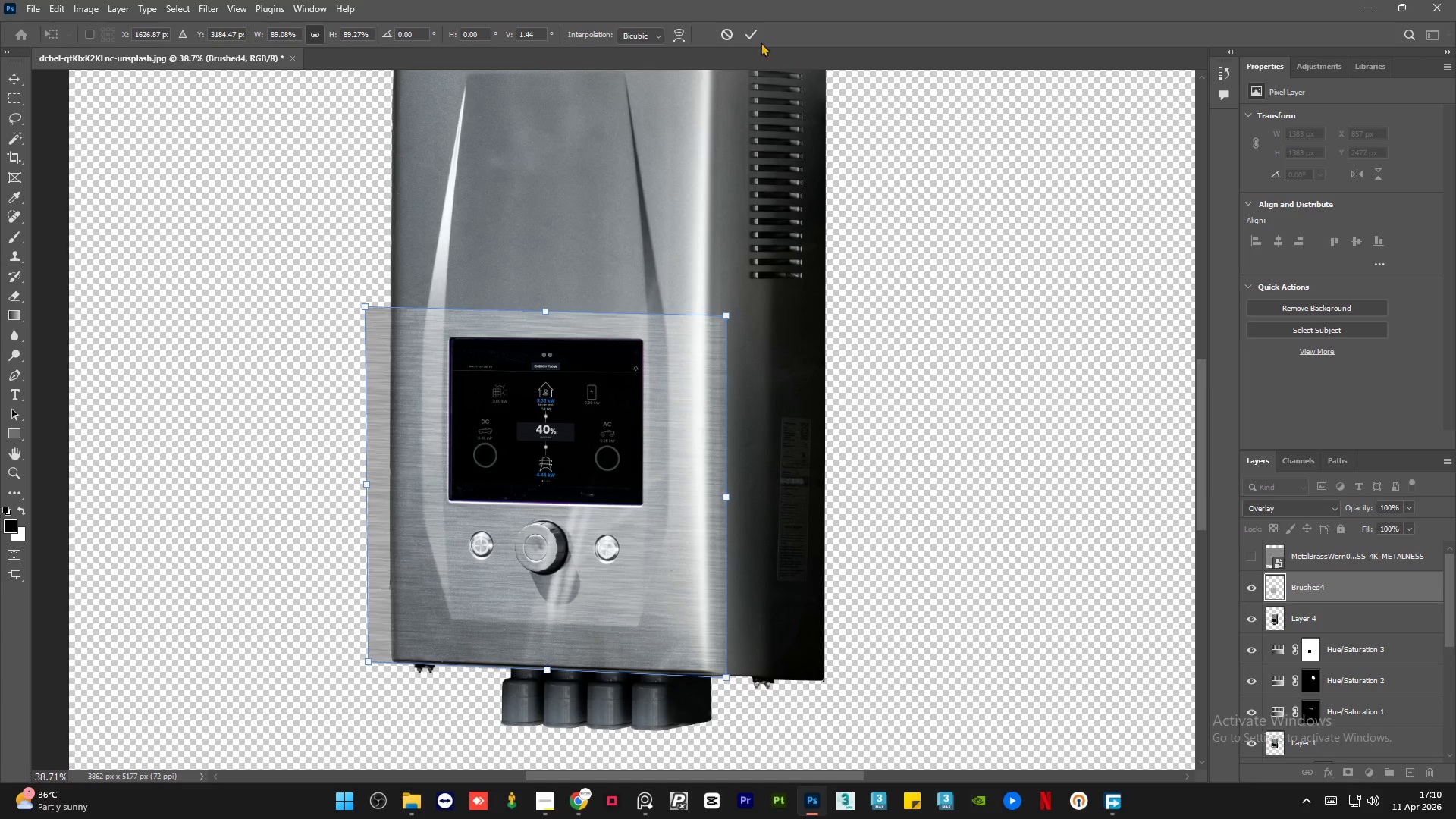 
left_click([754, 39])
 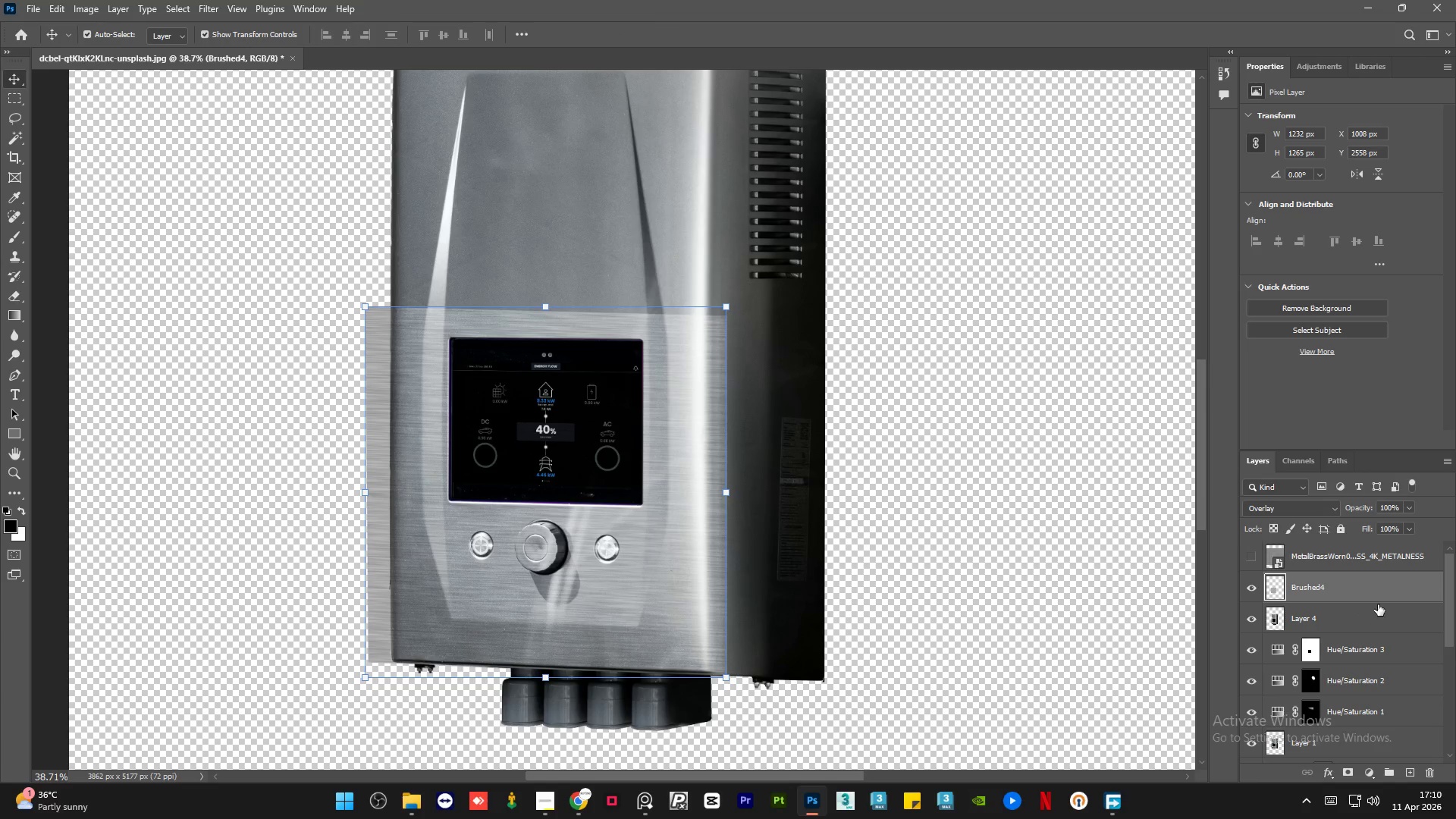 
left_click_drag(start_coordinate=[1451, 611], to_coordinate=[1451, 586])
 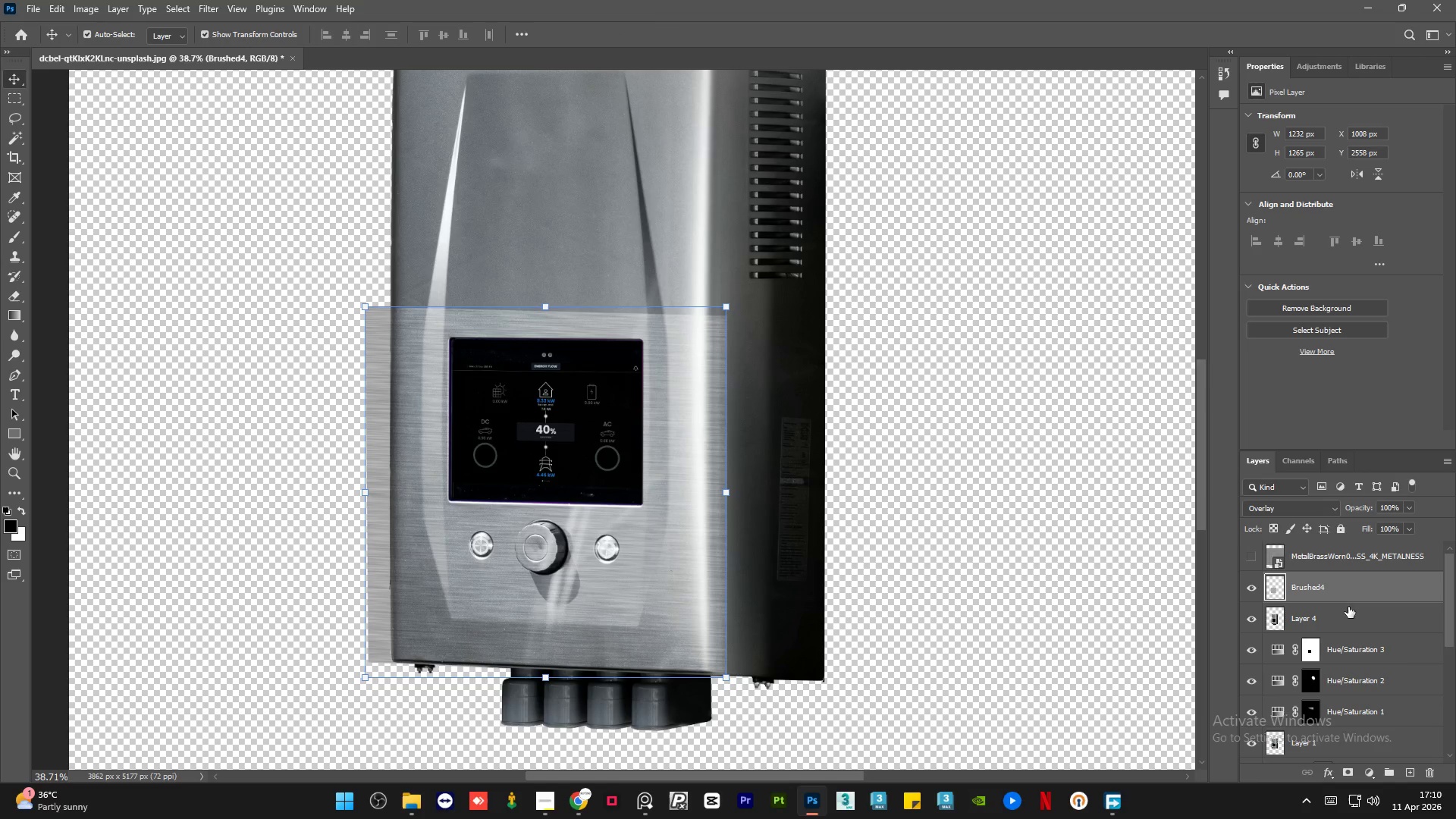 
left_click([1344, 622])
 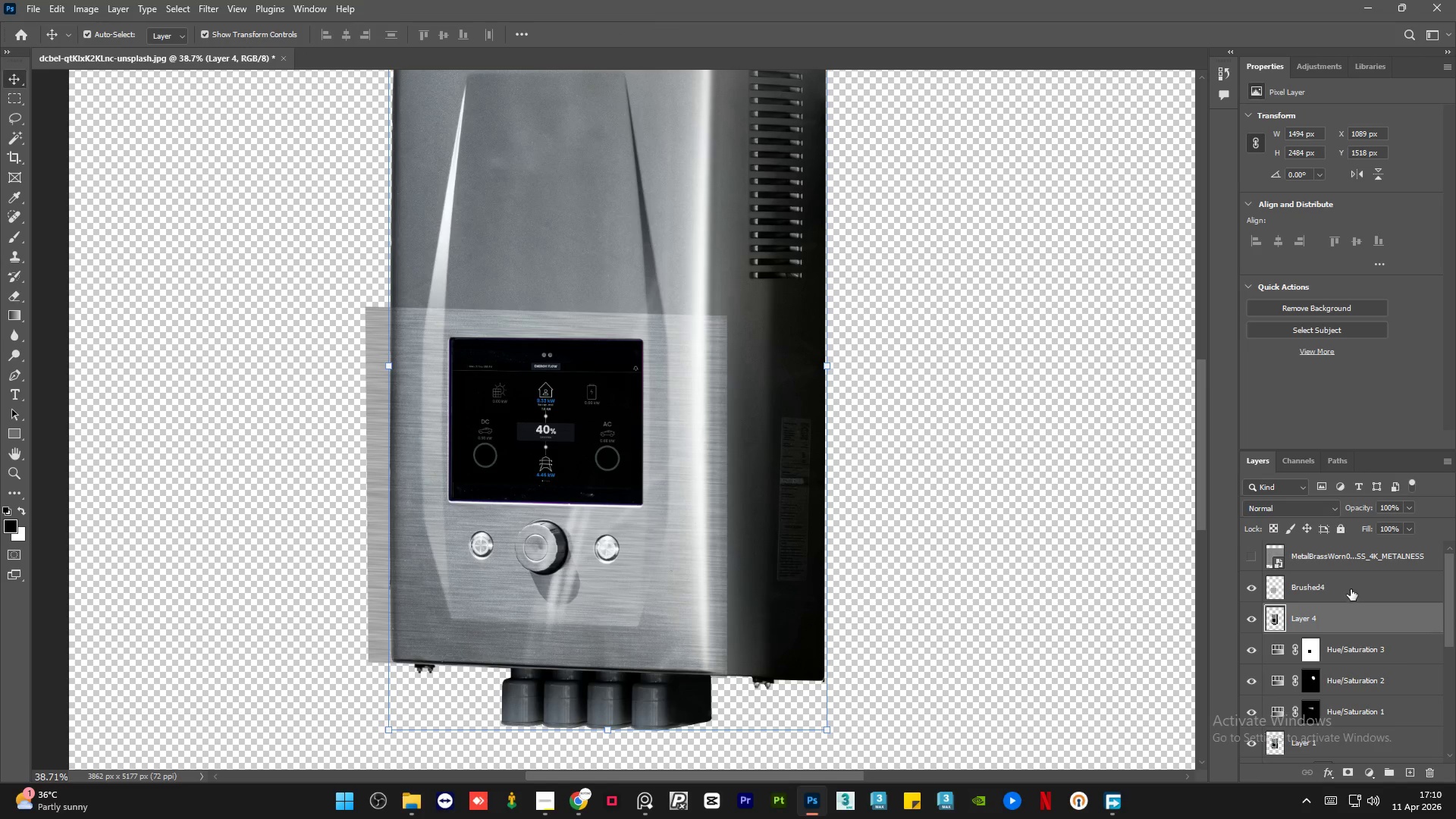 
left_click([1352, 585])
 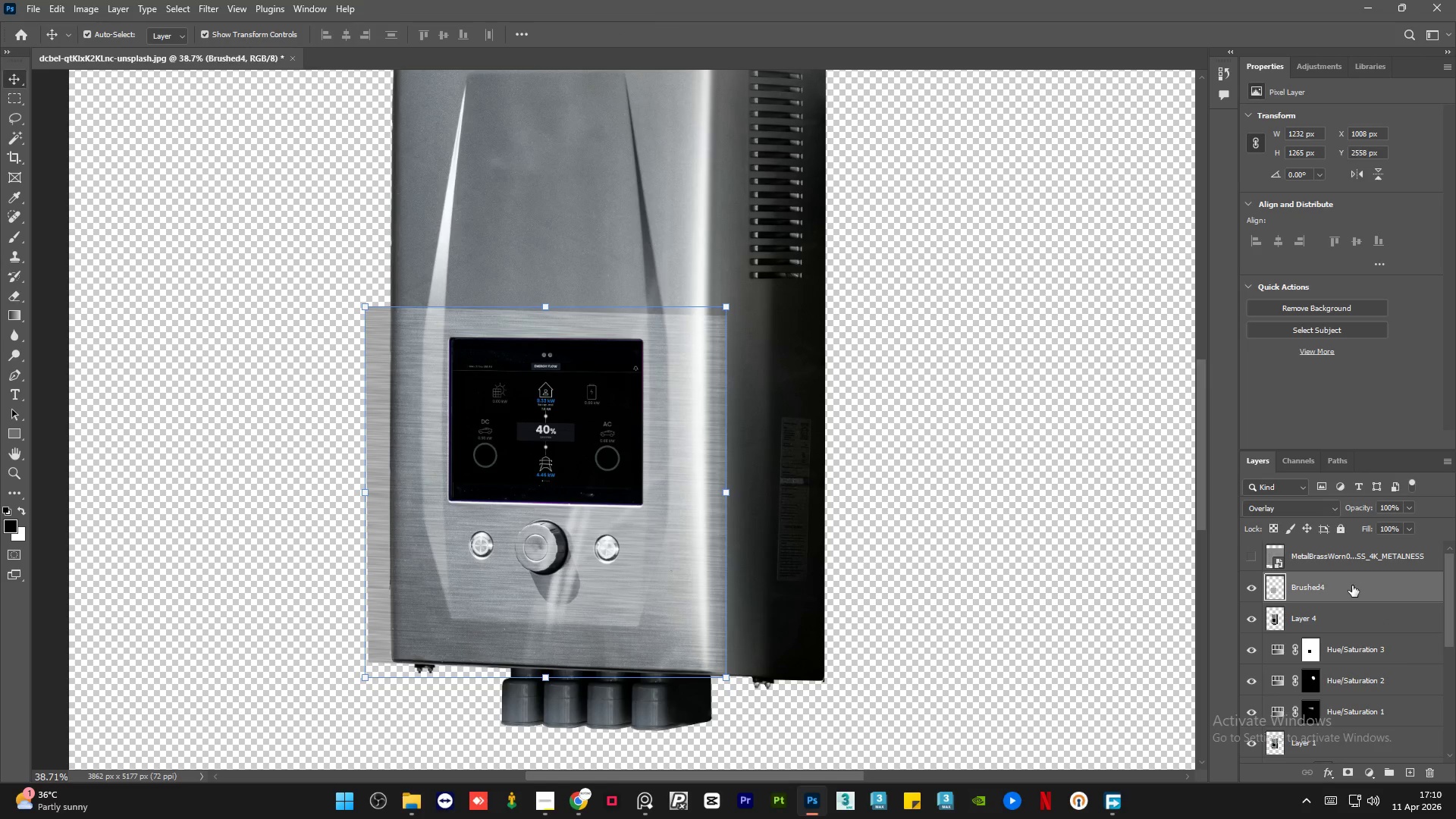 
hold_key(key=ControlLeft, duration=1.5)
 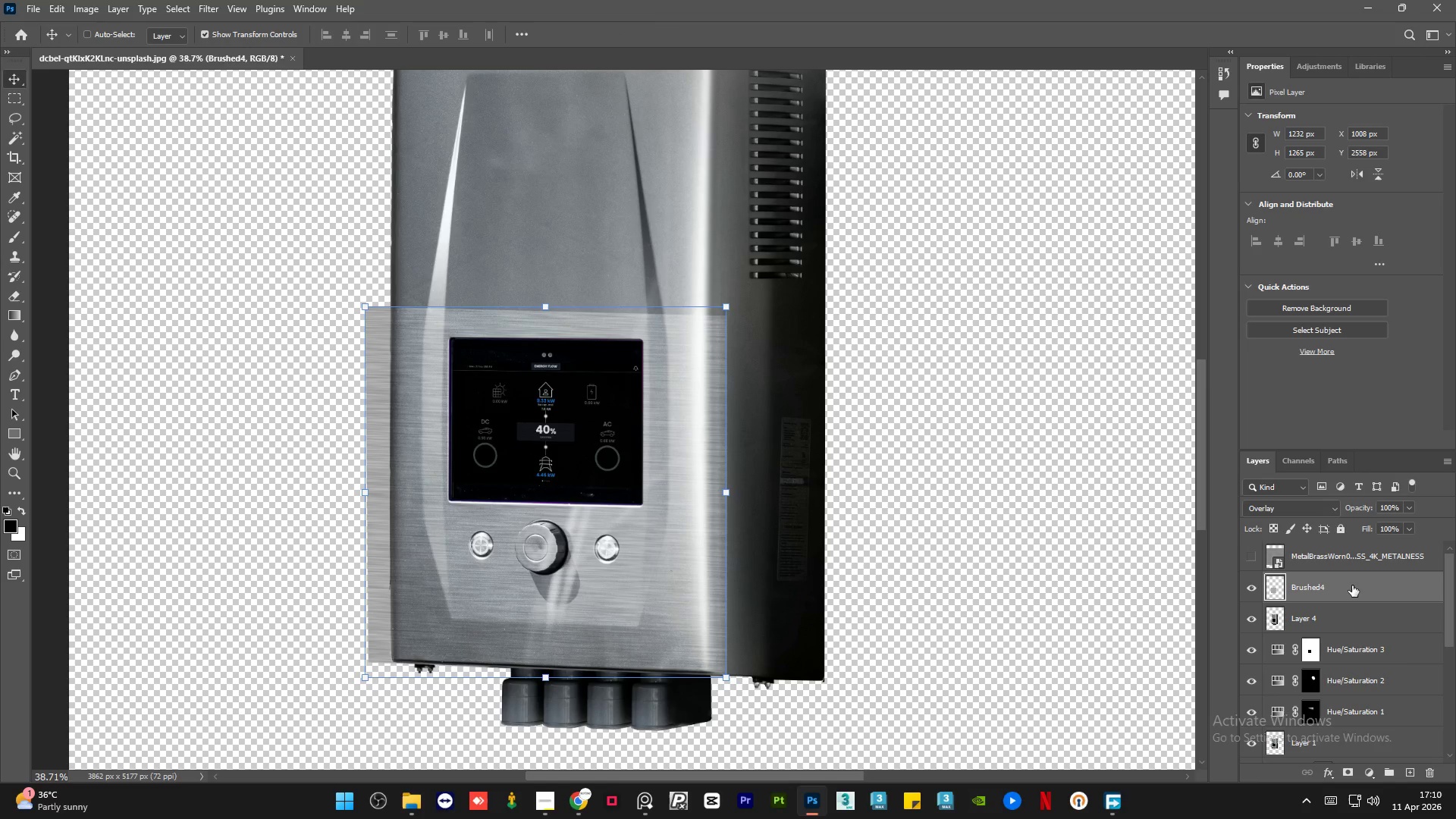 
hold_key(key=ControlLeft, duration=1.5)
 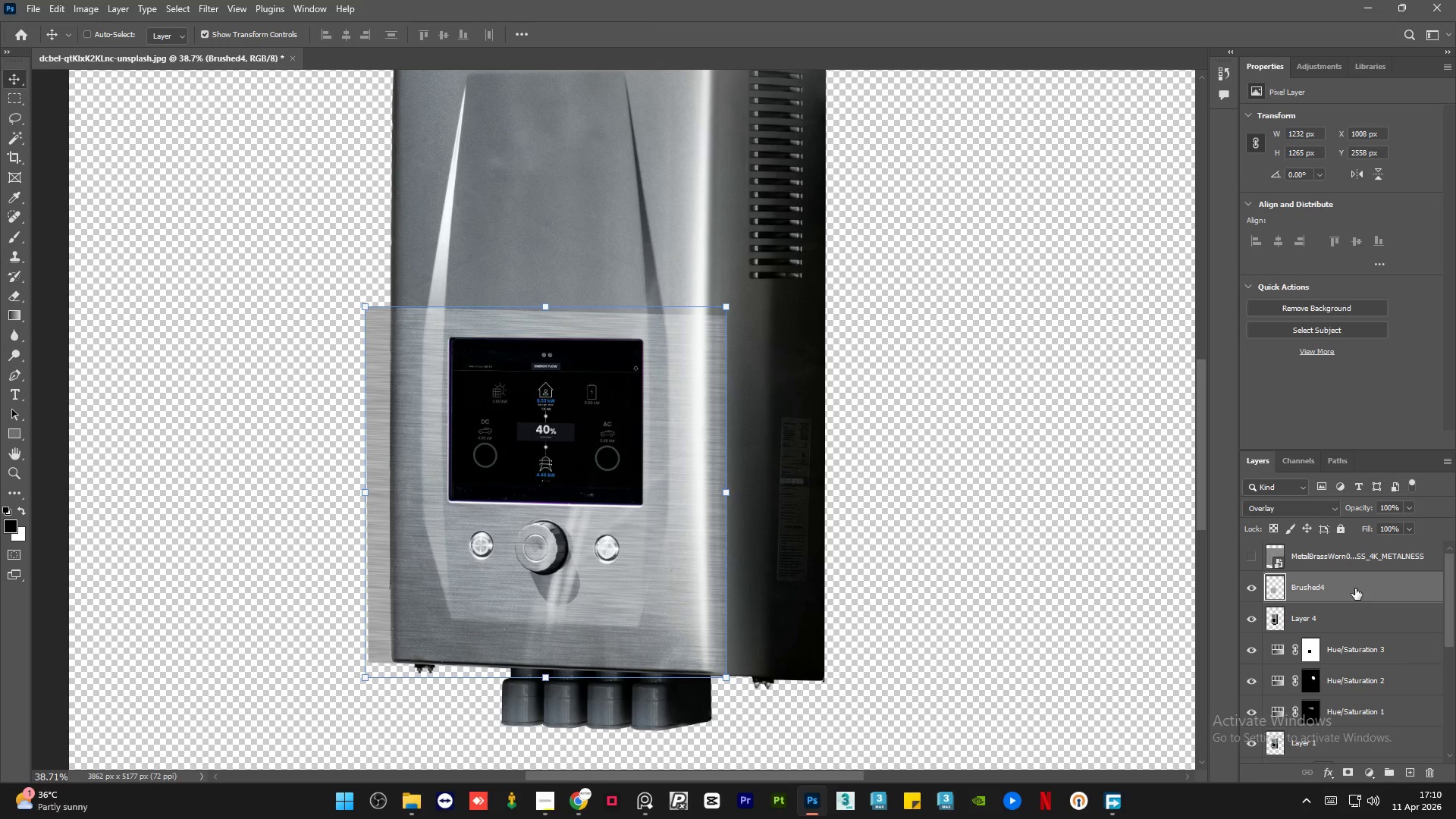 
hold_key(key=ControlLeft, duration=1.52)
 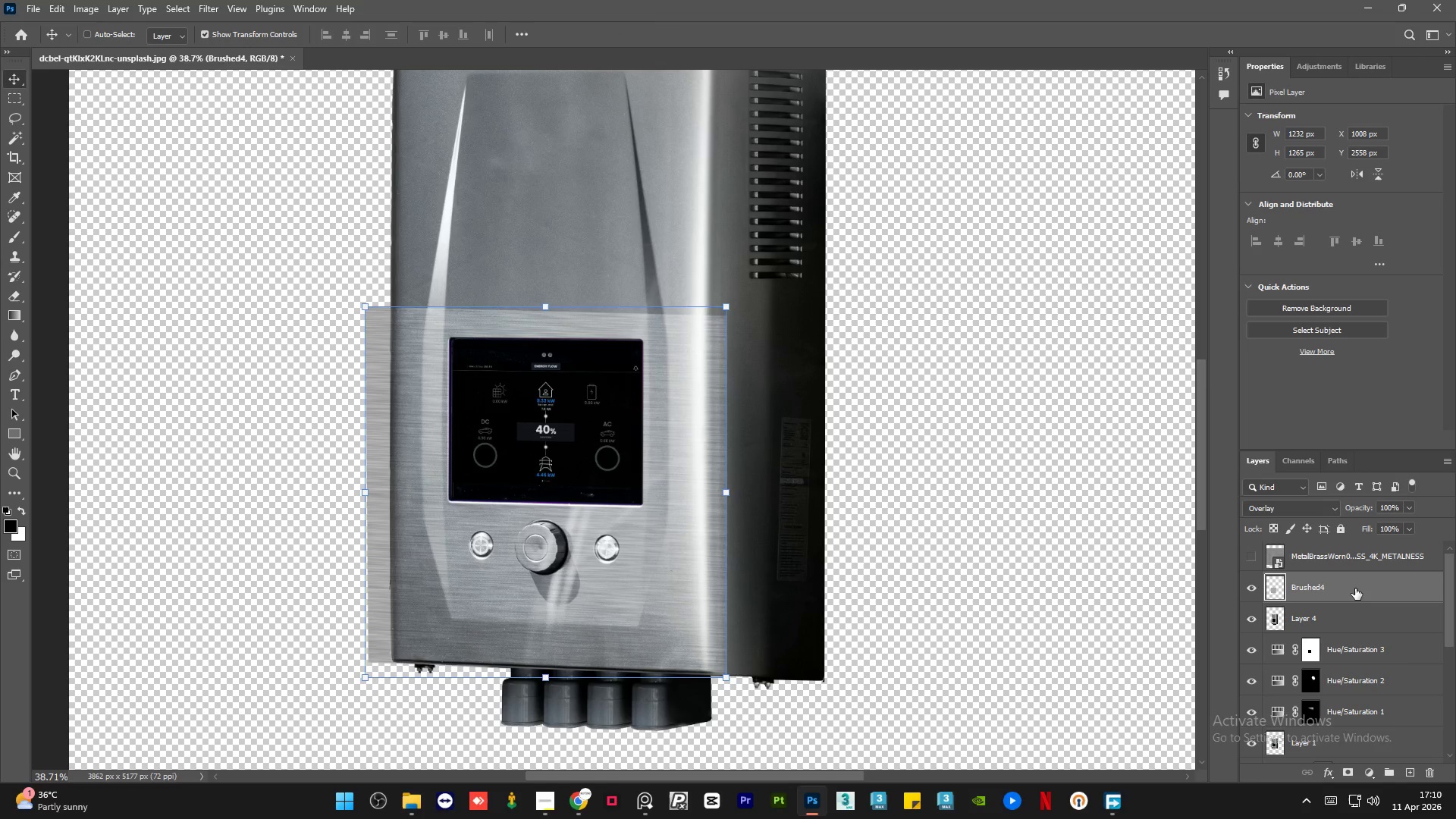 
hold_key(key=ControlLeft, duration=1.5)
 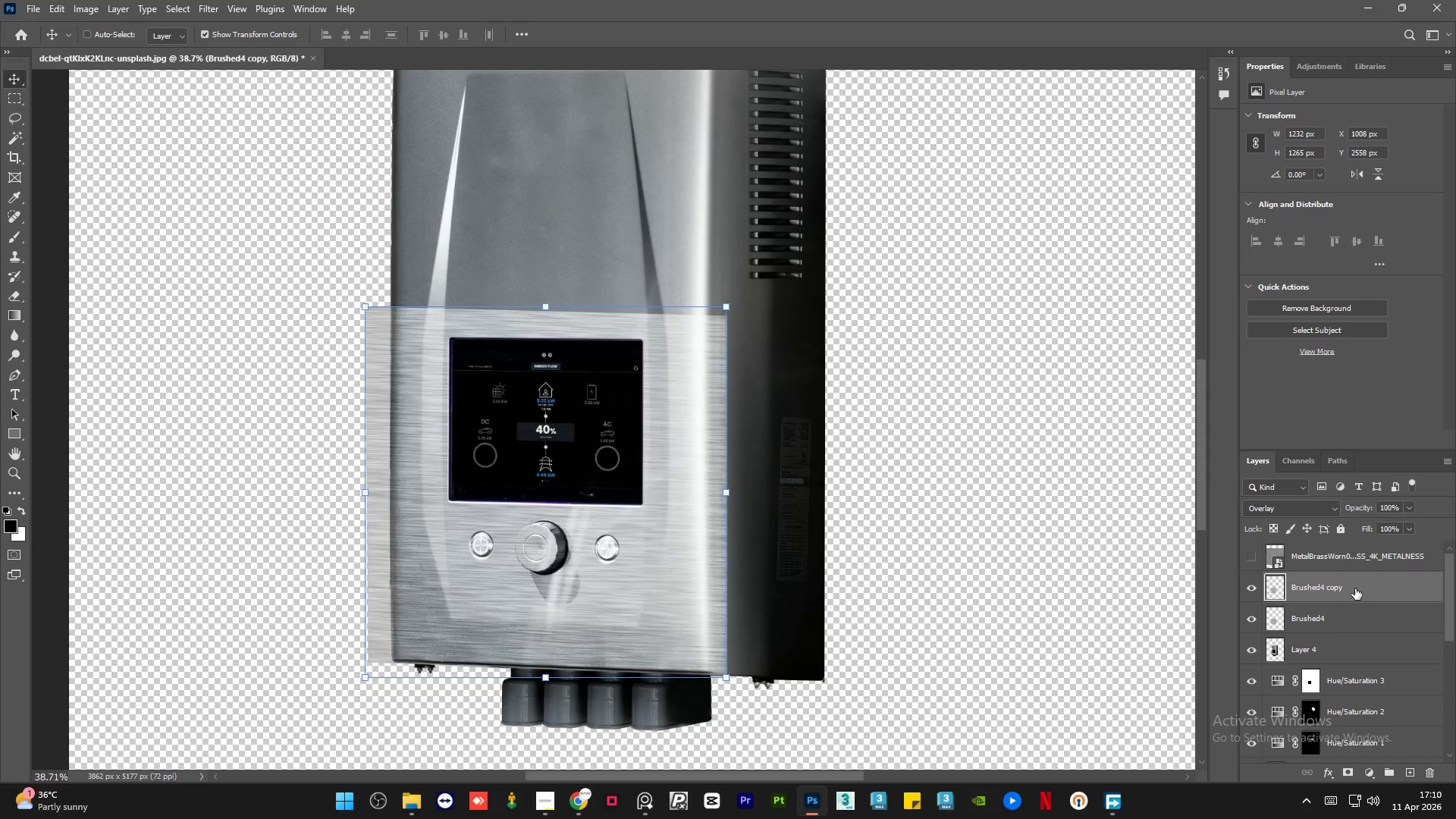 
key(Control+J)
 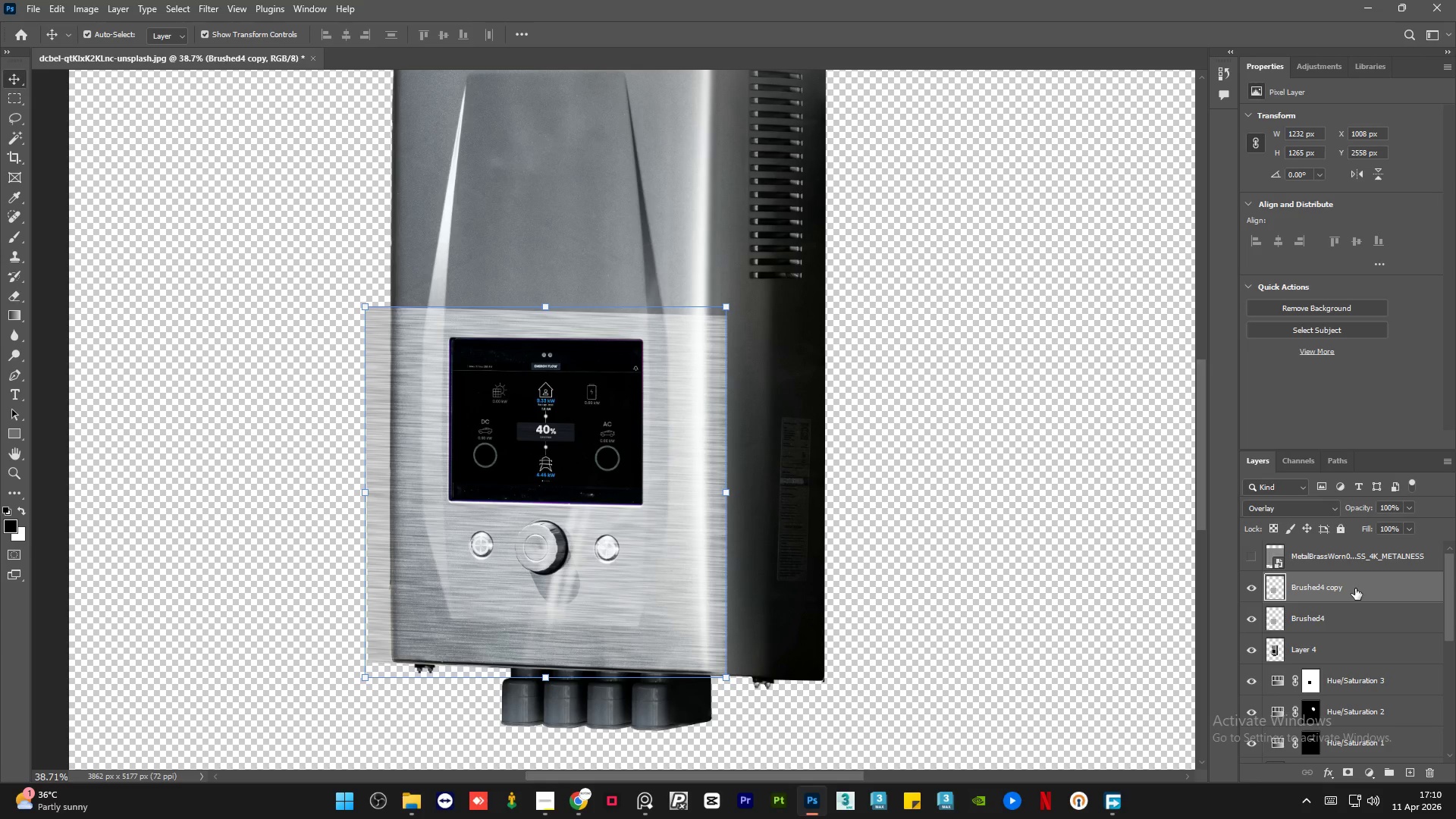 
key(Shift+ArrowUp)
 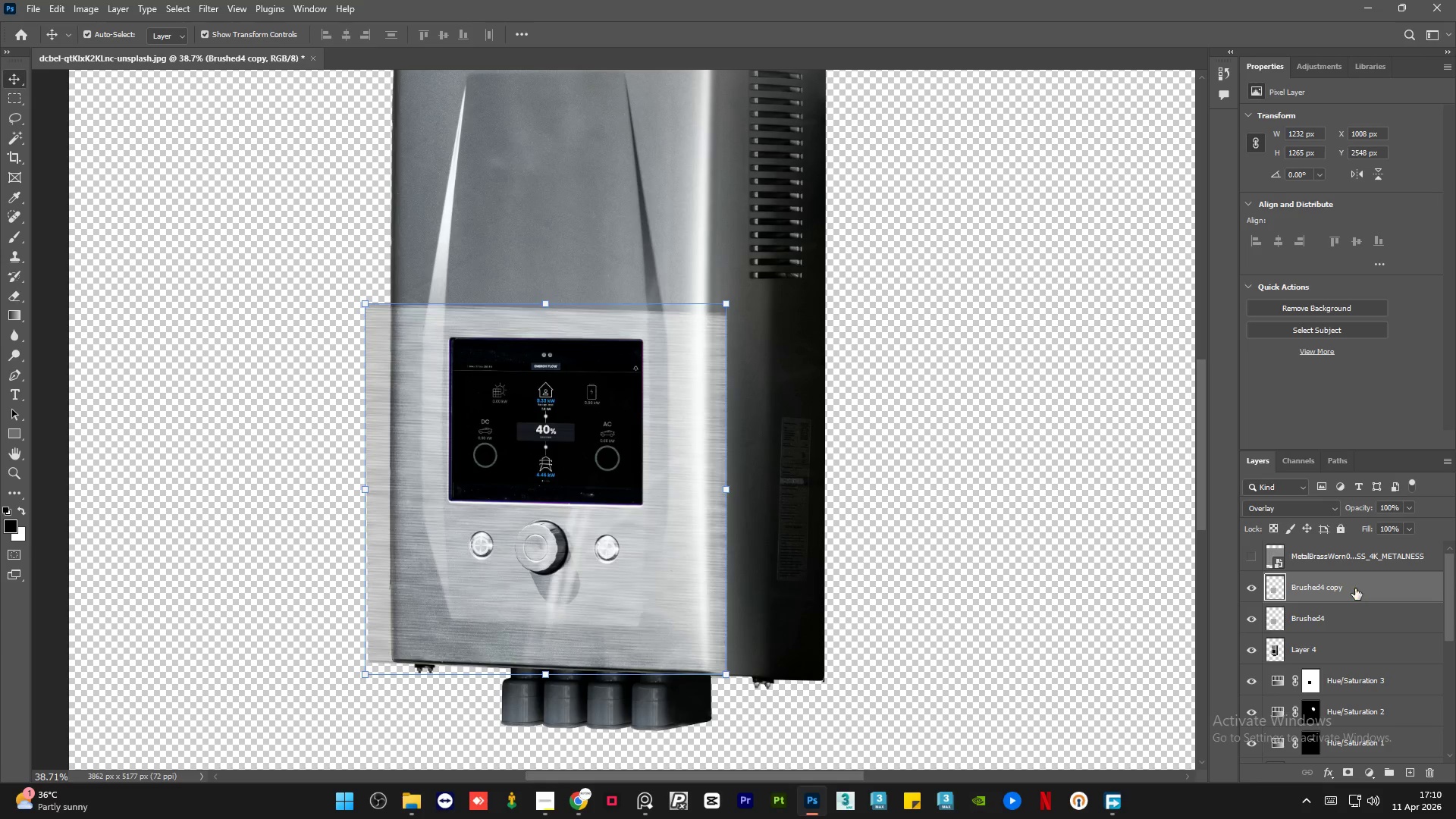 
key(Shift+ArrowUp)
 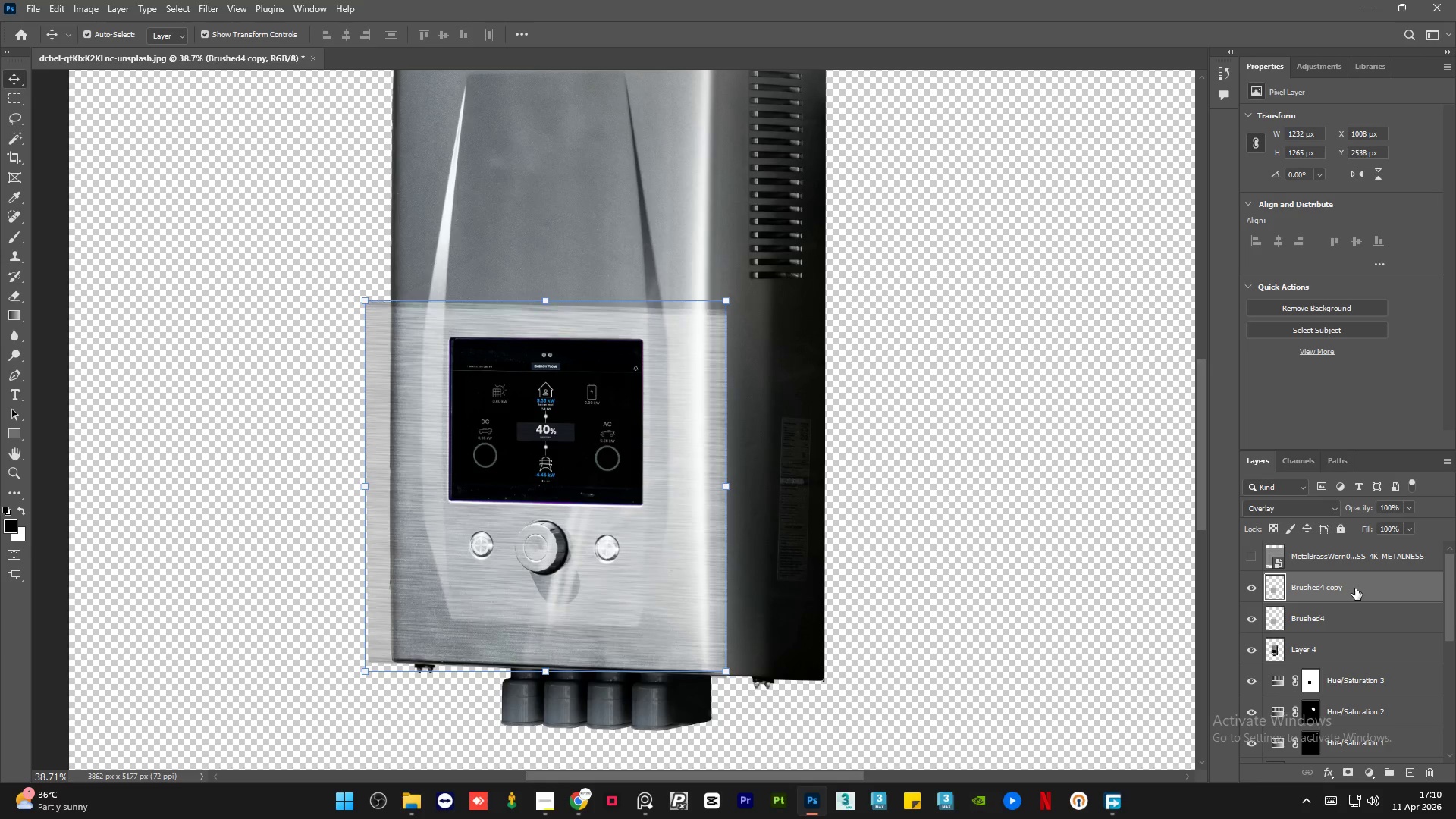 
hold_key(key=ArrowUp, duration=1.5)
 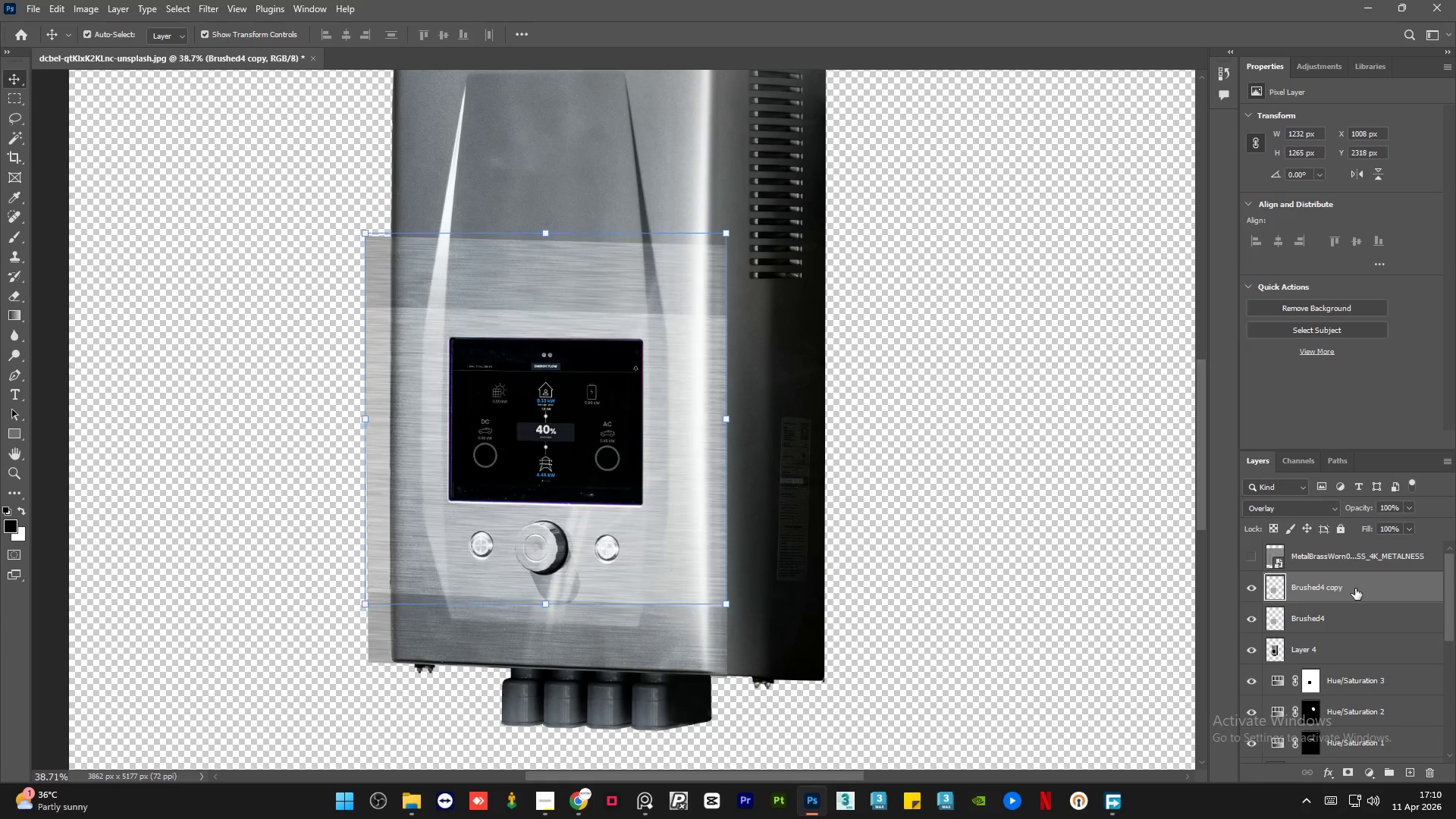 
hold_key(key=ArrowUp, duration=1.52)
 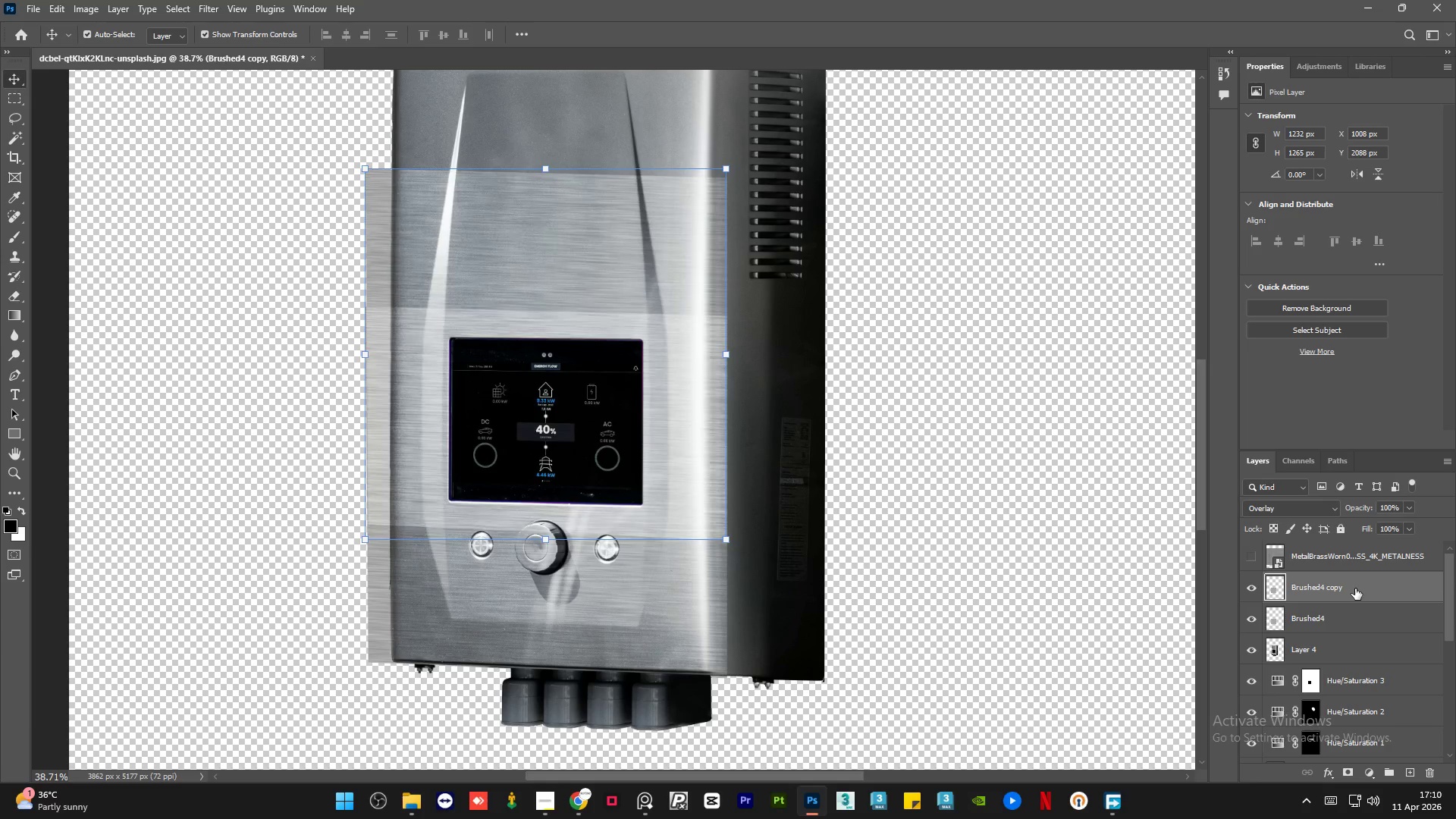 
hold_key(key=ArrowUp, duration=1.51)
 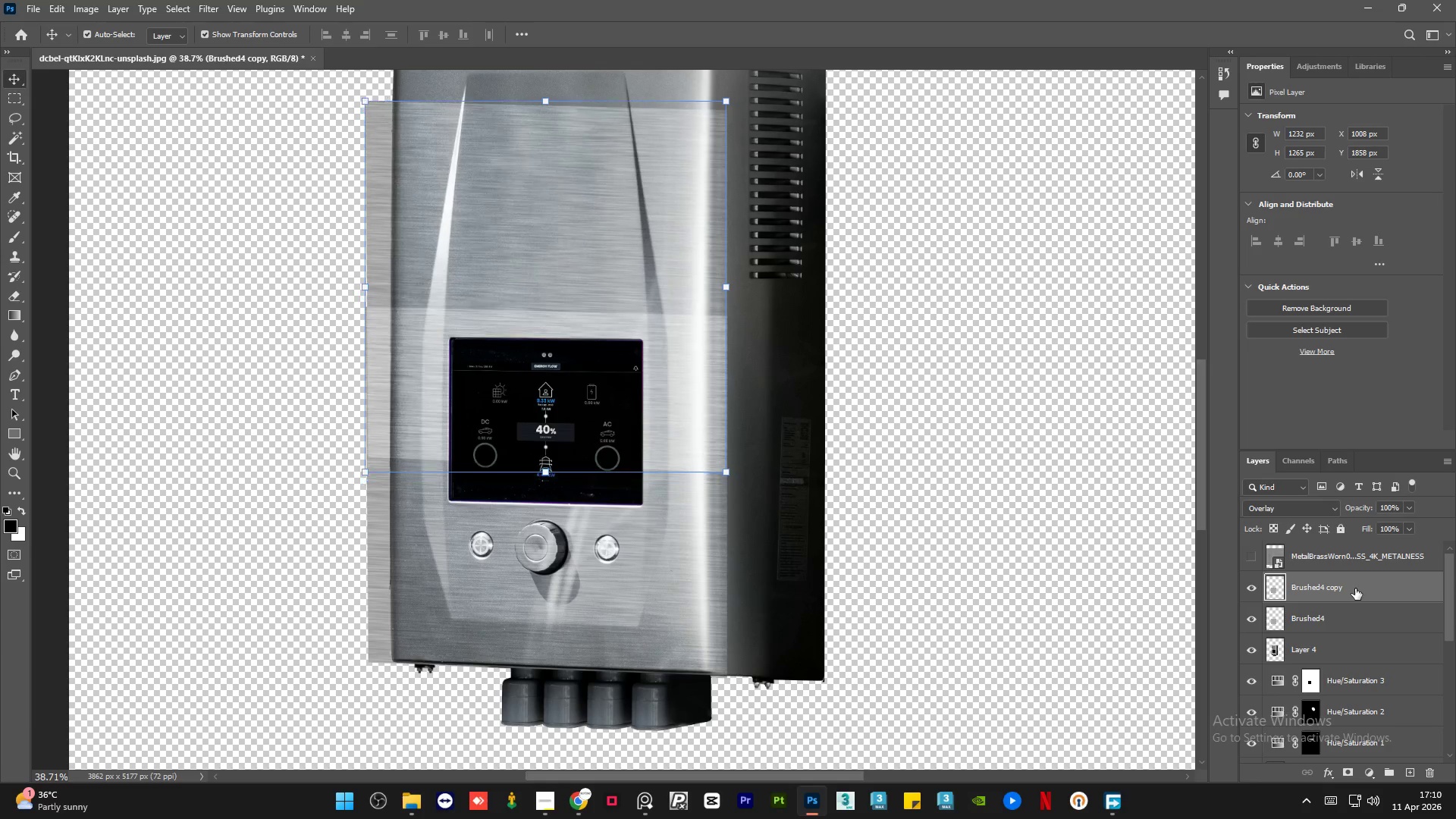 
hold_key(key=ArrowUp, duration=1.52)
 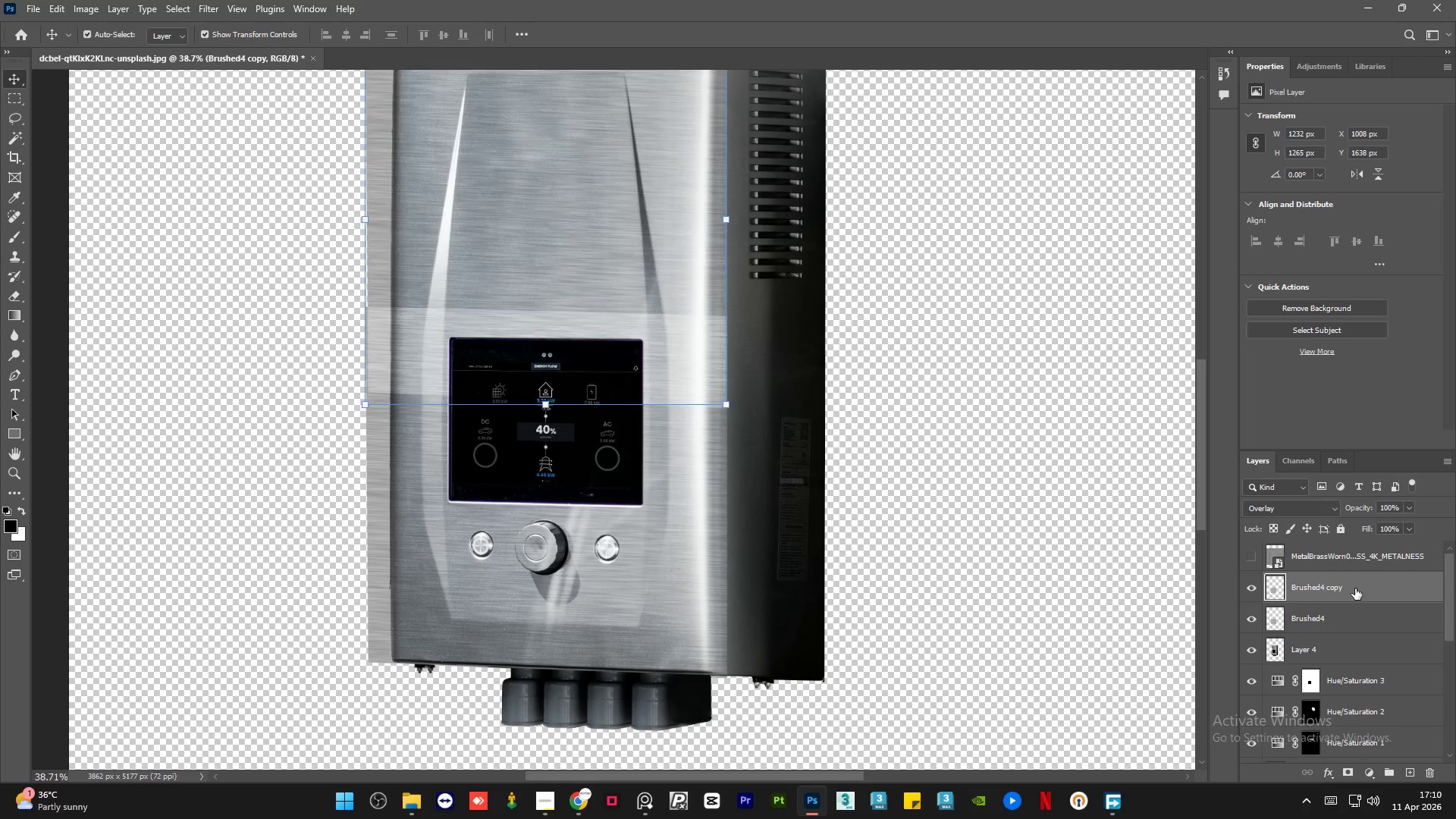 
hold_key(key=ArrowUp, duration=1.52)
 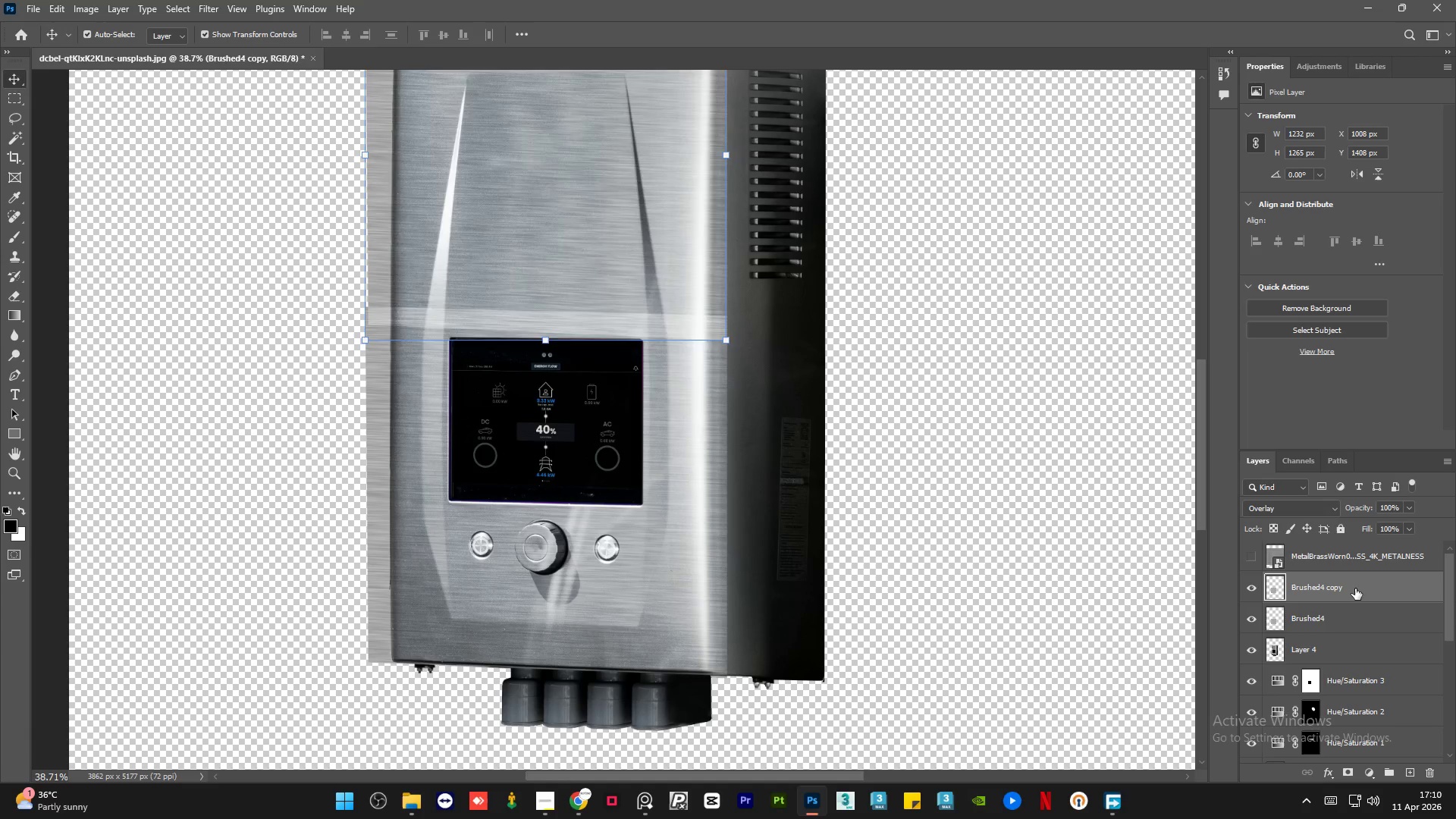 
hold_key(key=ArrowUp, duration=0.72)
 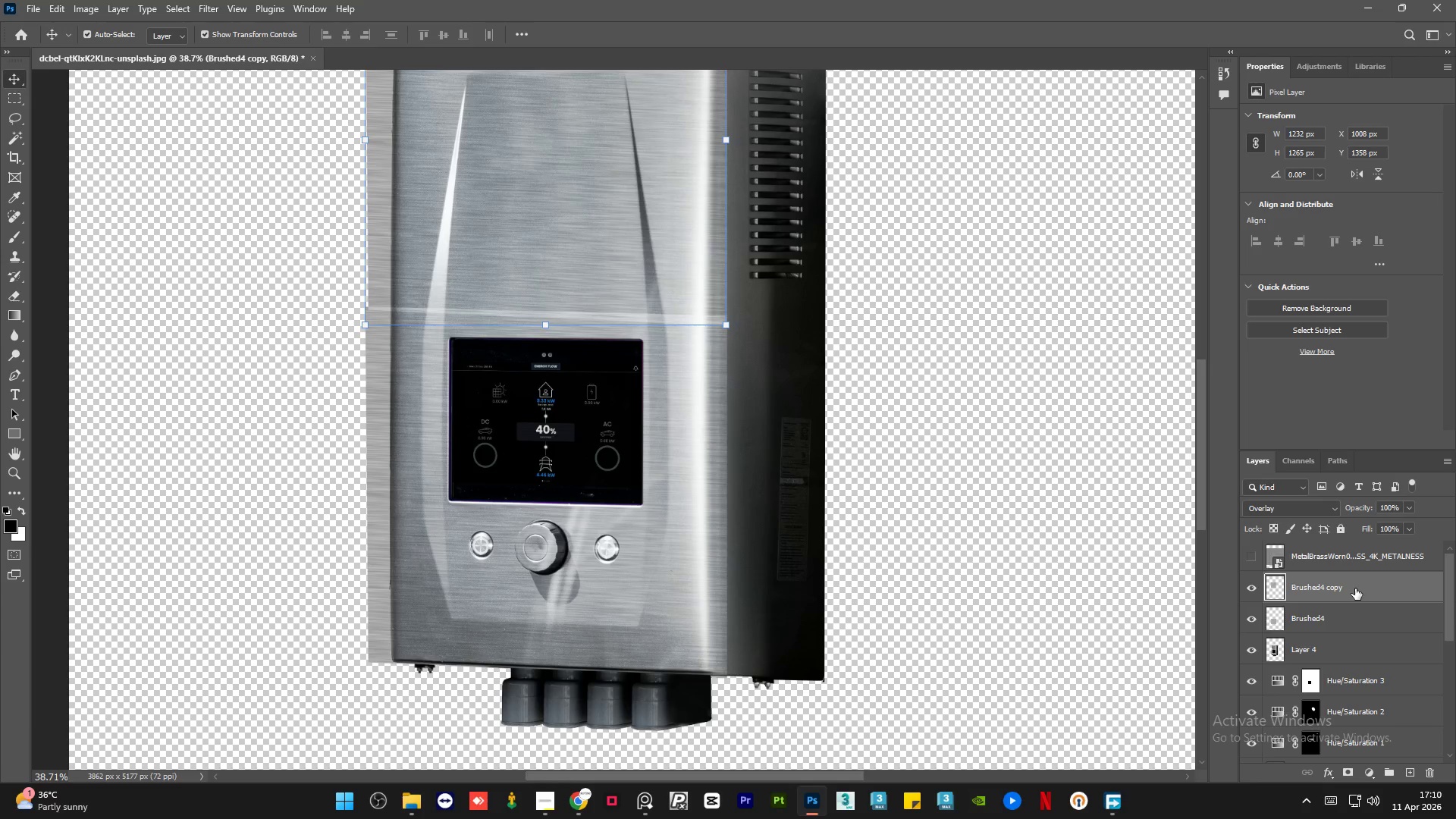 
key(ArrowUp)
 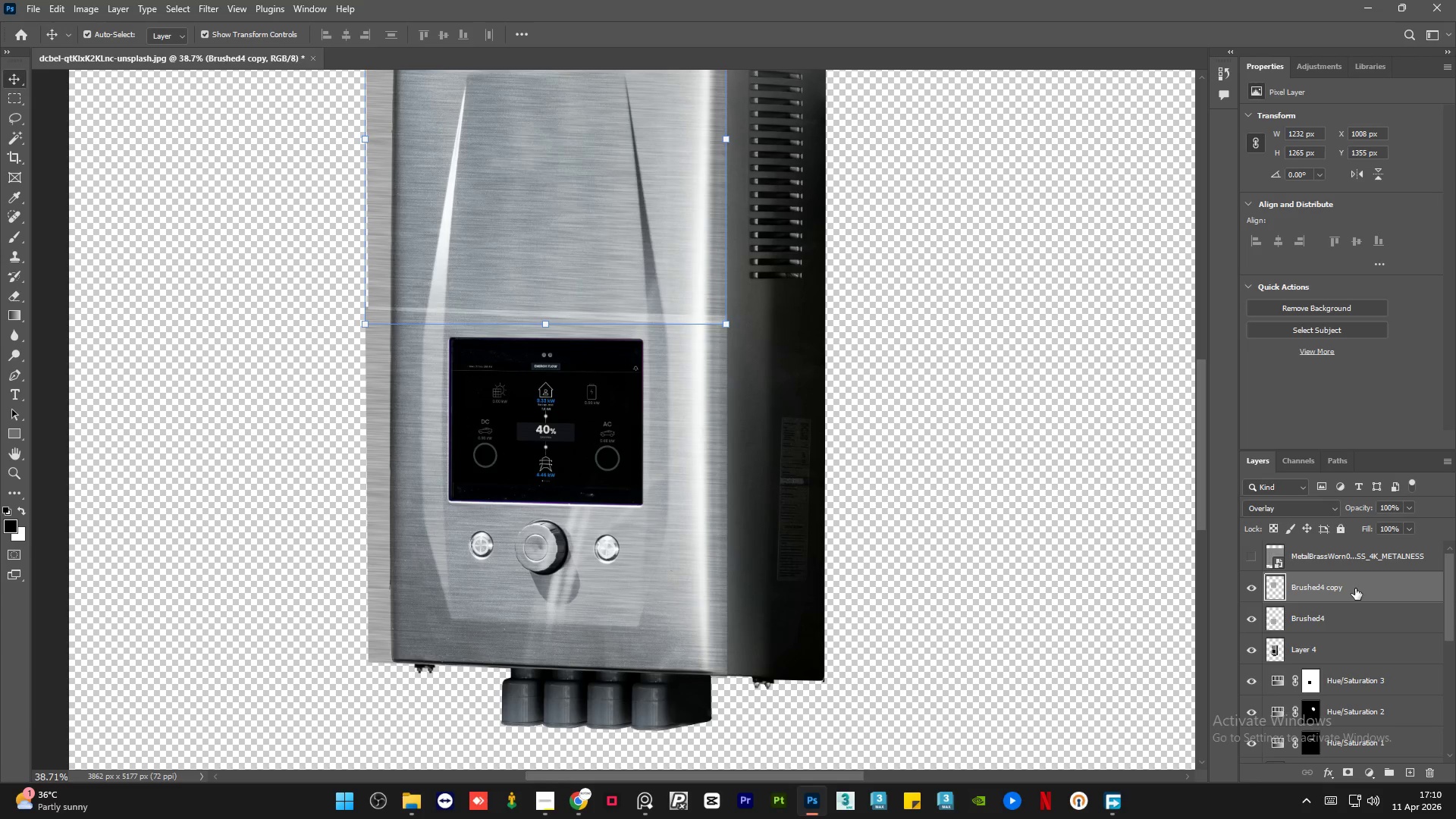 
key(ArrowUp)
 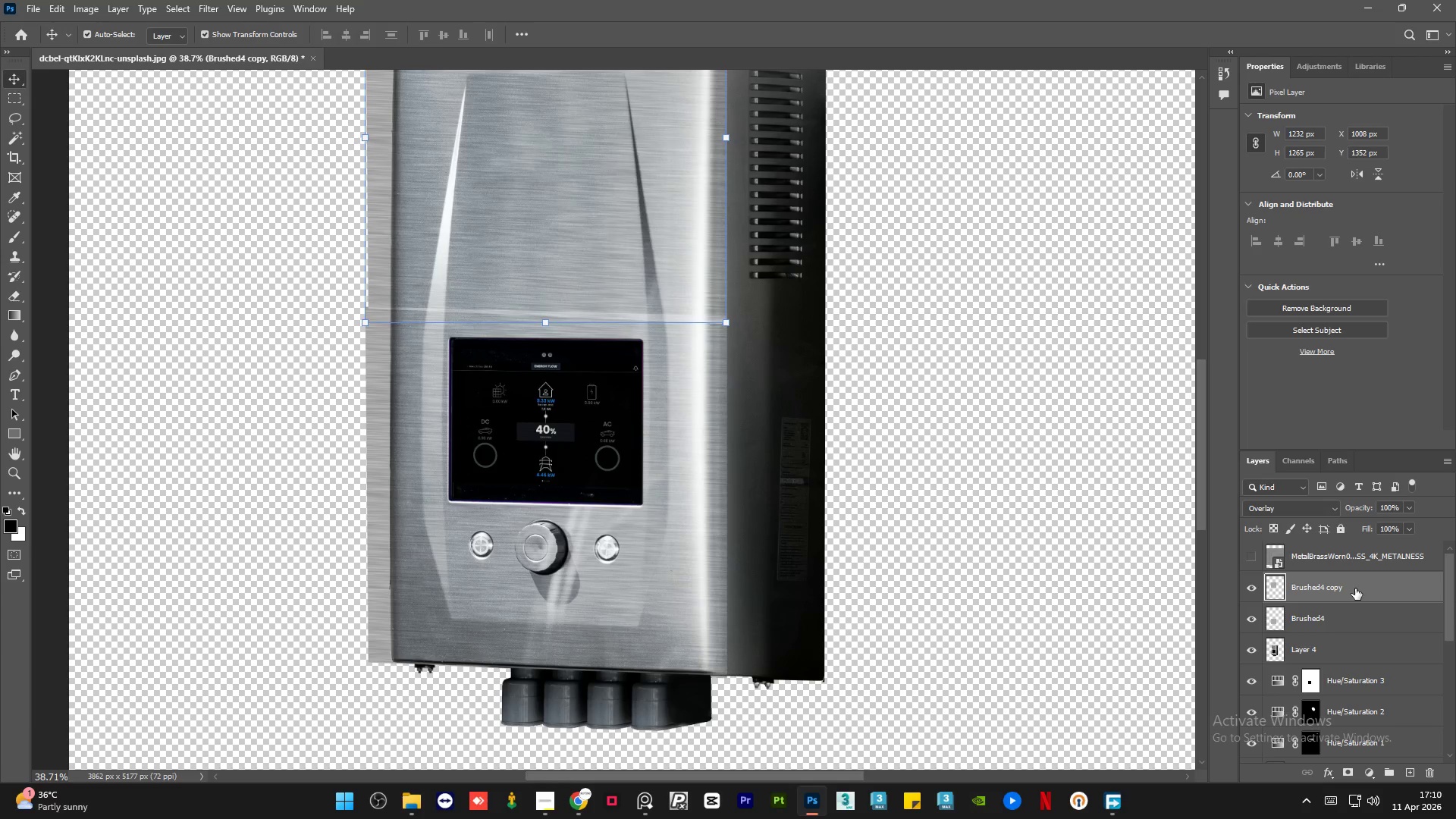 
key(ArrowUp)
 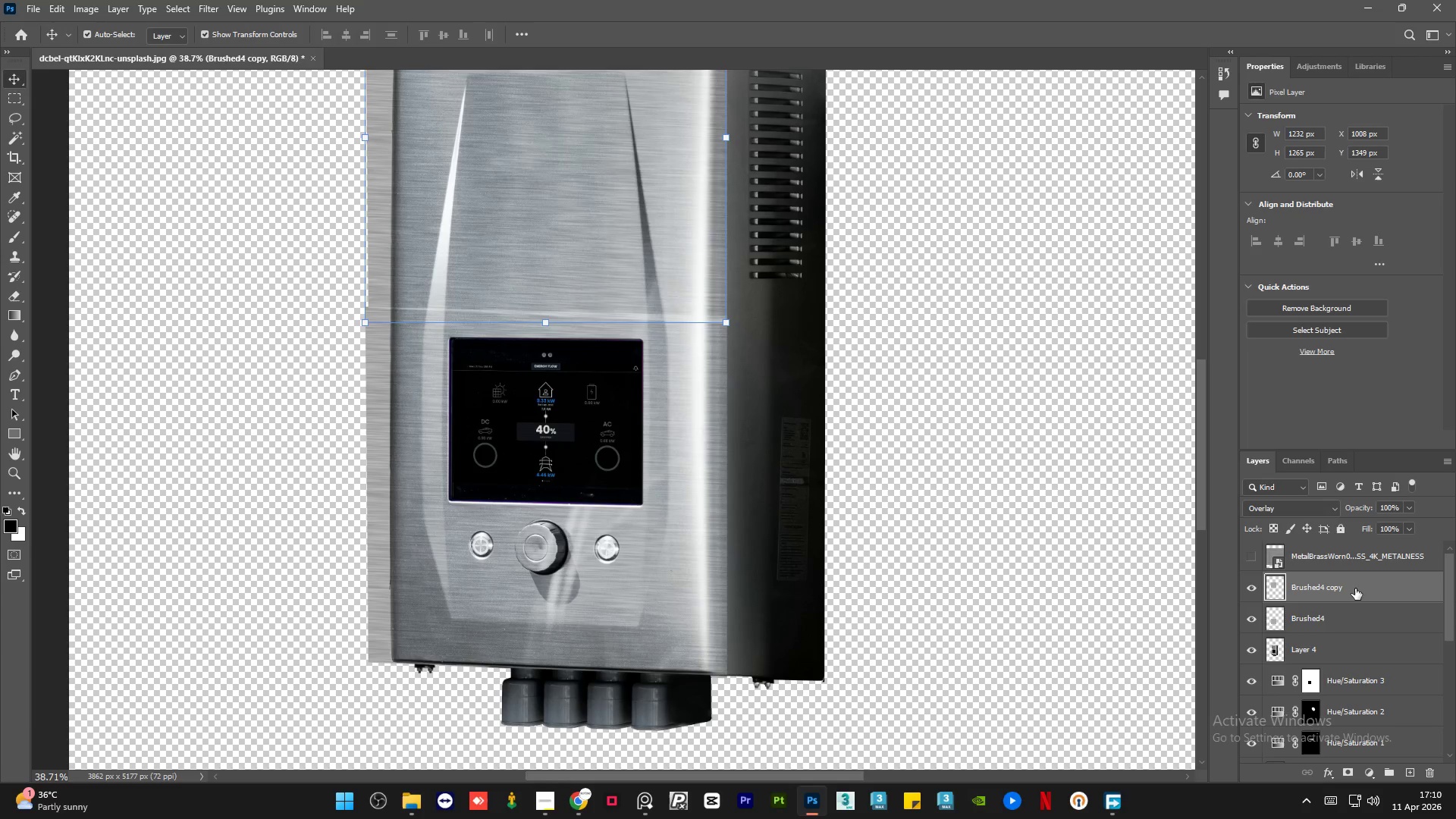 
key(ArrowUp)
 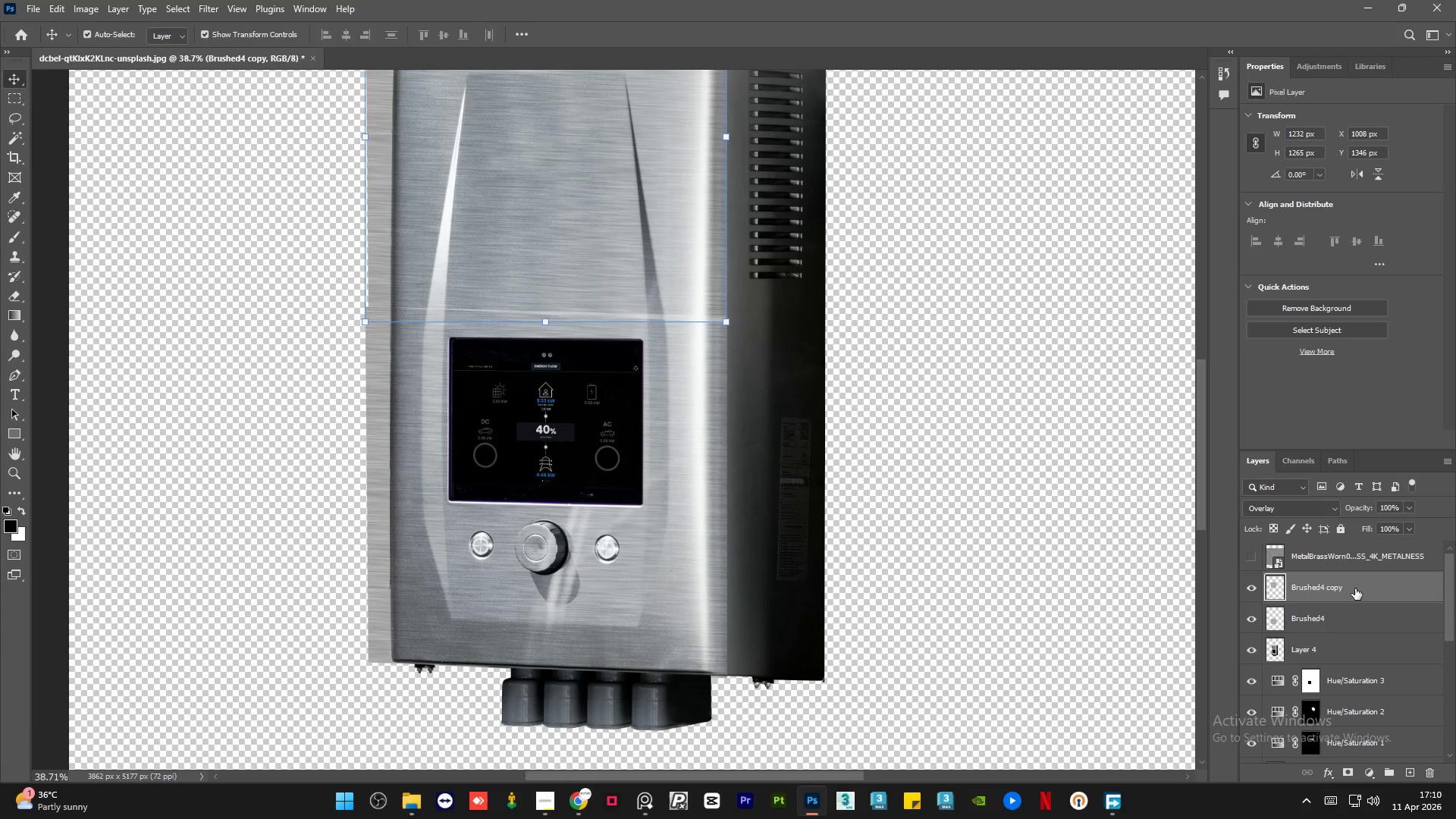 
key(ArrowUp)
 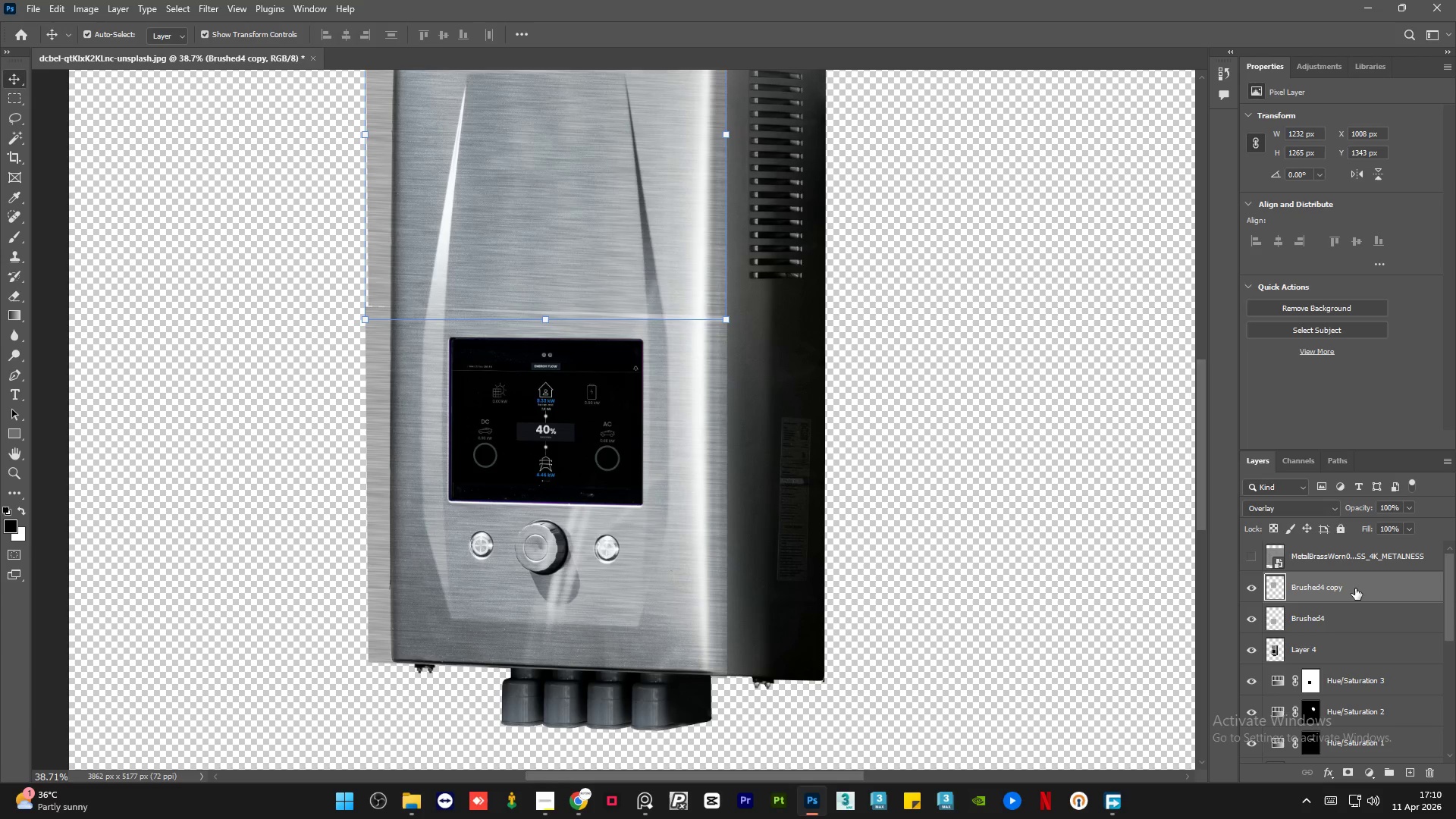 
key(ArrowUp)
 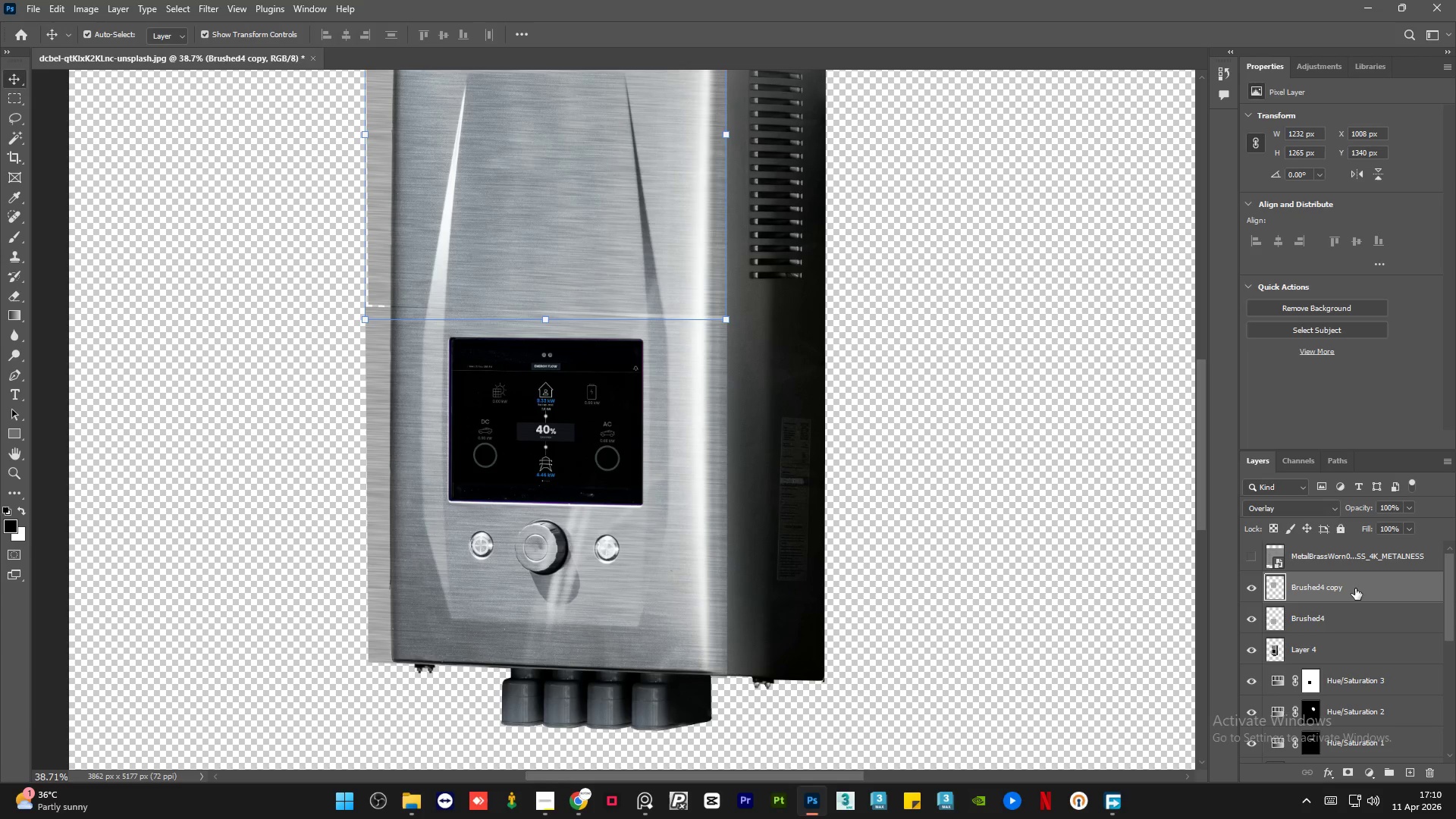 
key(ArrowUp)
 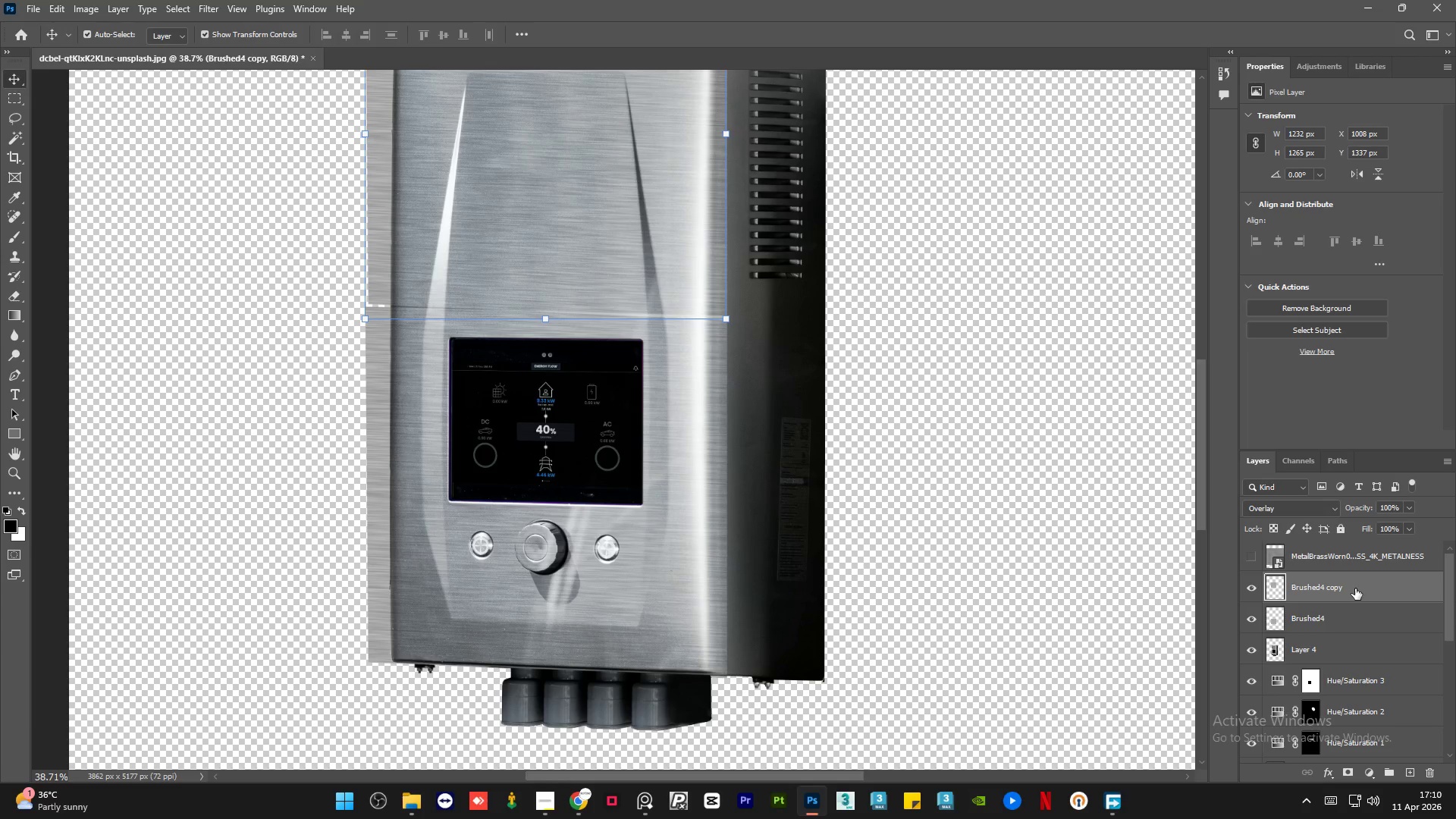 
key(ArrowRight)
 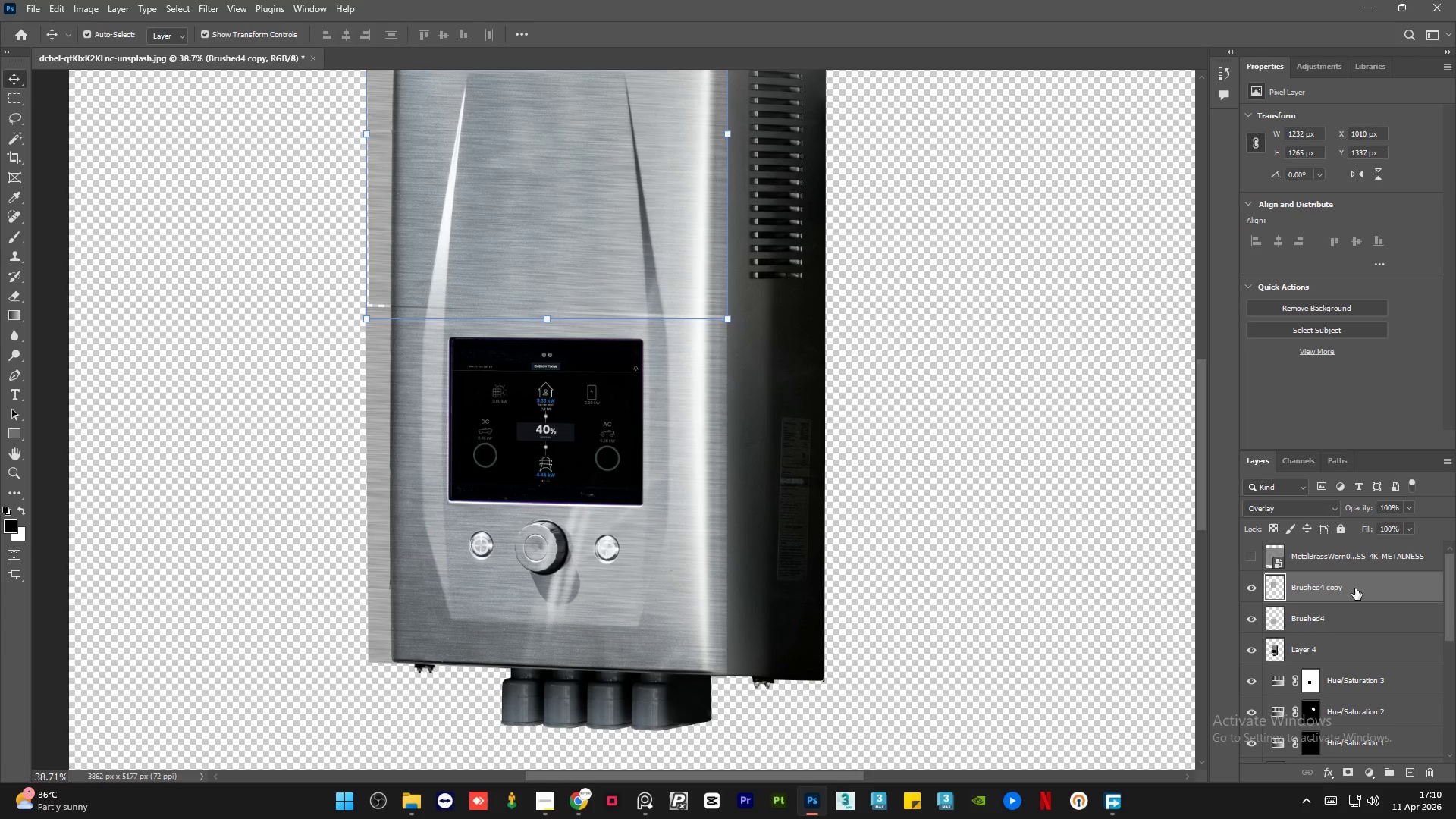 
key(ArrowRight)
 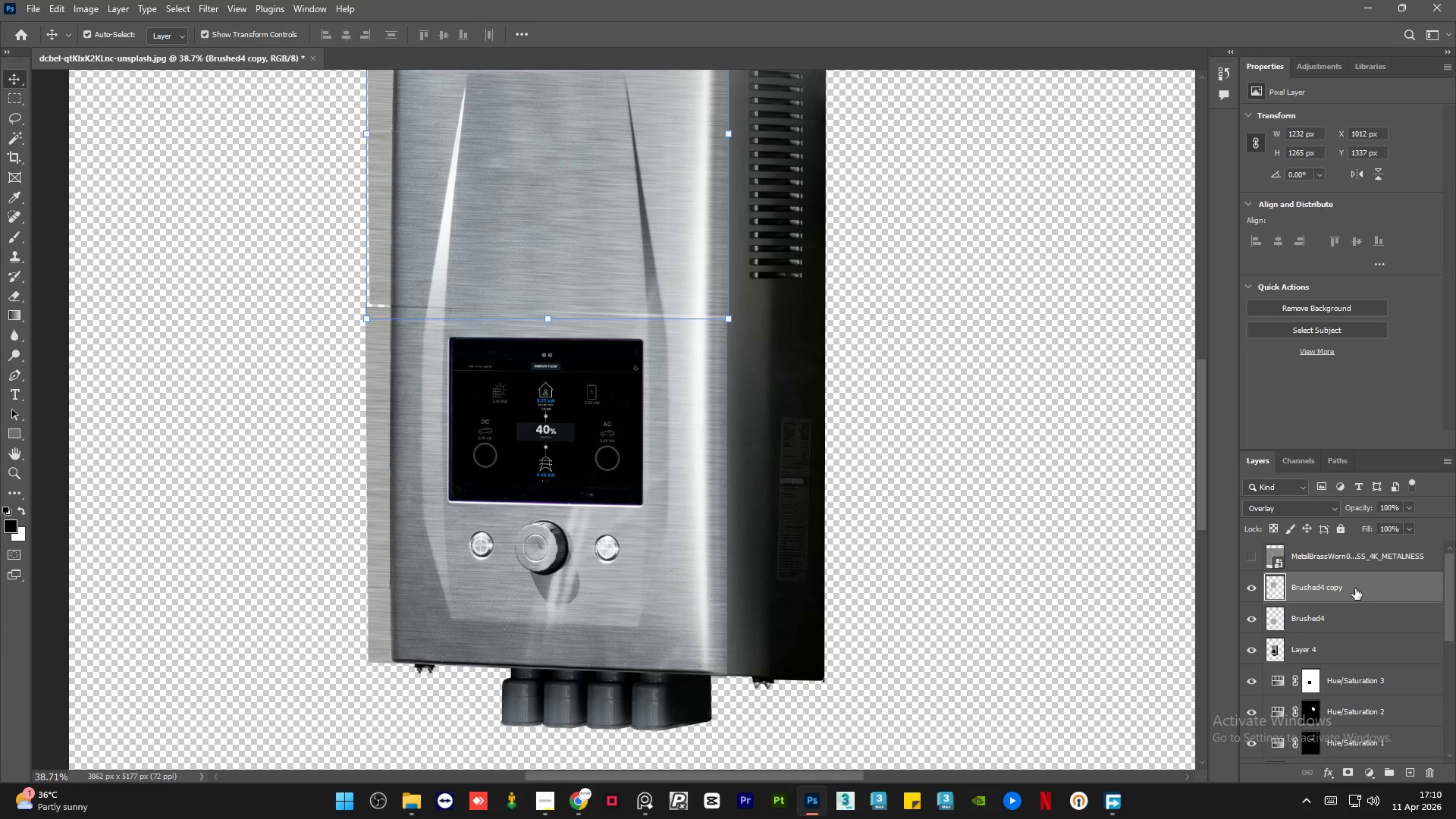 
key(ArrowRight)
 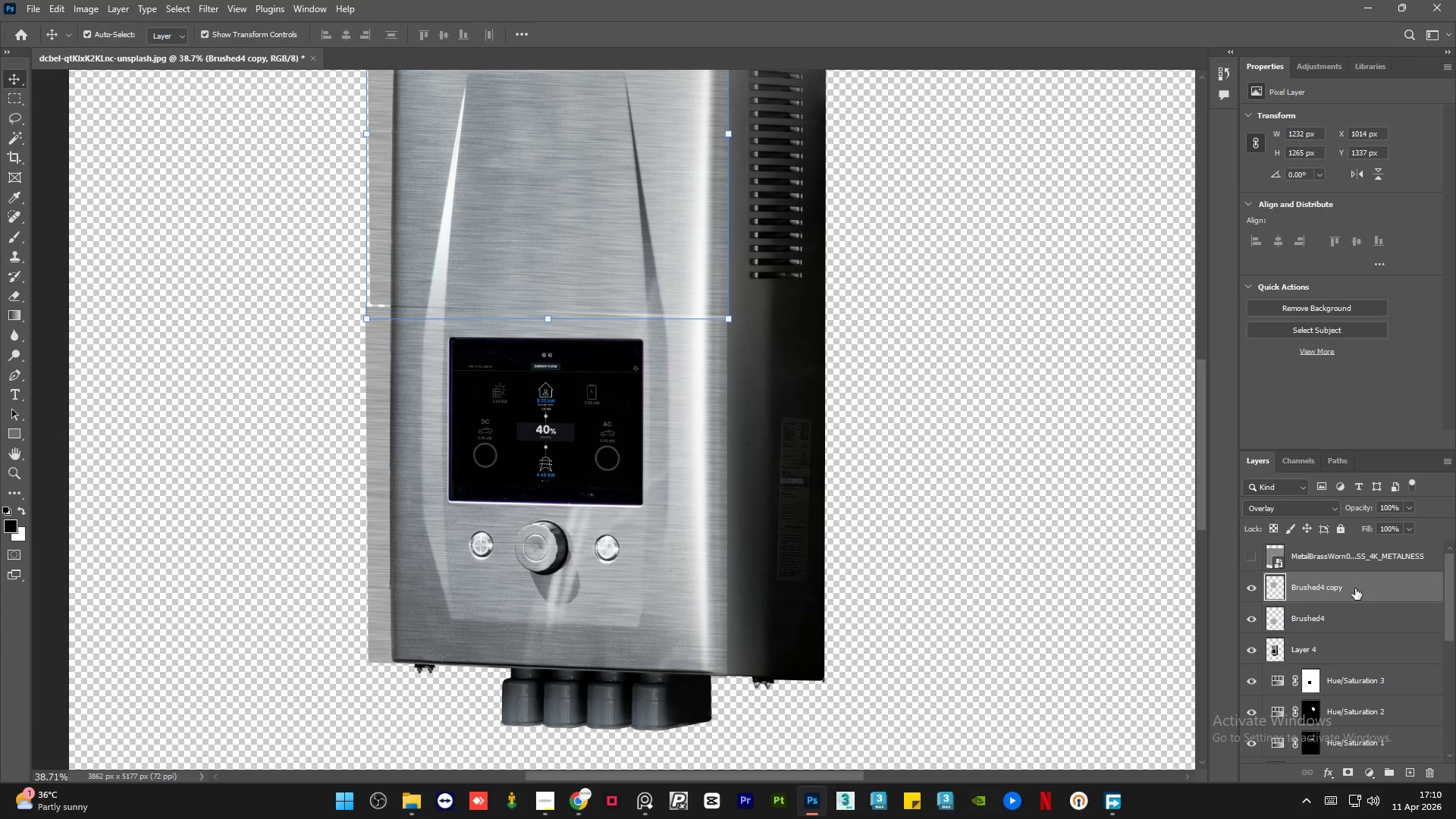 
key(Control+Z)
 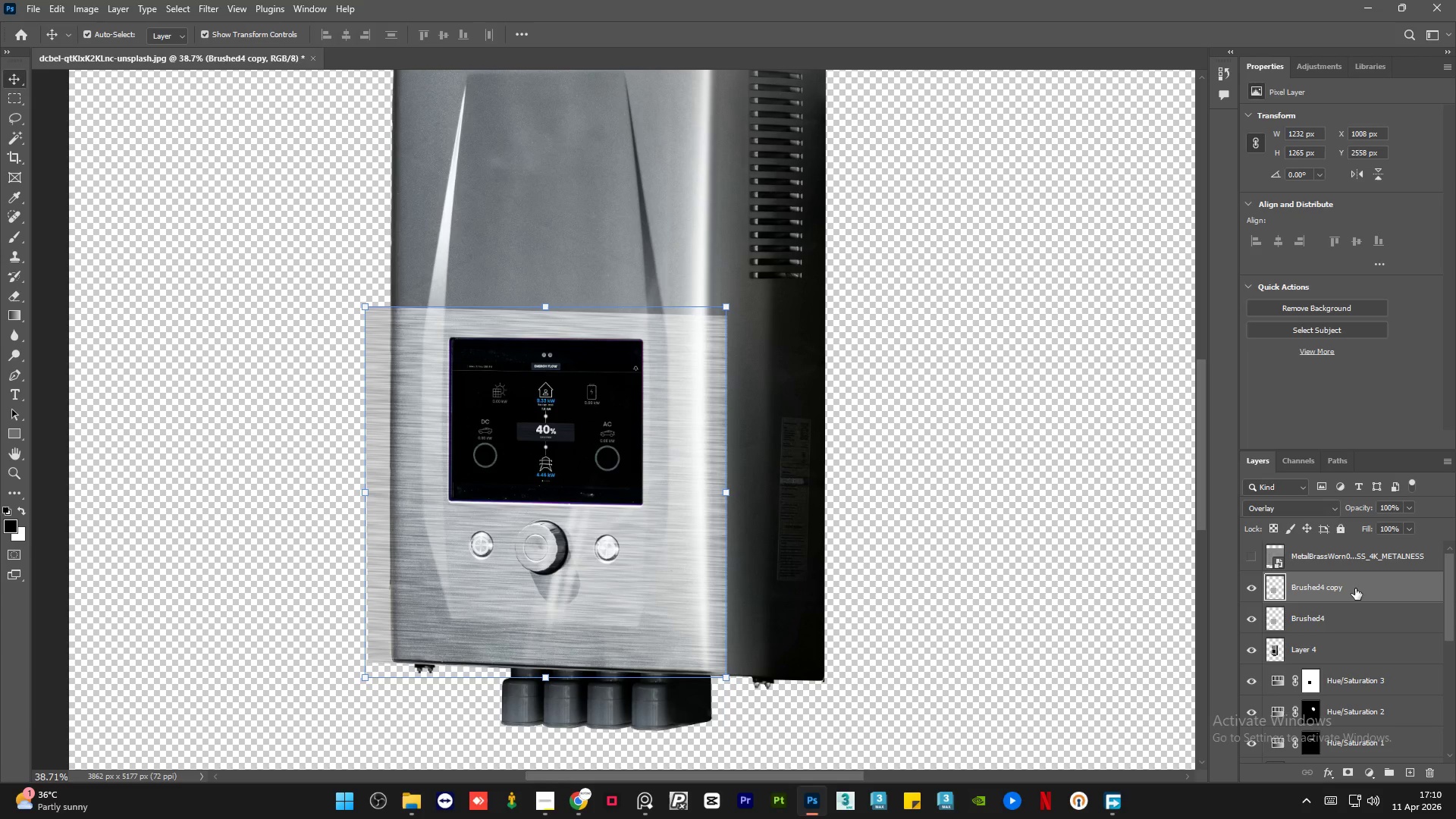 
key(Control+Shift+Z)
 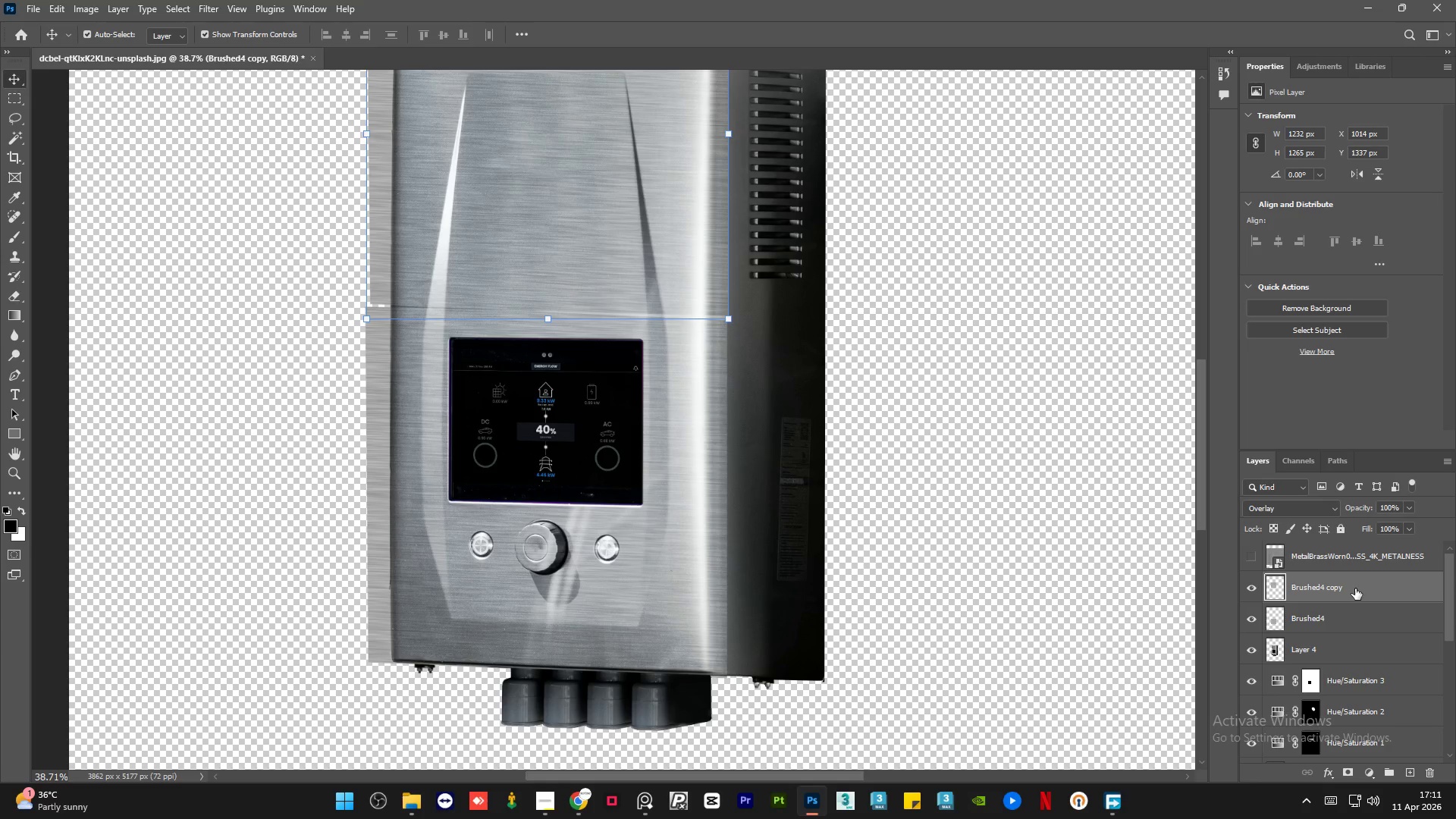 
key(ArrowDown)
 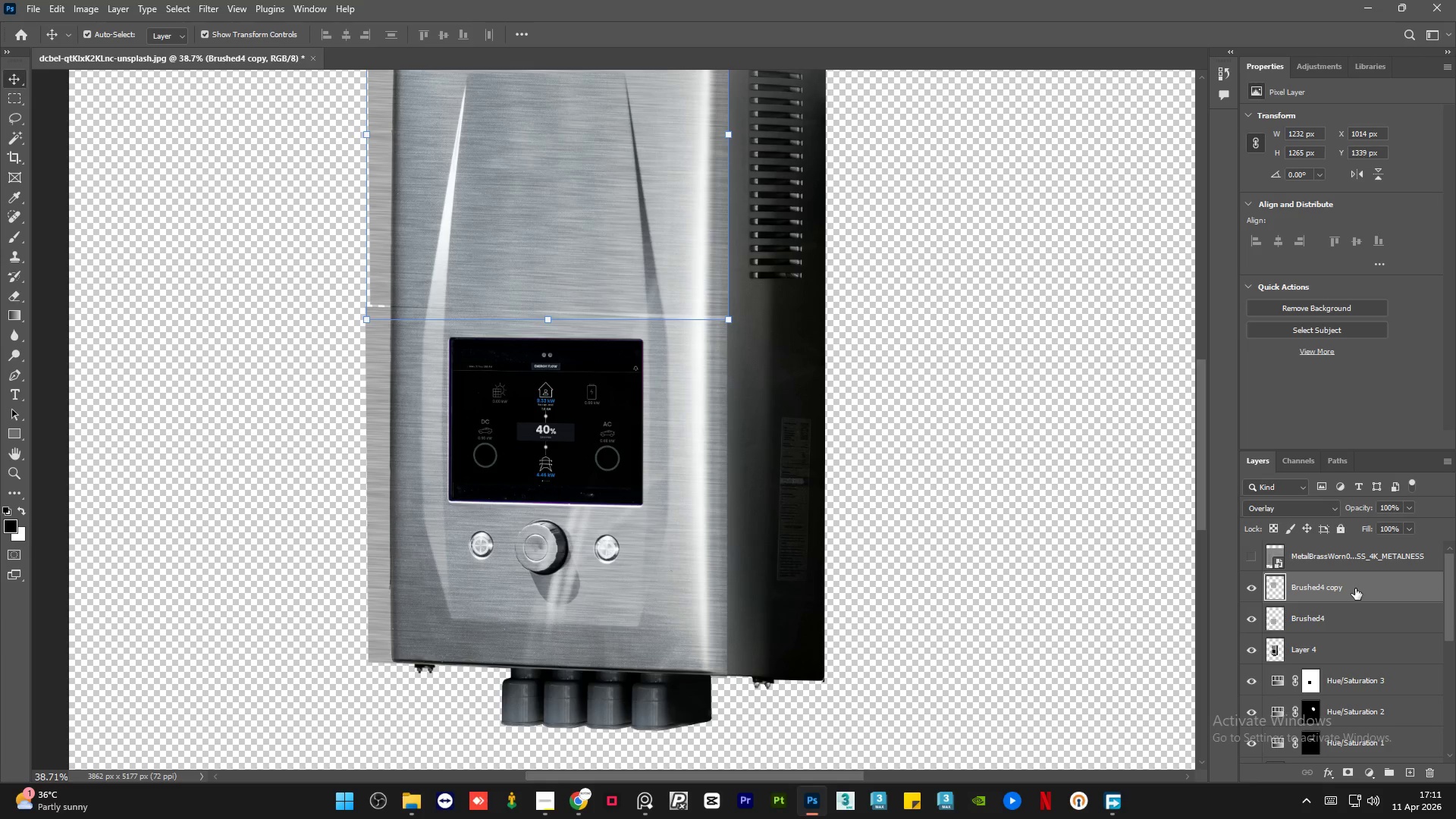 
key(ArrowDown)
 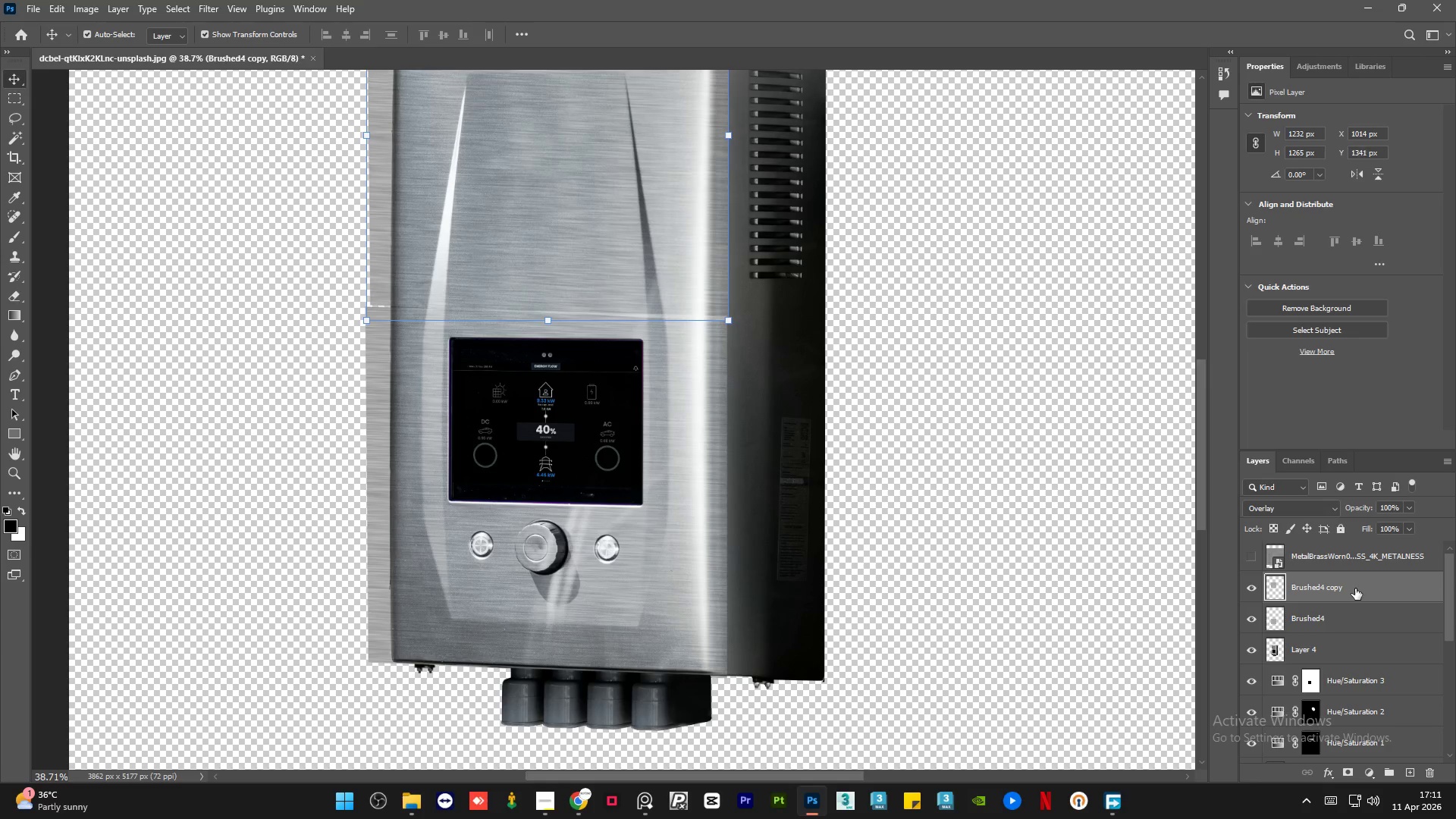 
key(ArrowDown)
 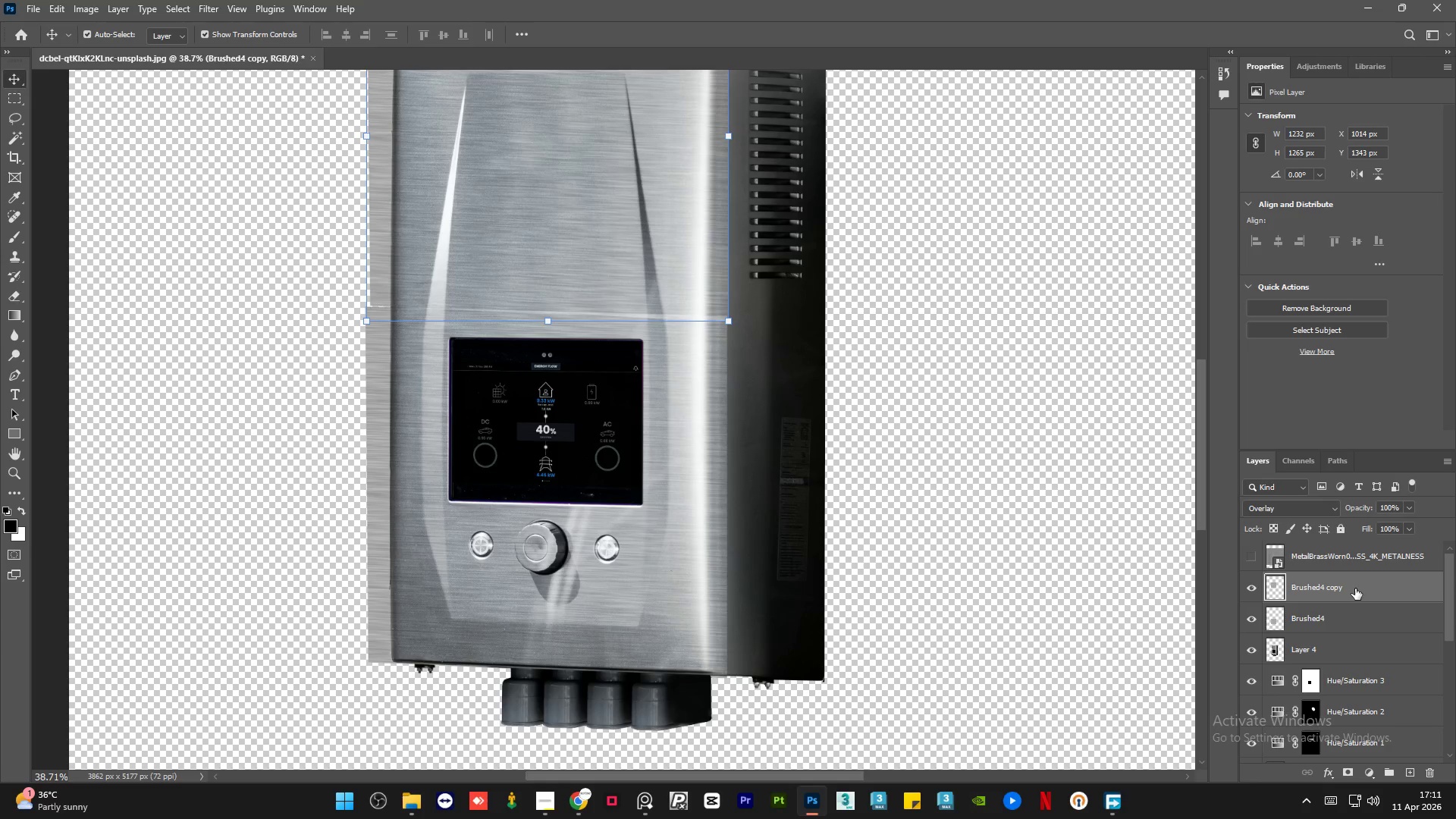 
key(ArrowDown)
 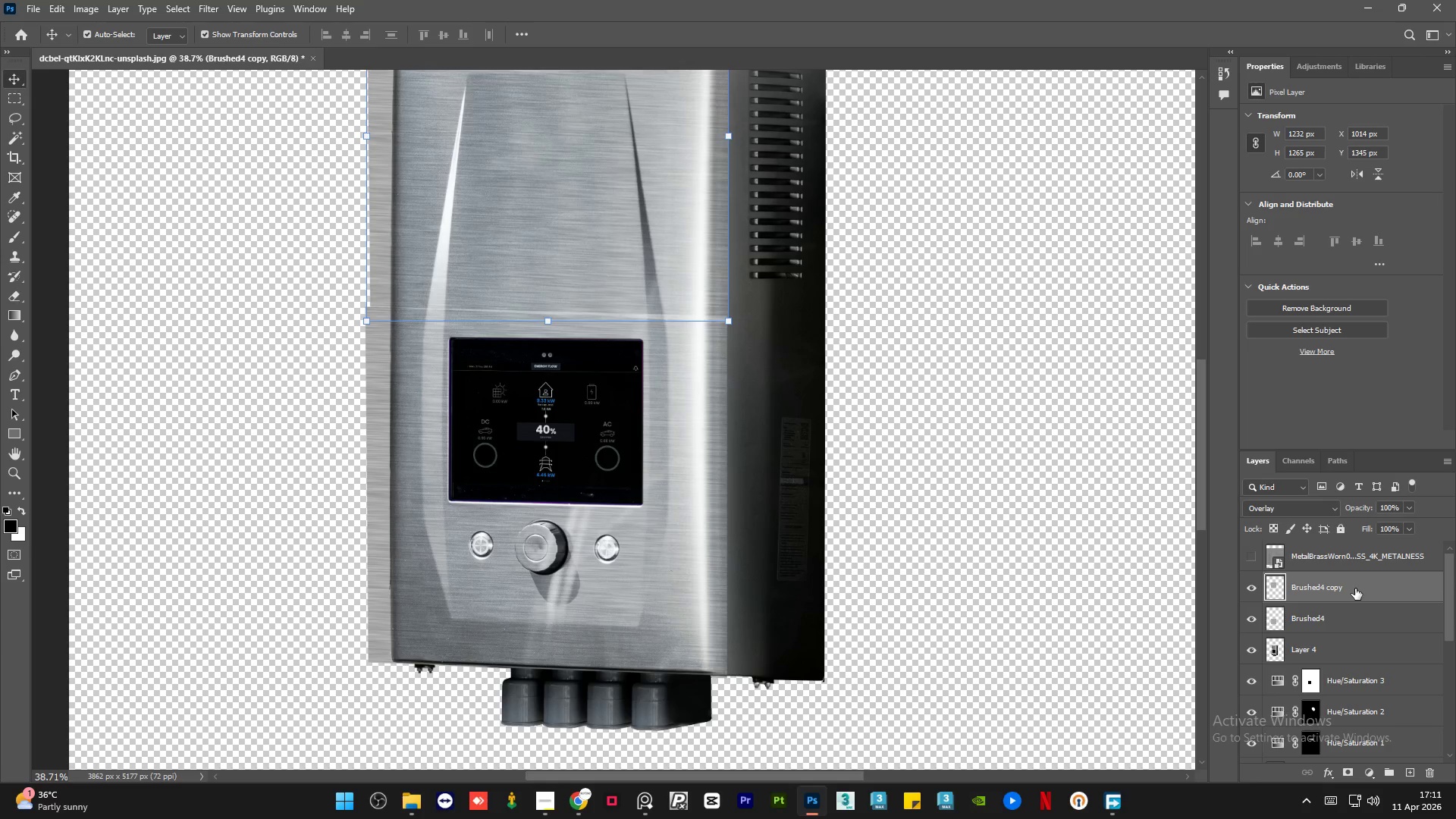 
key(ArrowDown)
 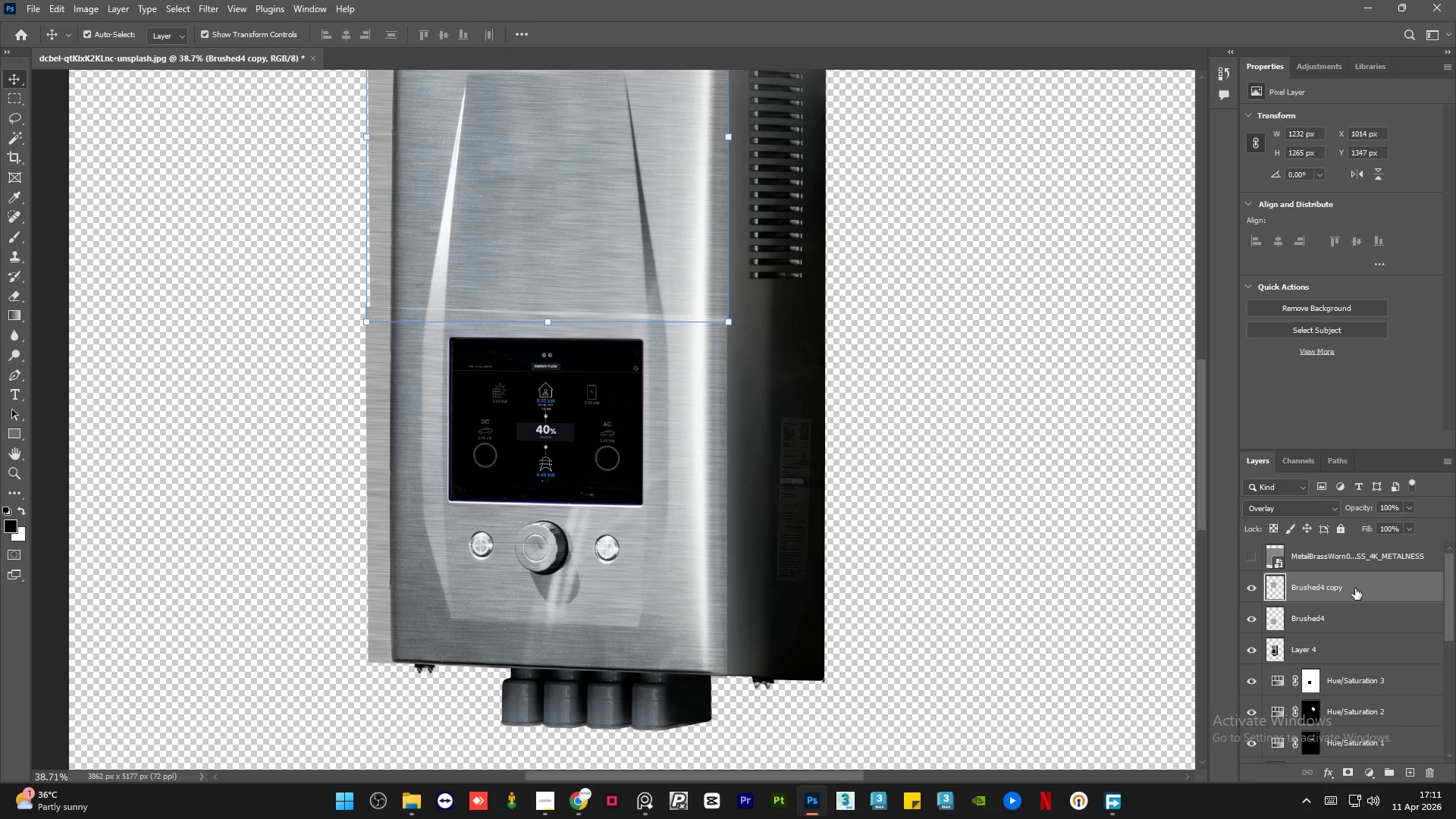 
key(ArrowDown)
 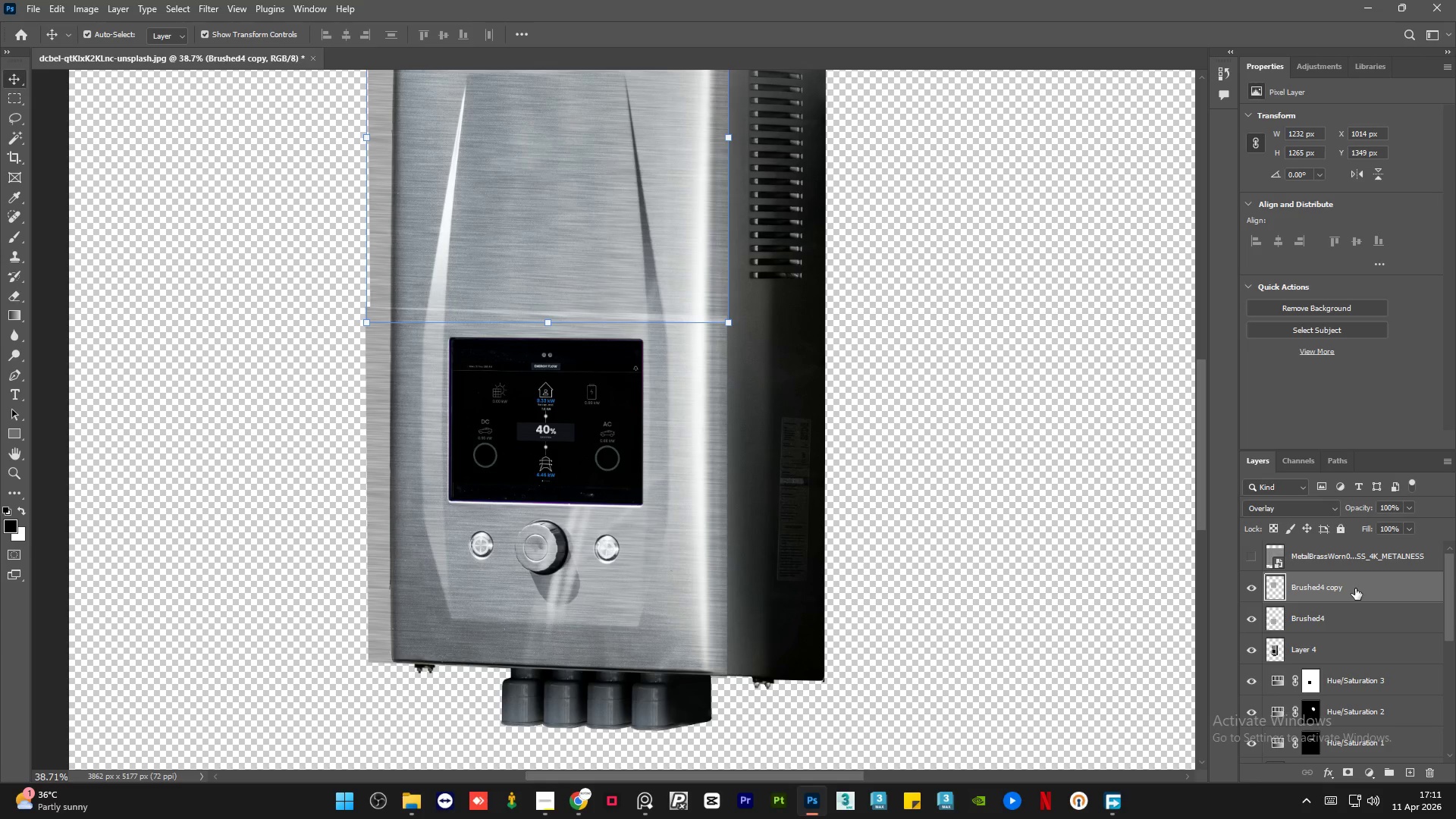 
key(ArrowLeft)
 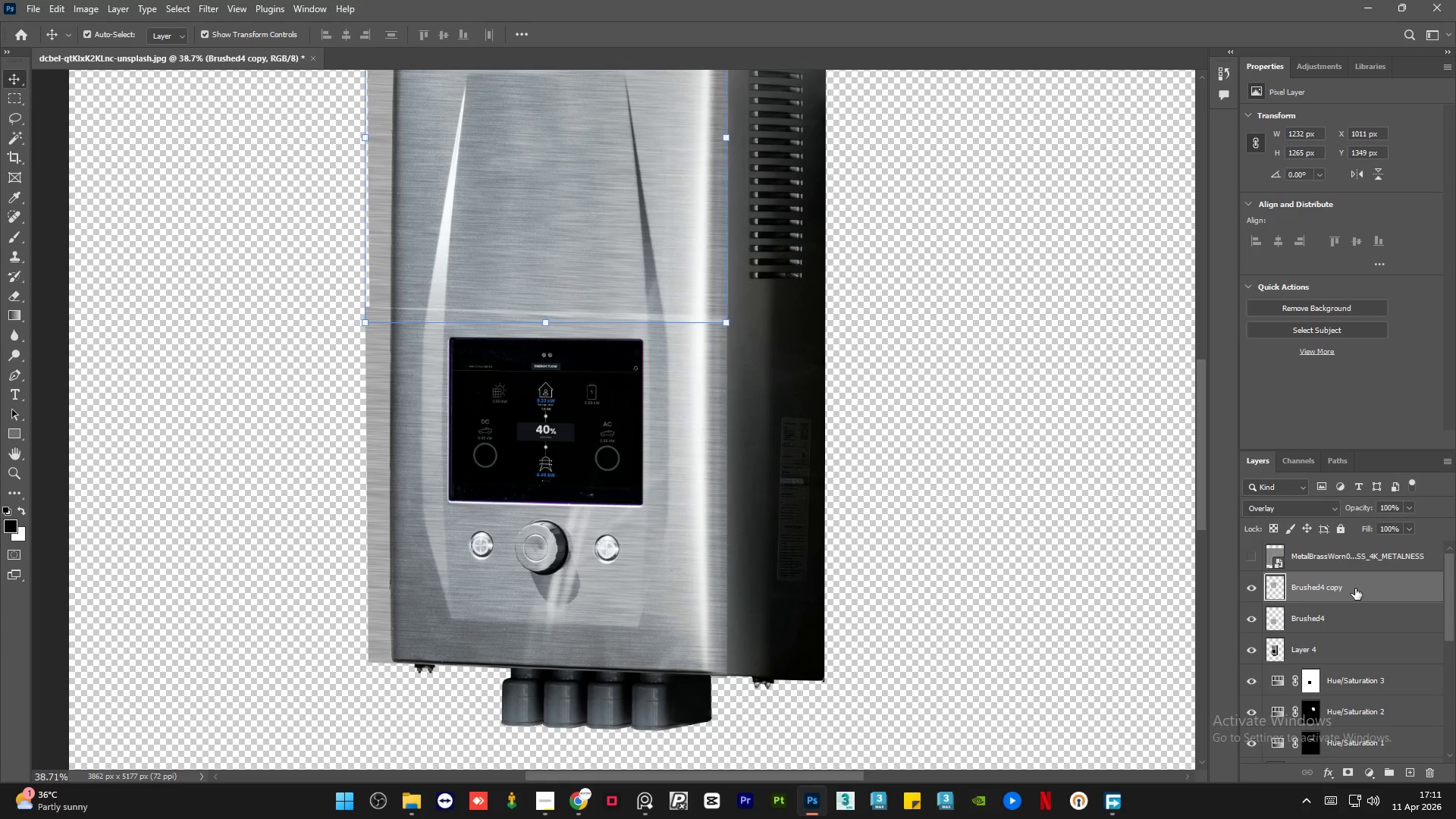 
key(ArrowLeft)
 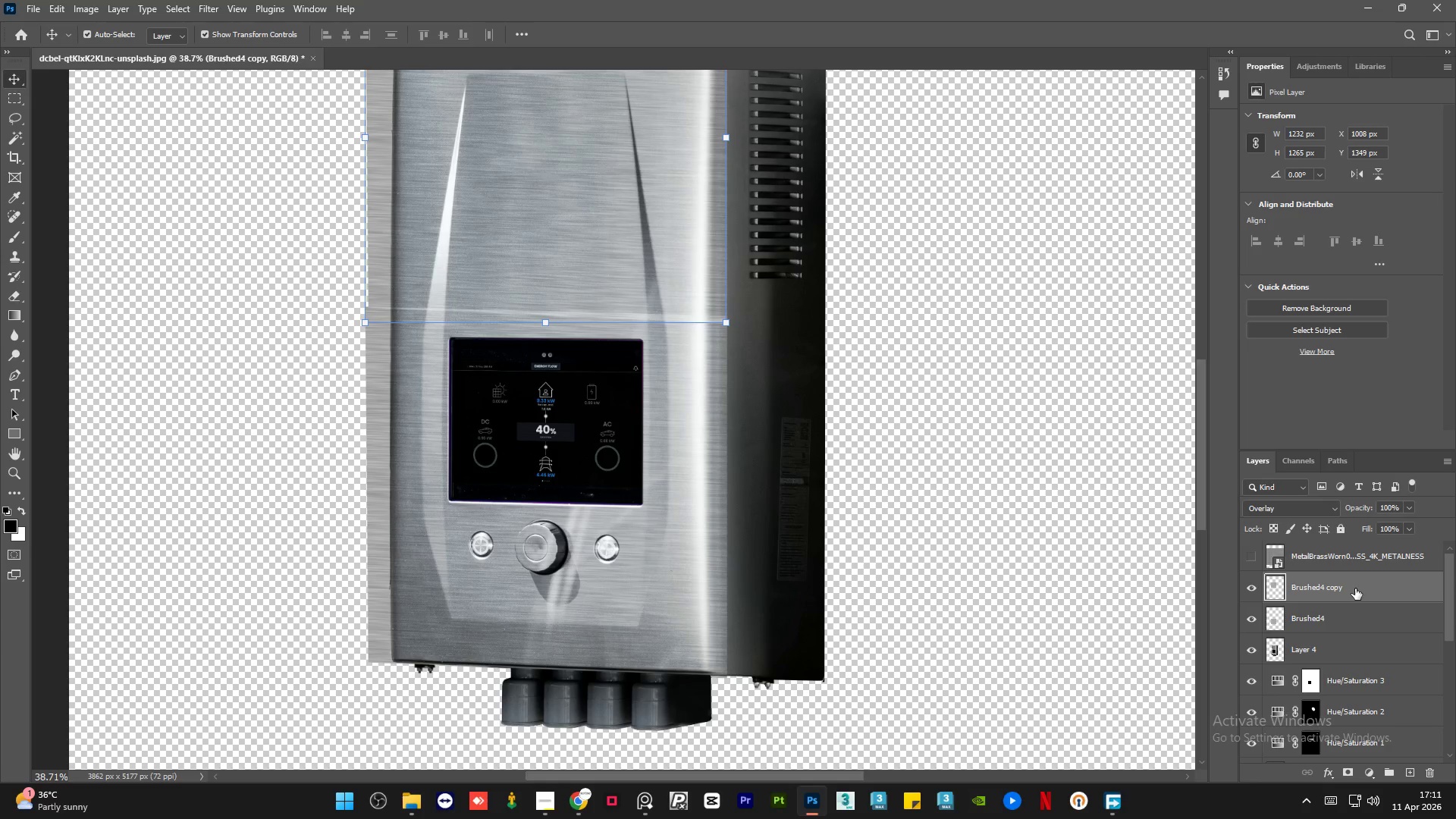 
key(ArrowLeft)
 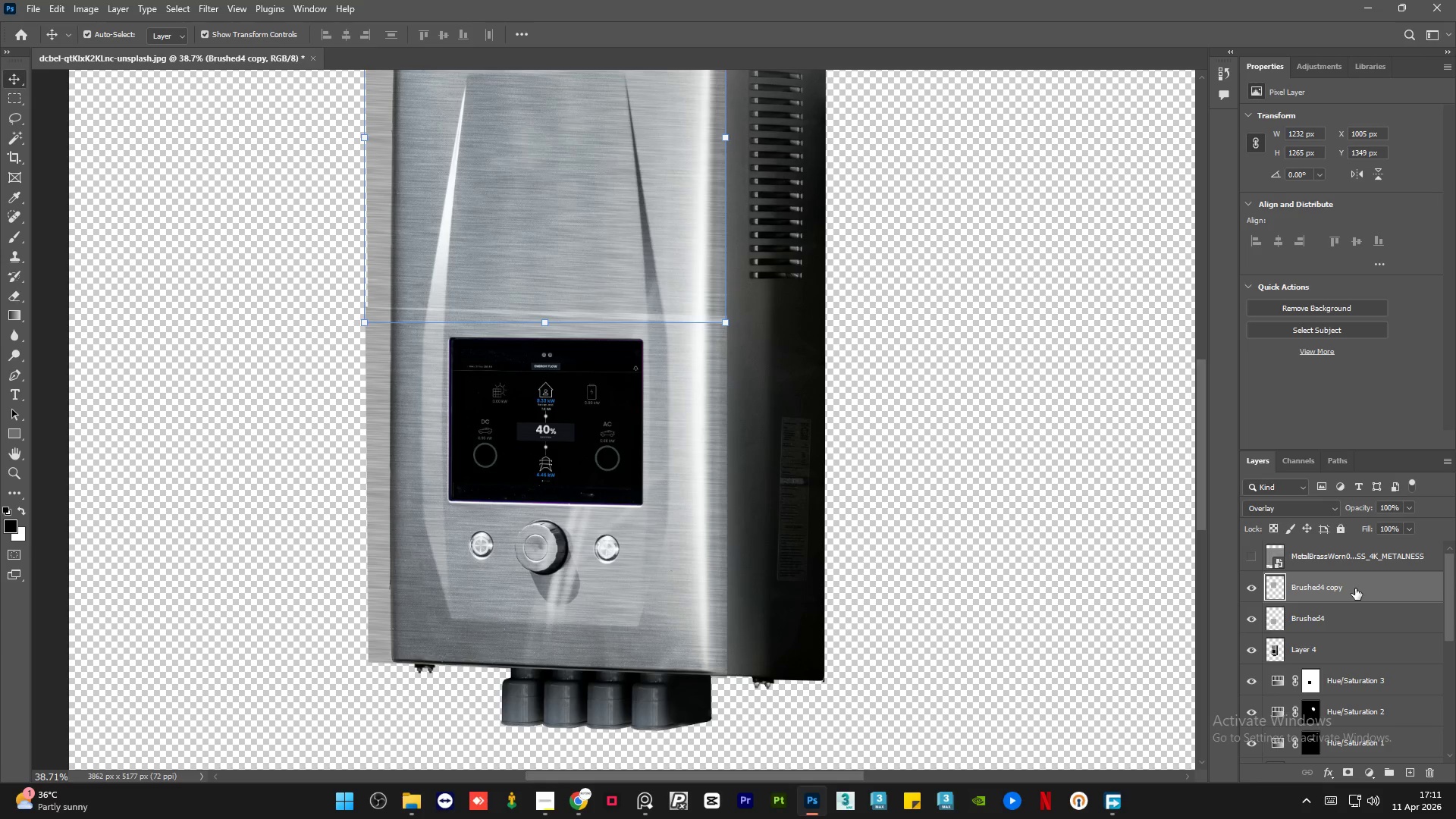 
key(ArrowLeft)
 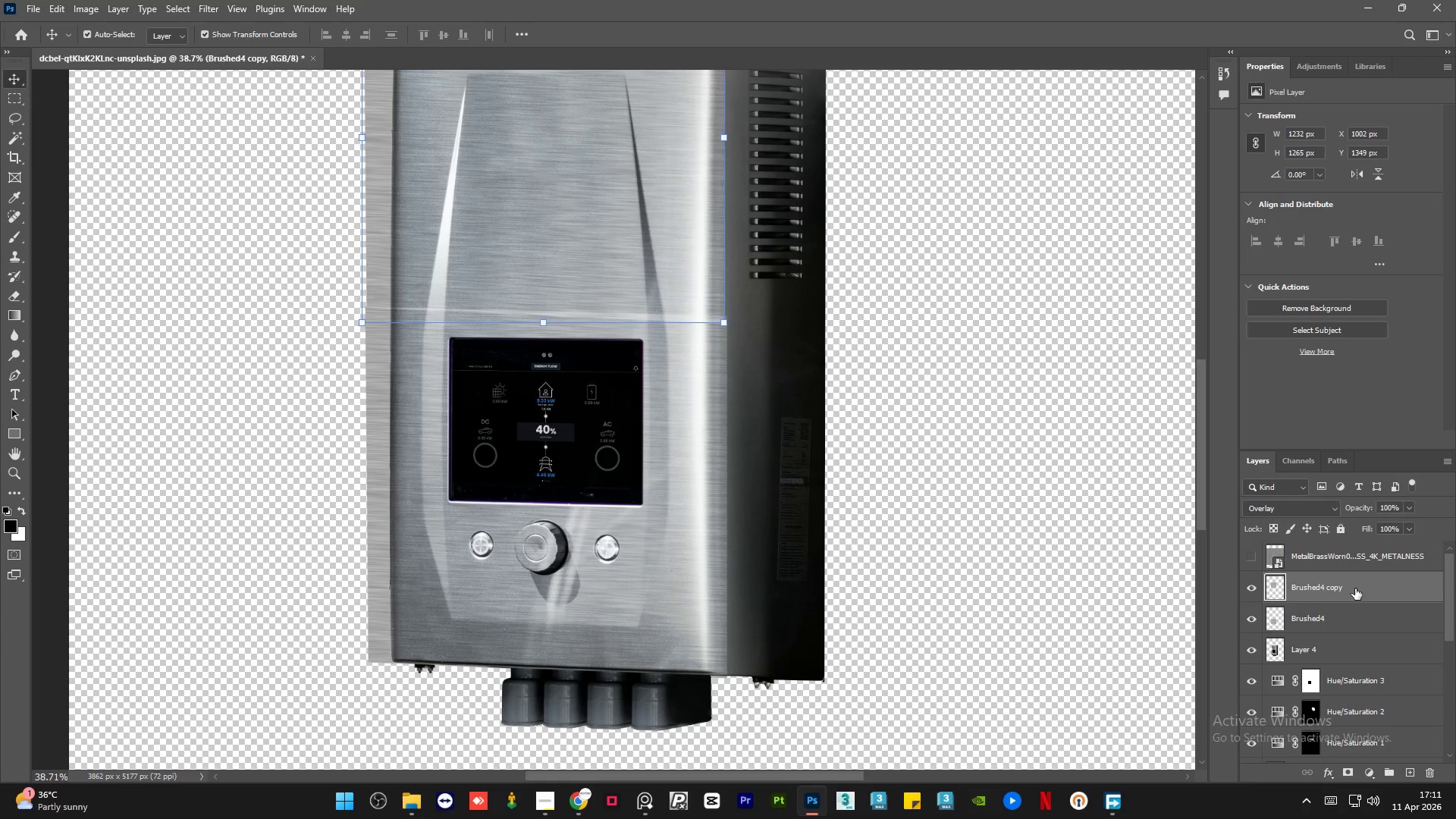 
key(ArrowLeft)
 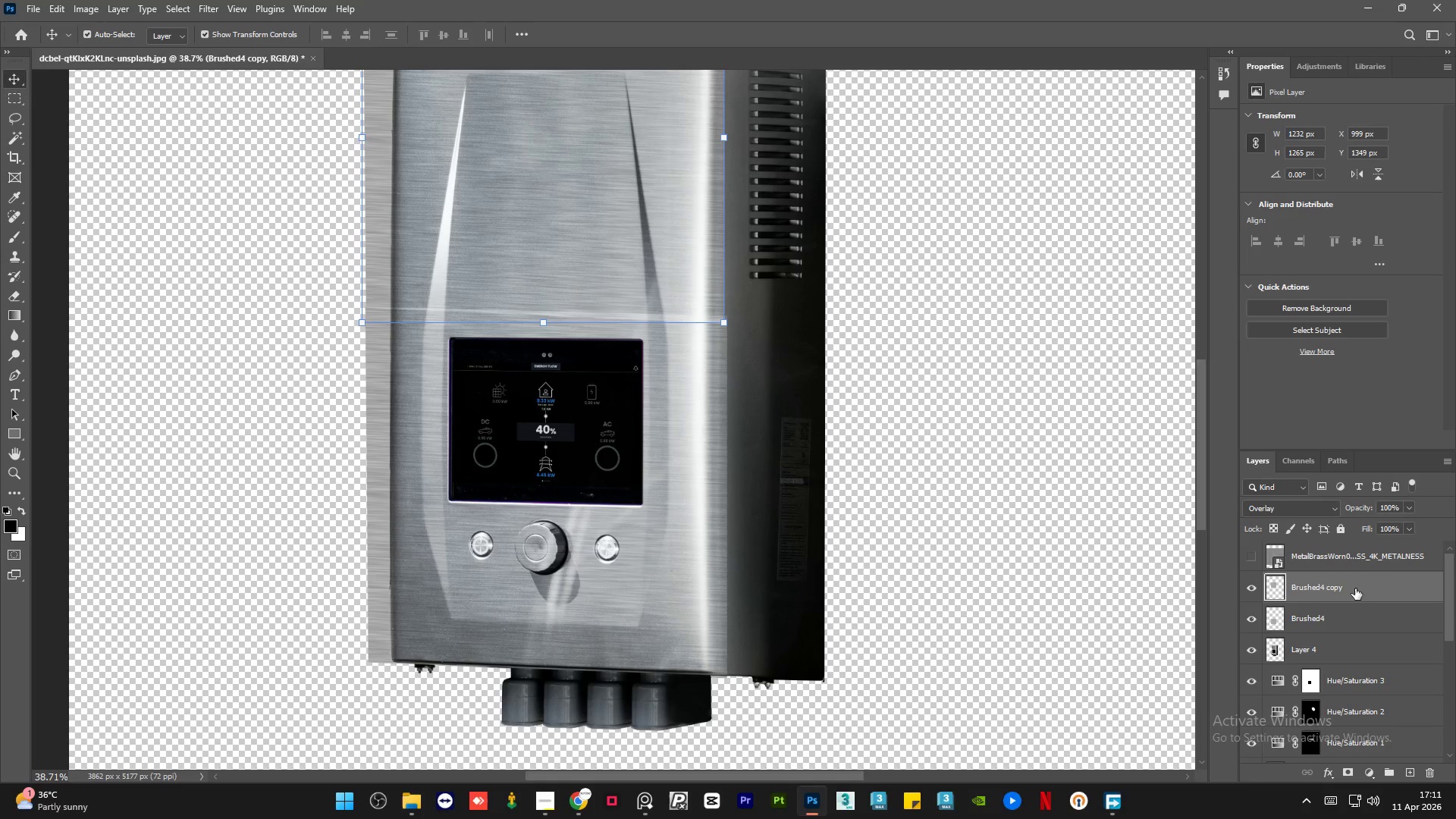 
key(ArrowDown)
 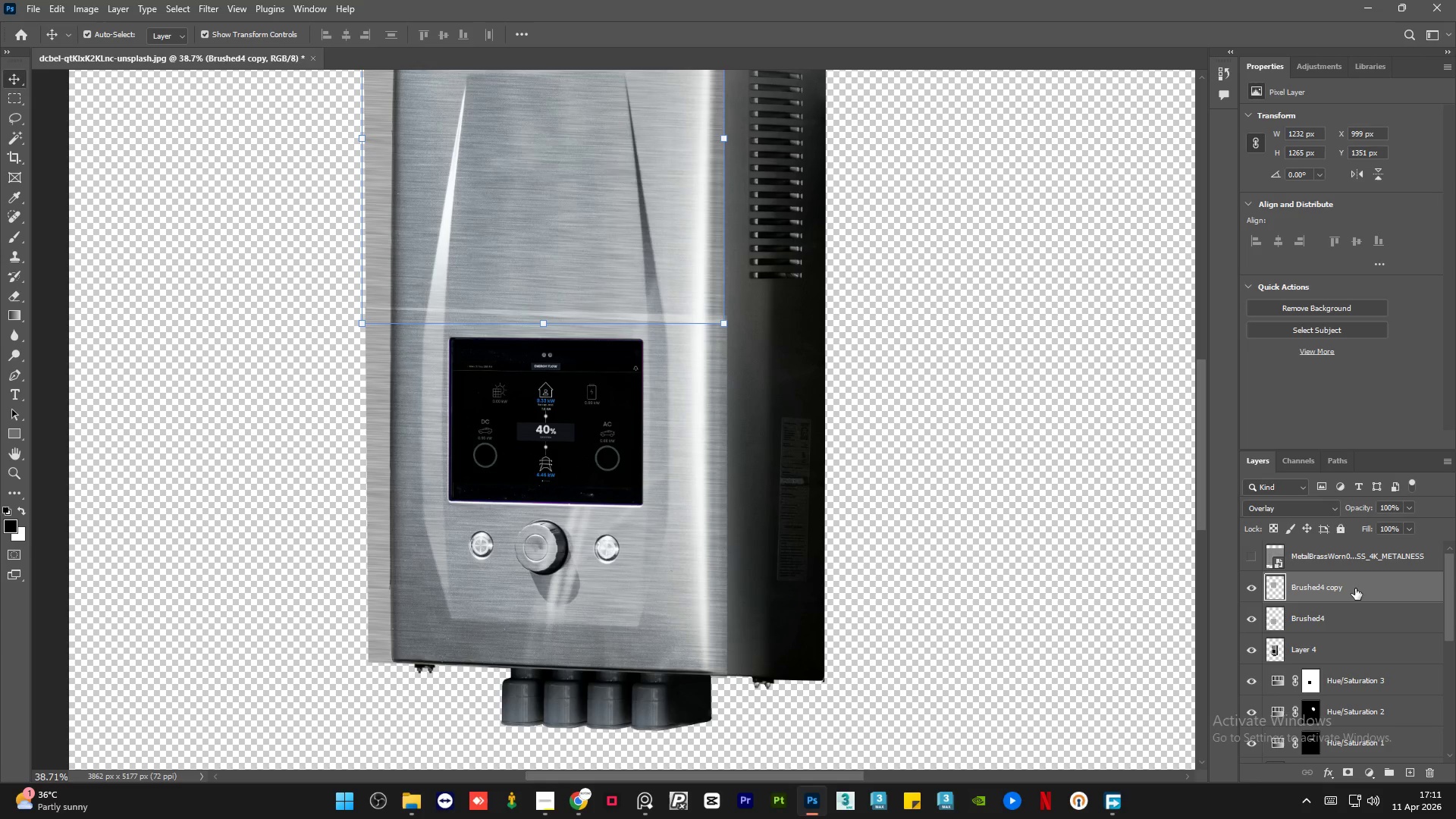 
key(ArrowDown)
 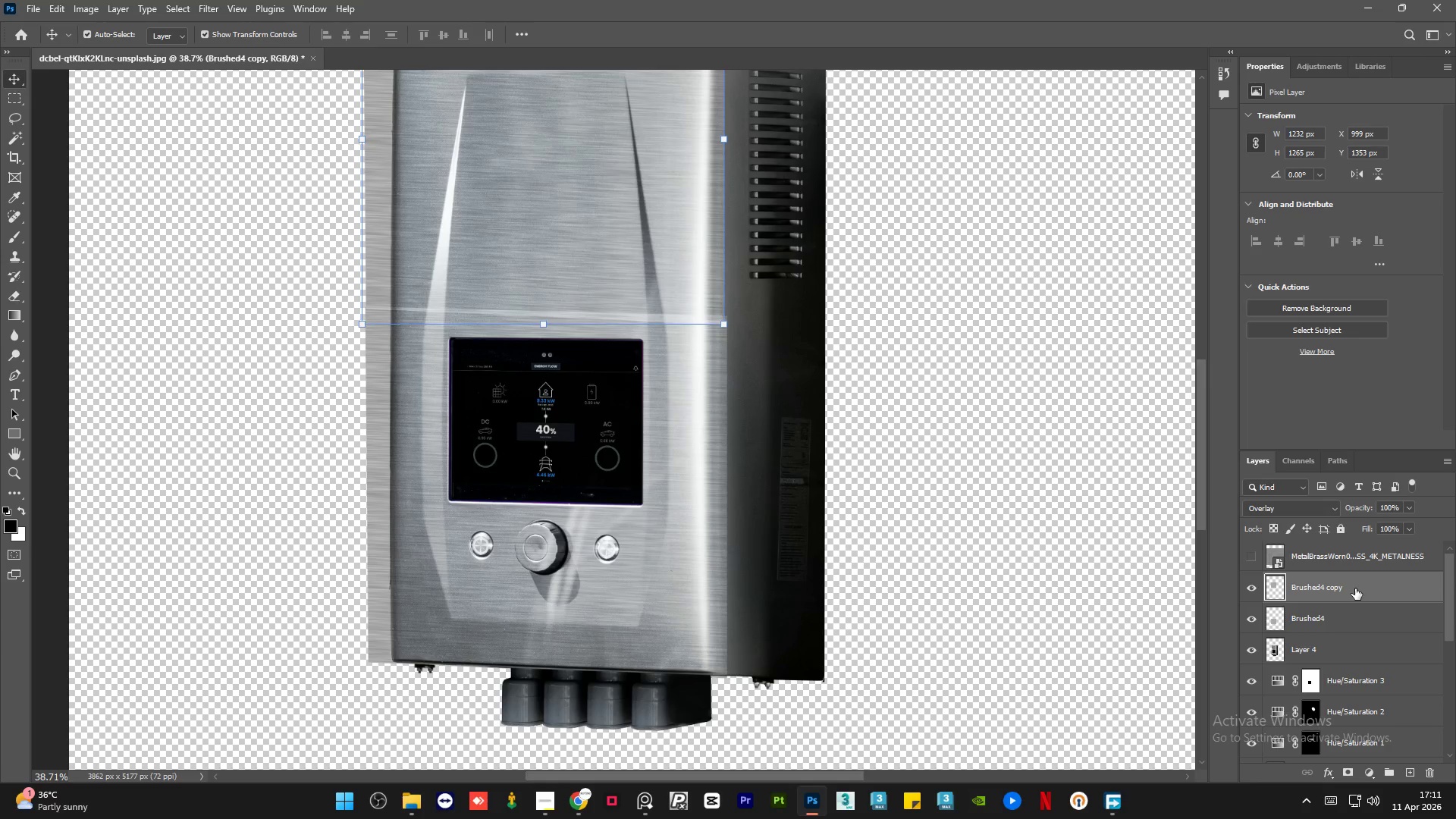 
key(ArrowDown)
 